 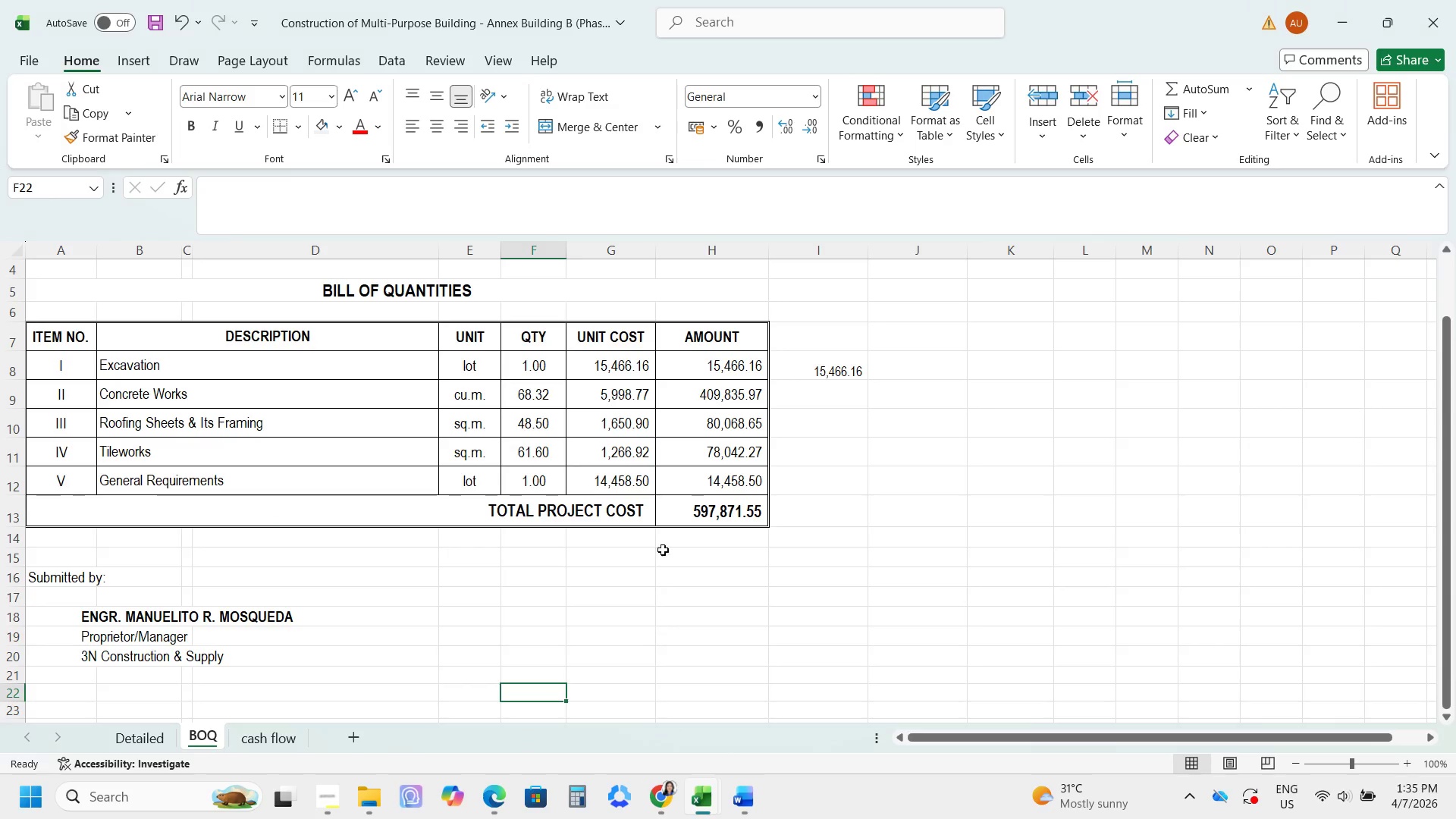 
key(Control+N)
 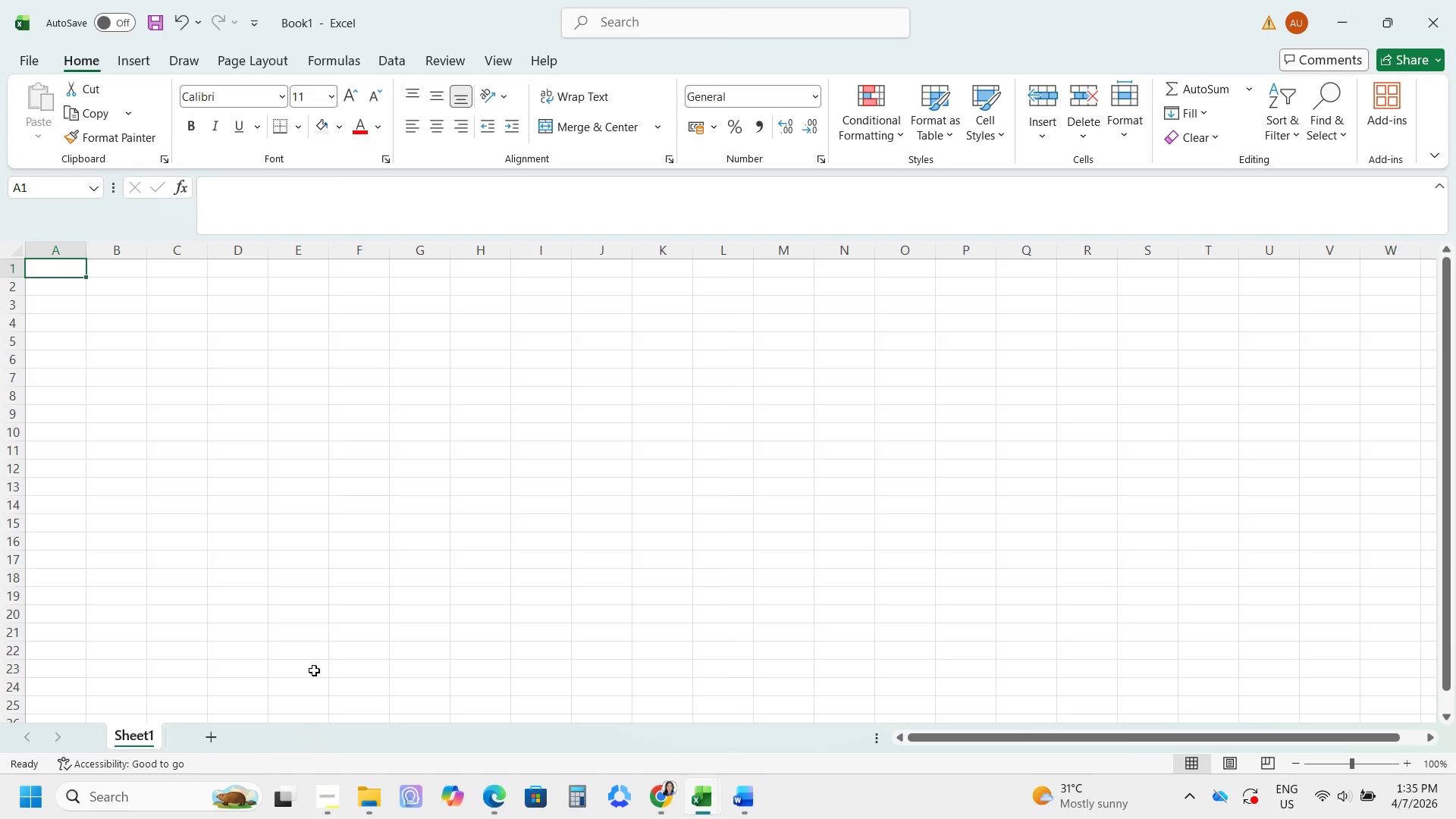 
double_click([143, 741])
 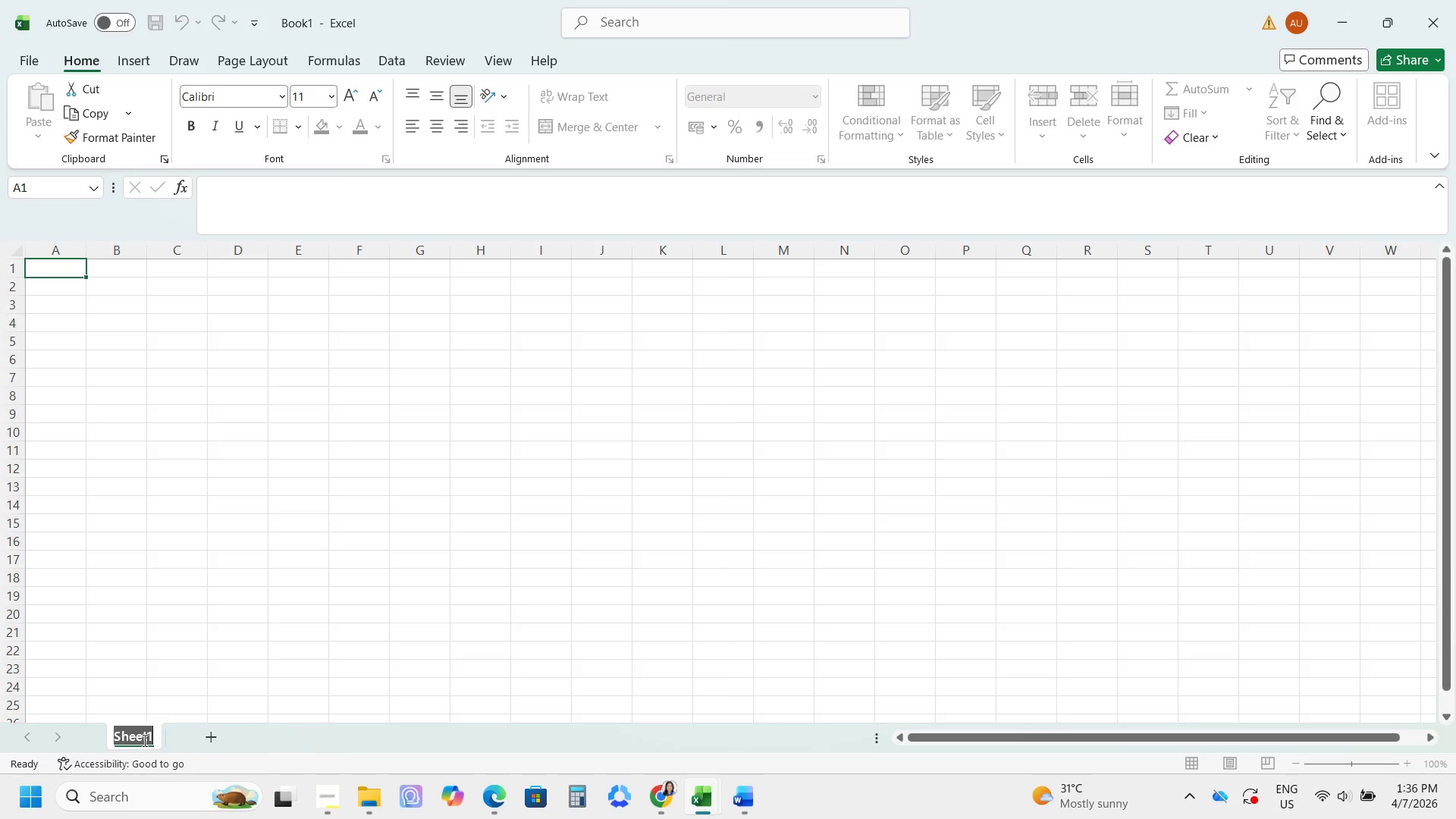 
type(Sales_Log)
 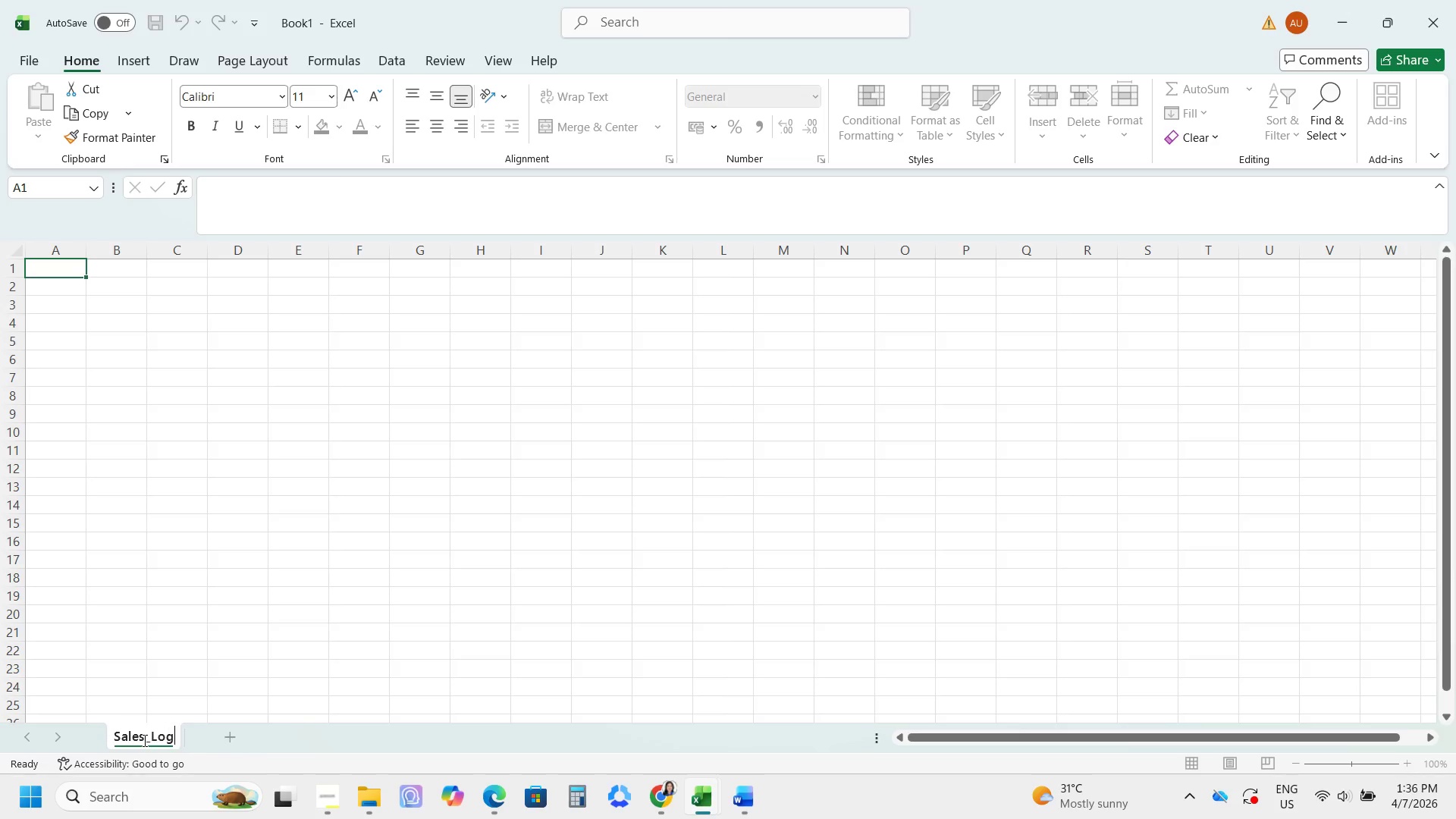 
type(Booking ID)
key(Tab)
type(Bundle NAme)
key(Tab)
type(Category)
key(Tab)
 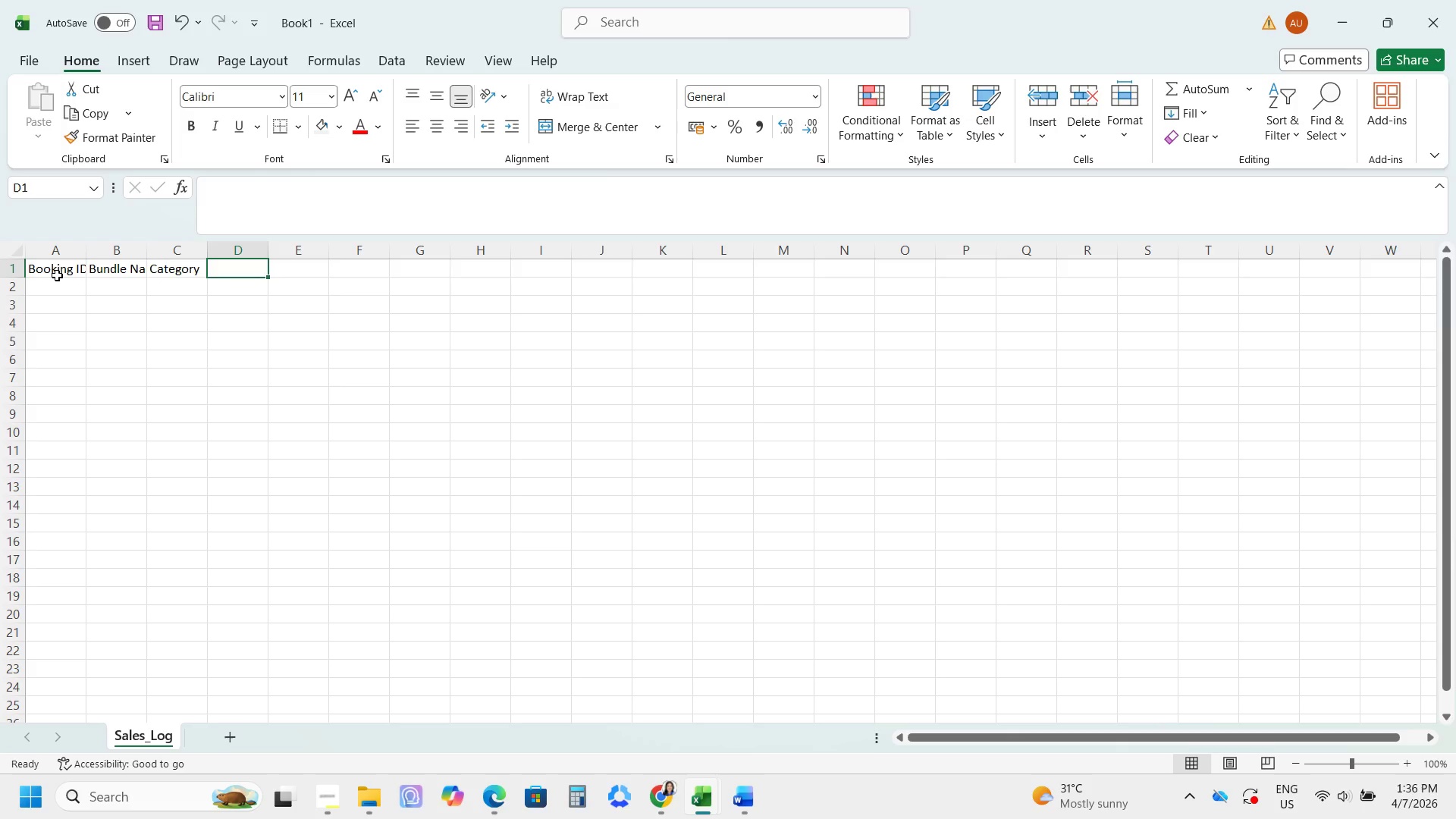 
type(Rental PRice)
key(Tab)
type(Cleaning Cost)
key(Tab)
type(Setup Time (Hrs))
 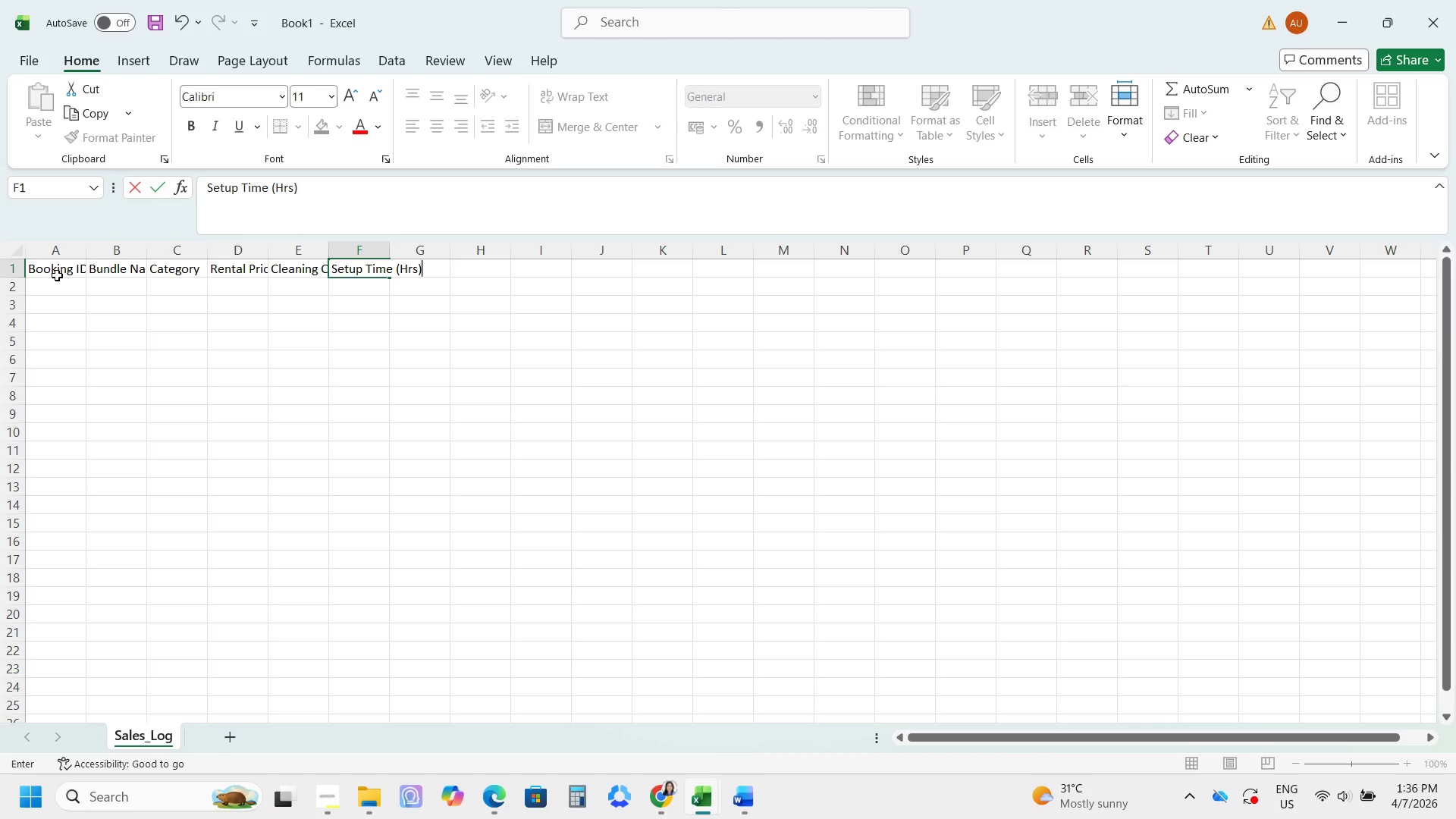 
wait(26.83)
 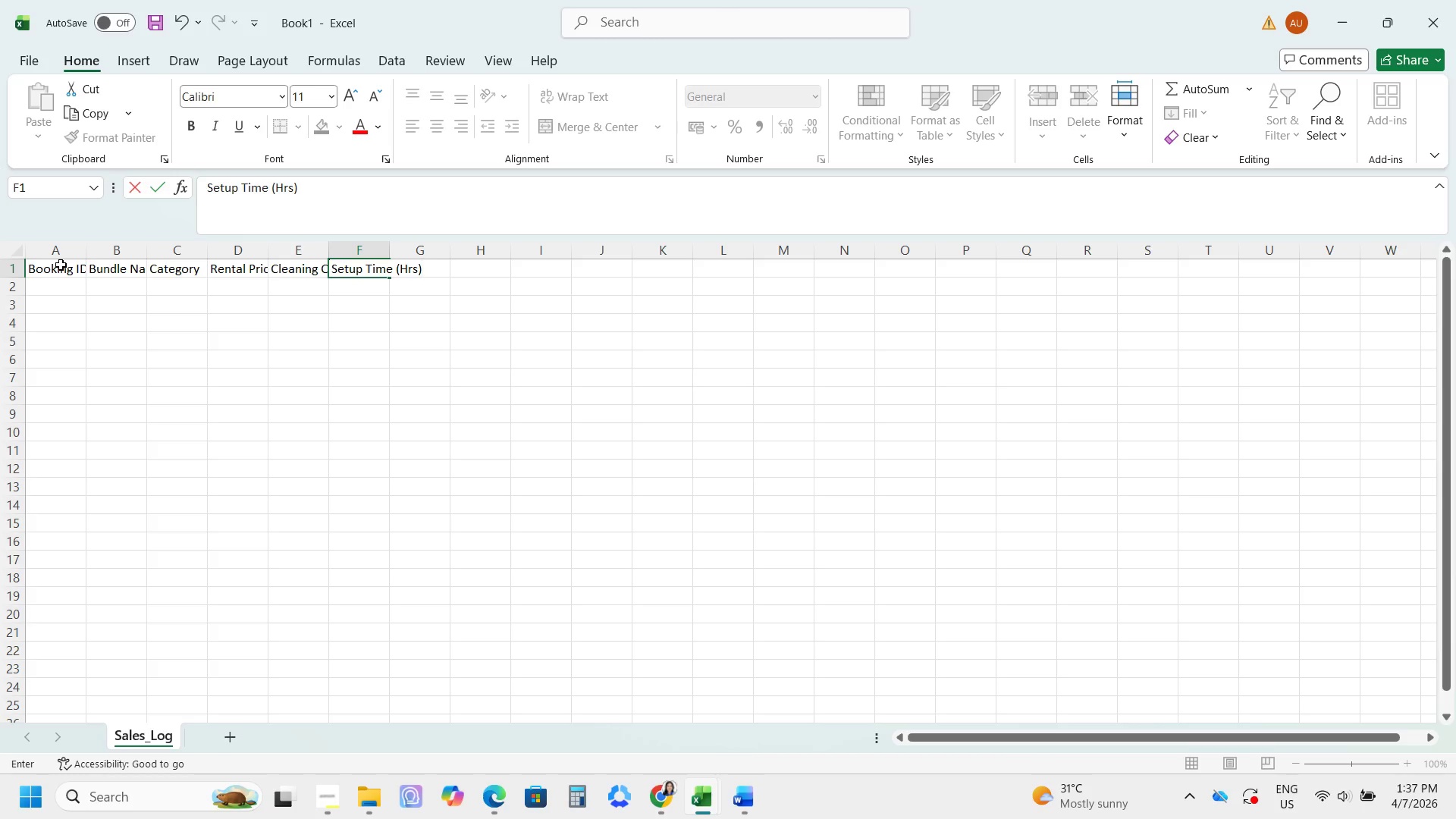 
key(Tab)
type(Net MArgin)
key(Tab)
type(REvenue per labor Hour (RPLH))
key(Tab)
 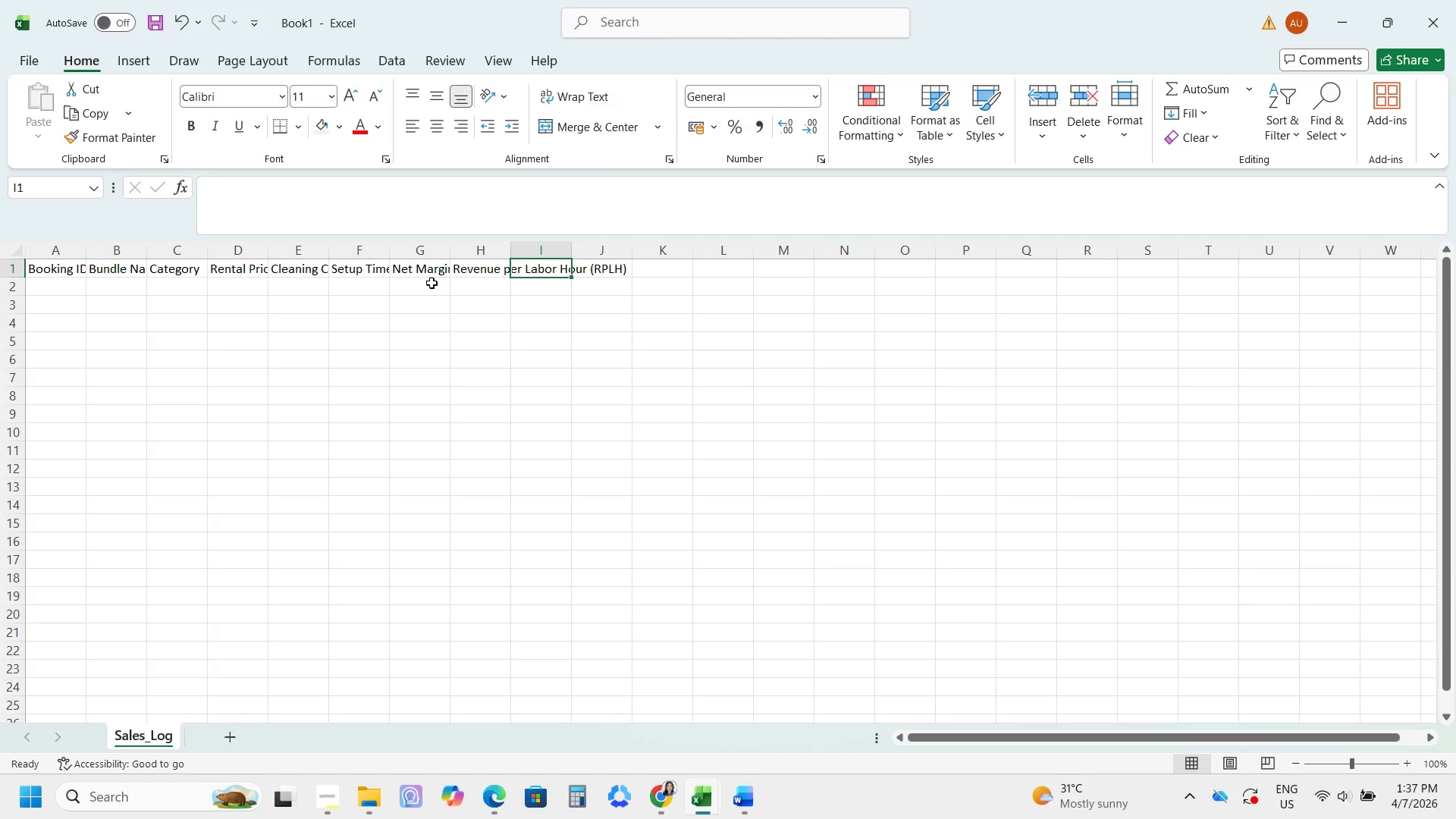 
wait(12.48)
 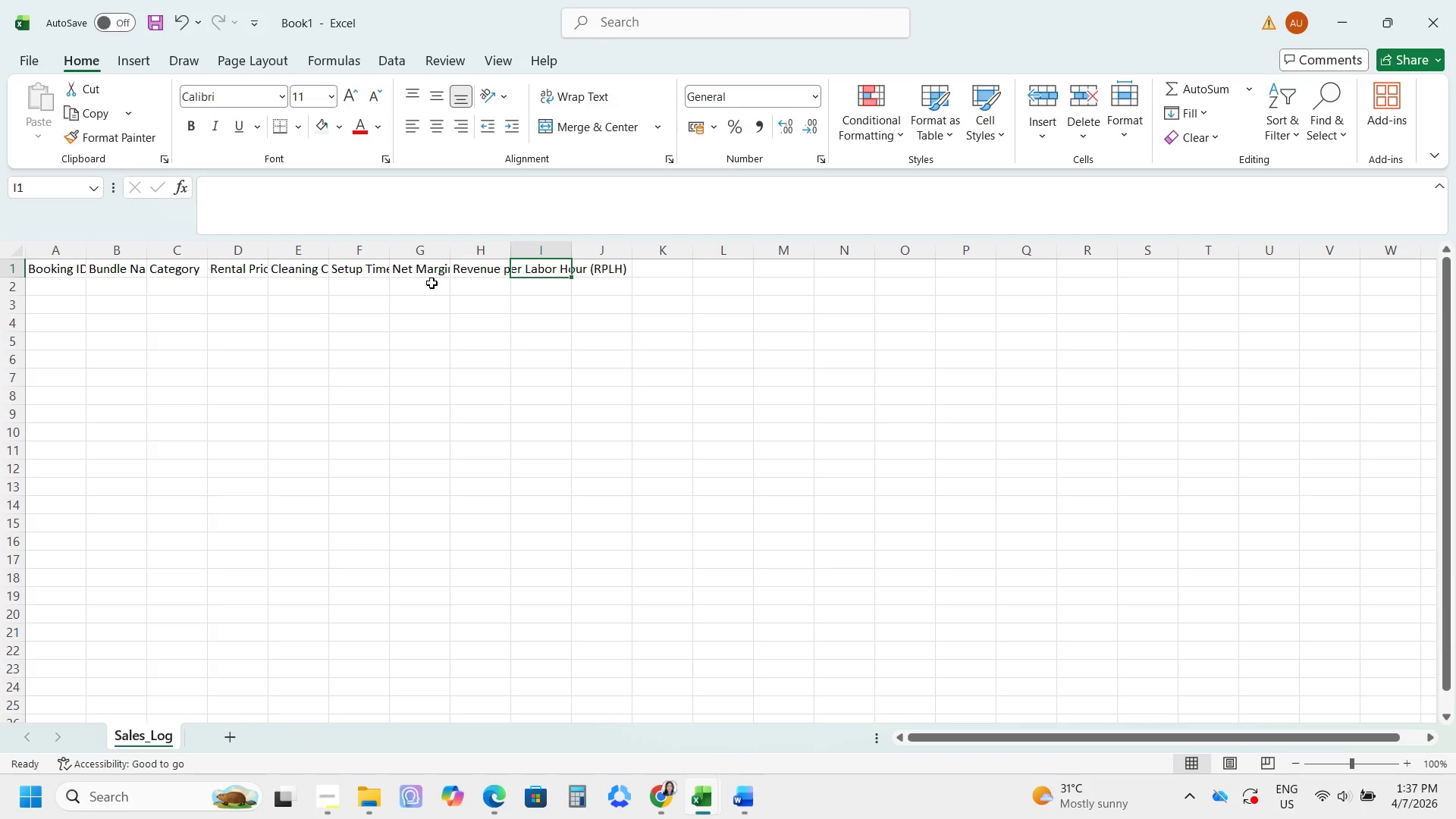 
left_click([18, 249])
 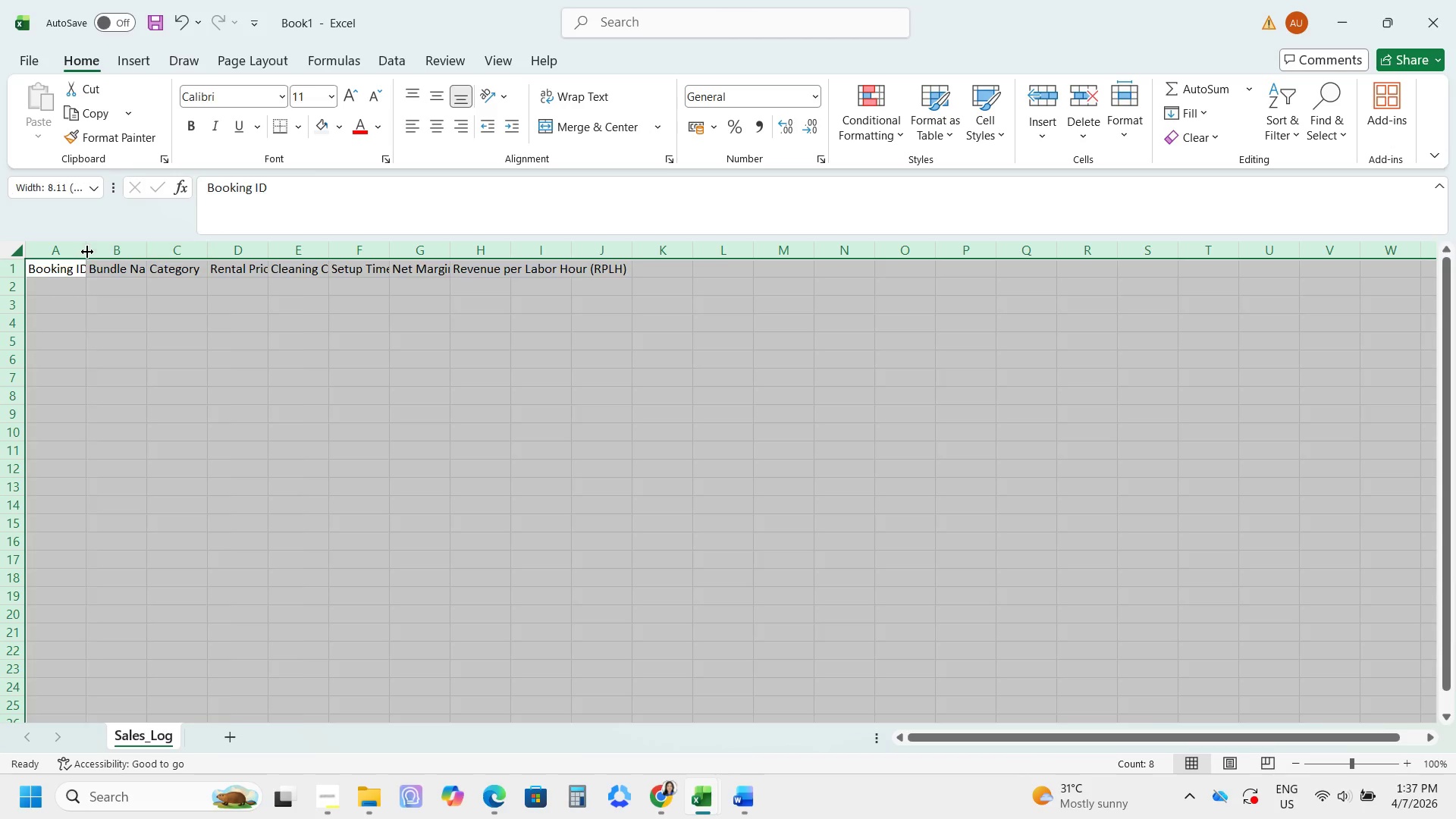 
double_click([87, 252])
 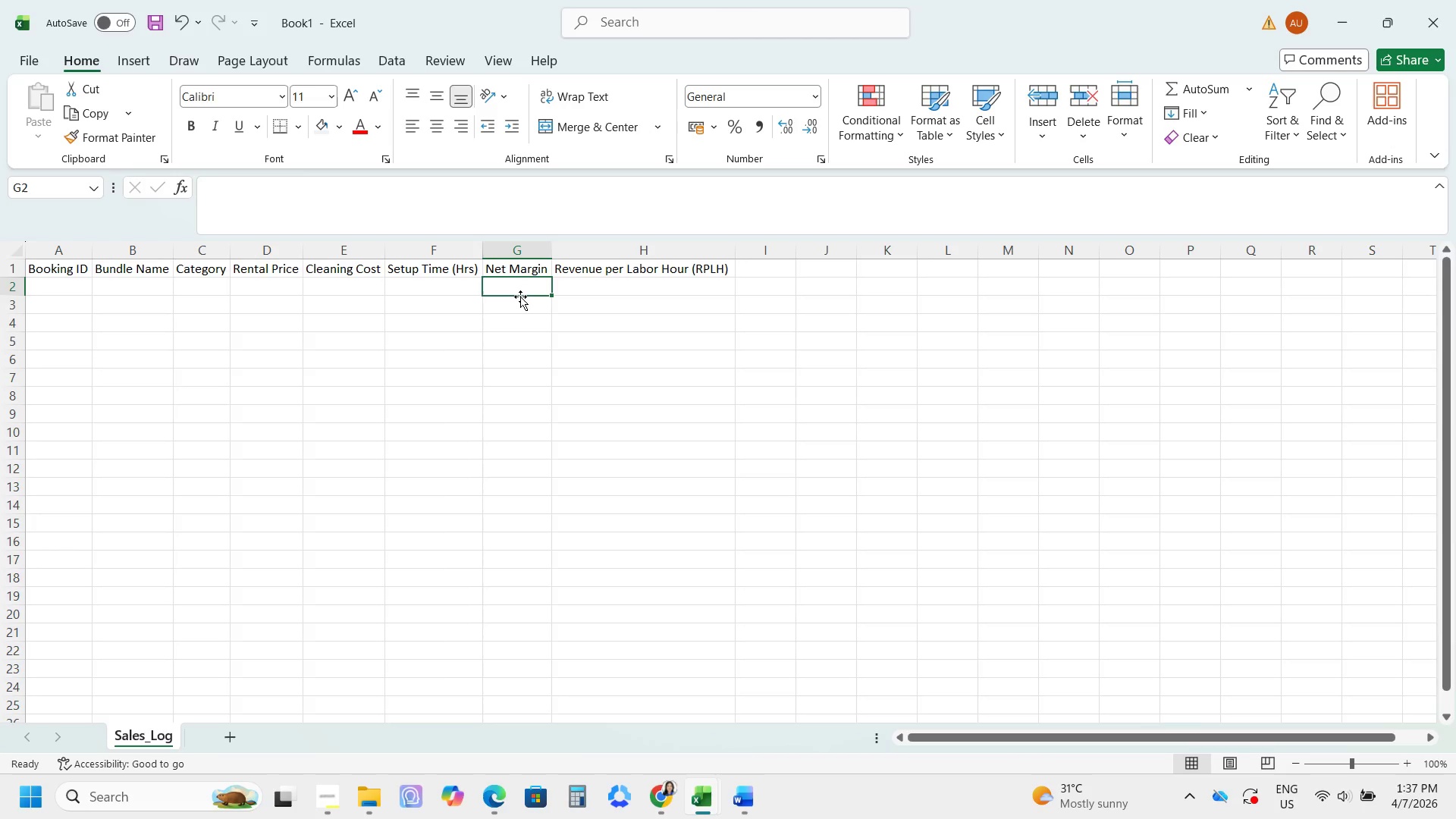 
key(Equal)
 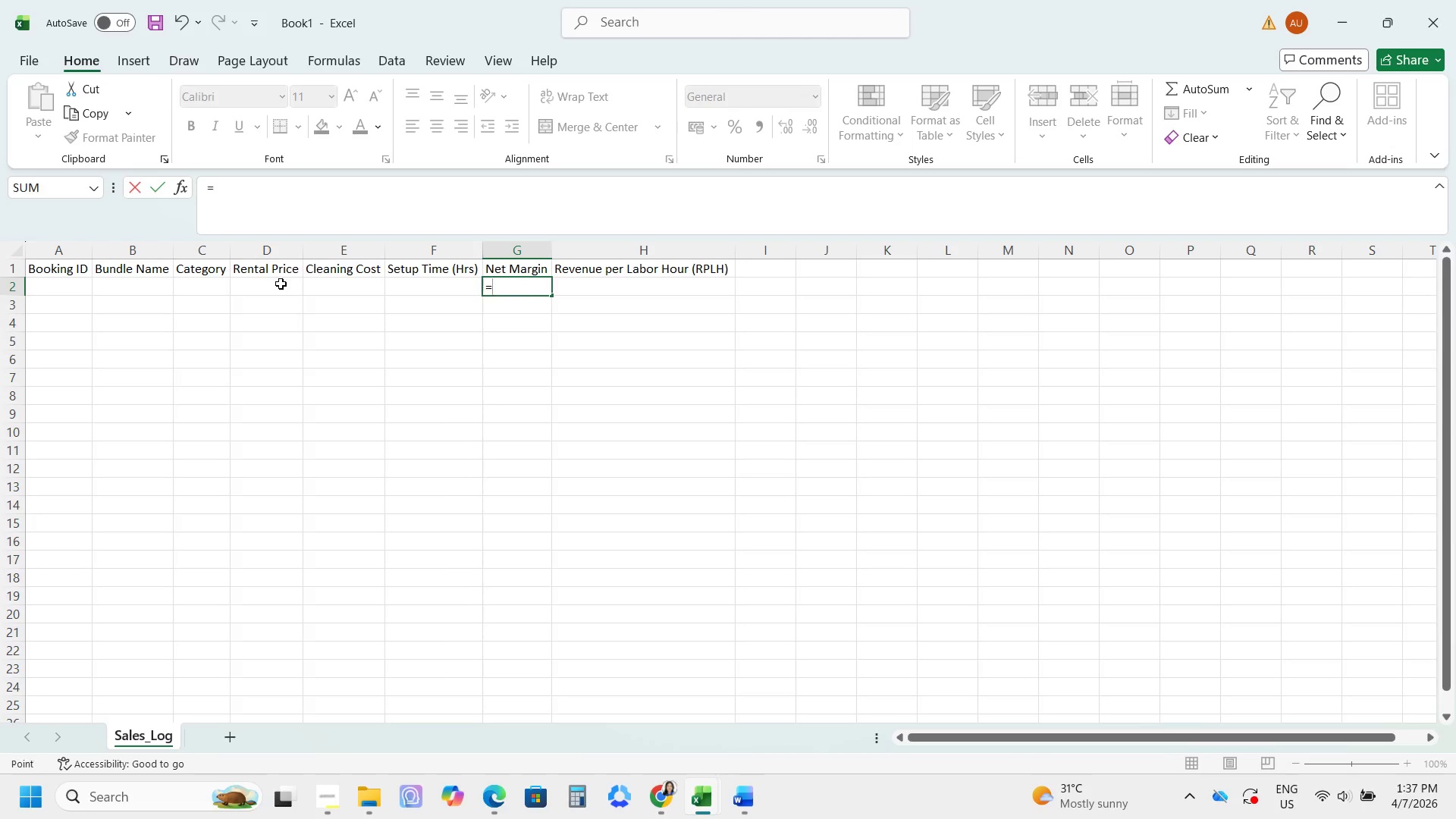 
key(NumpadSubtract)
 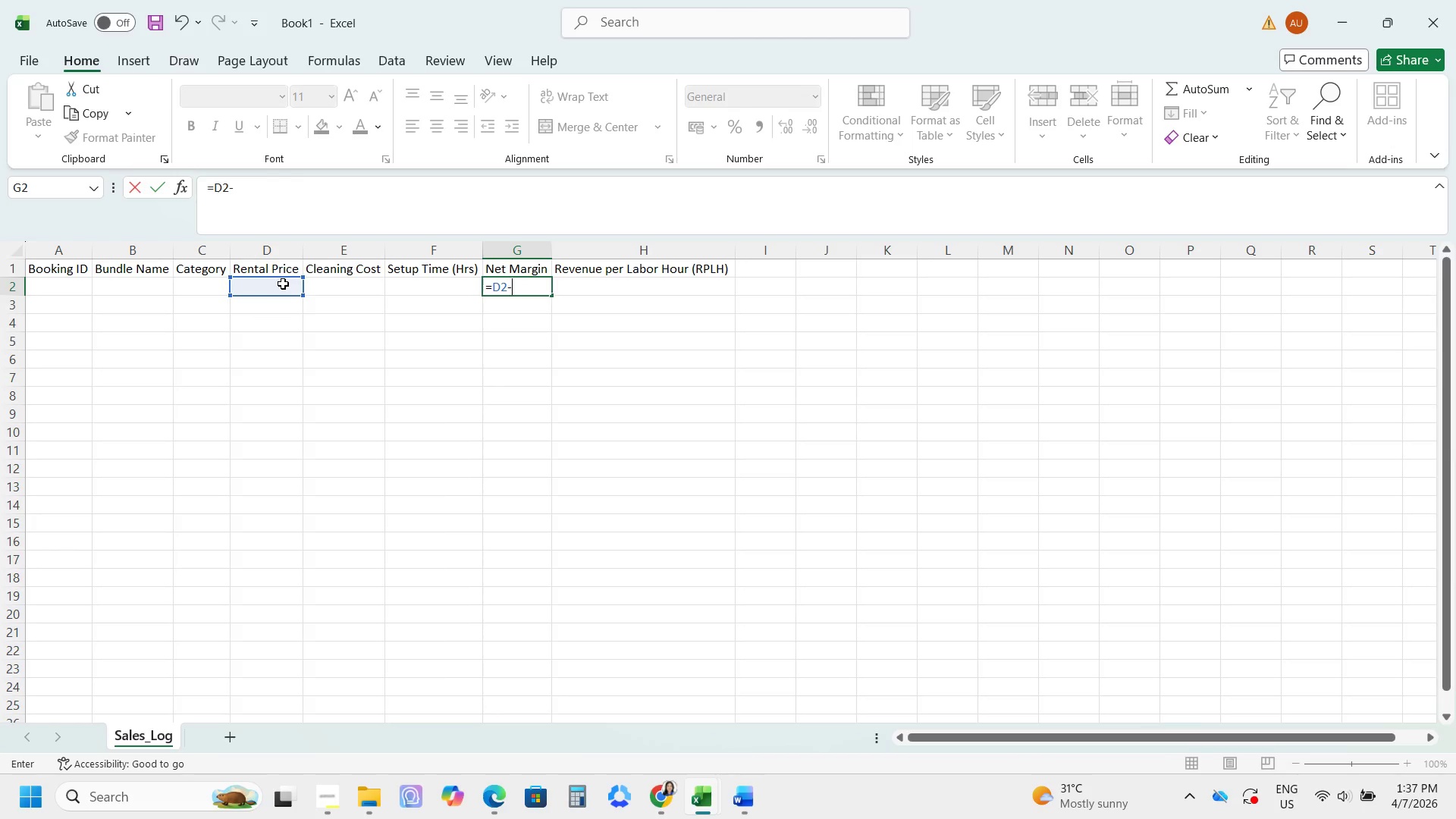 
left_click([316, 287])
 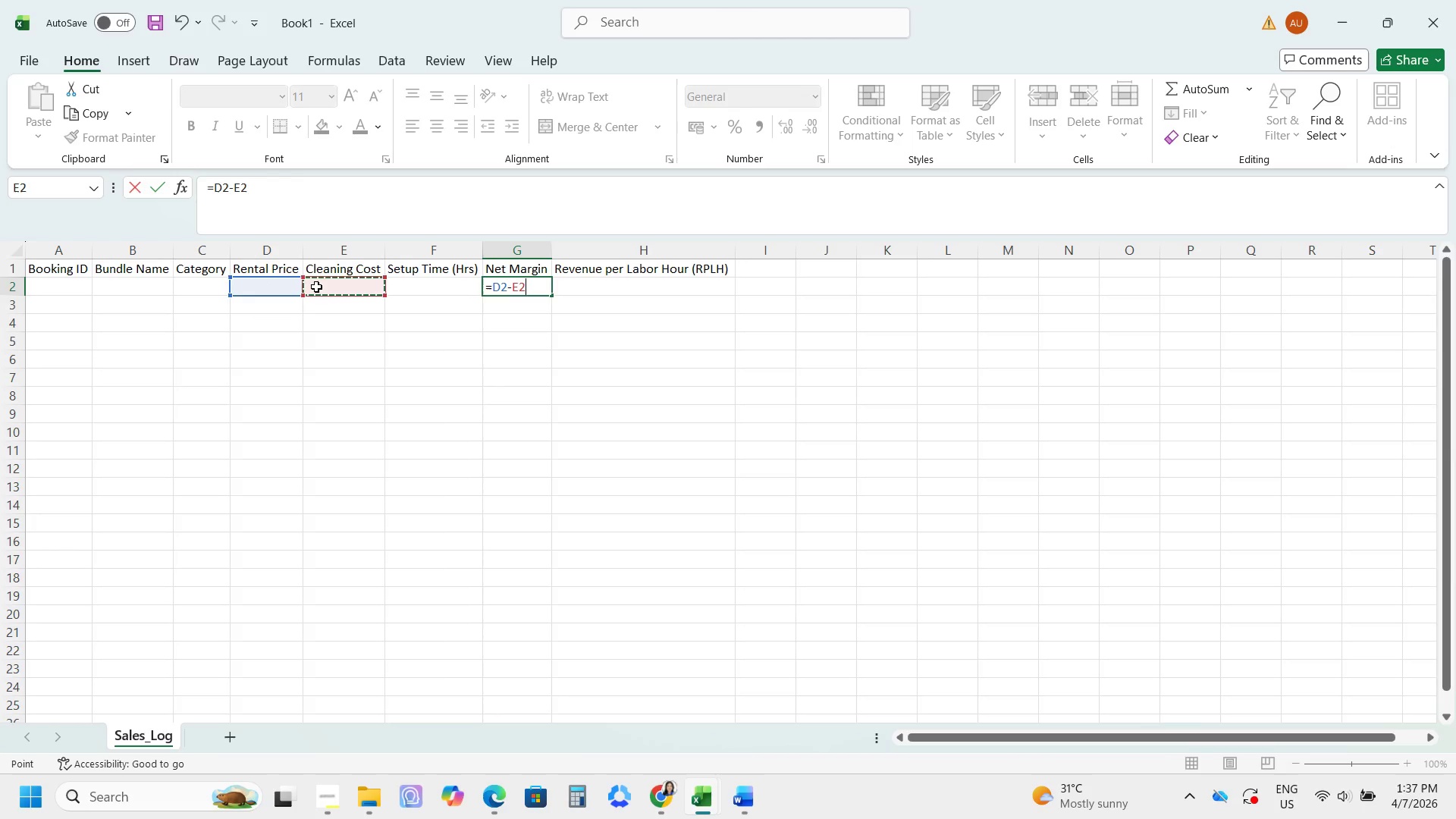 
key(Enter)
 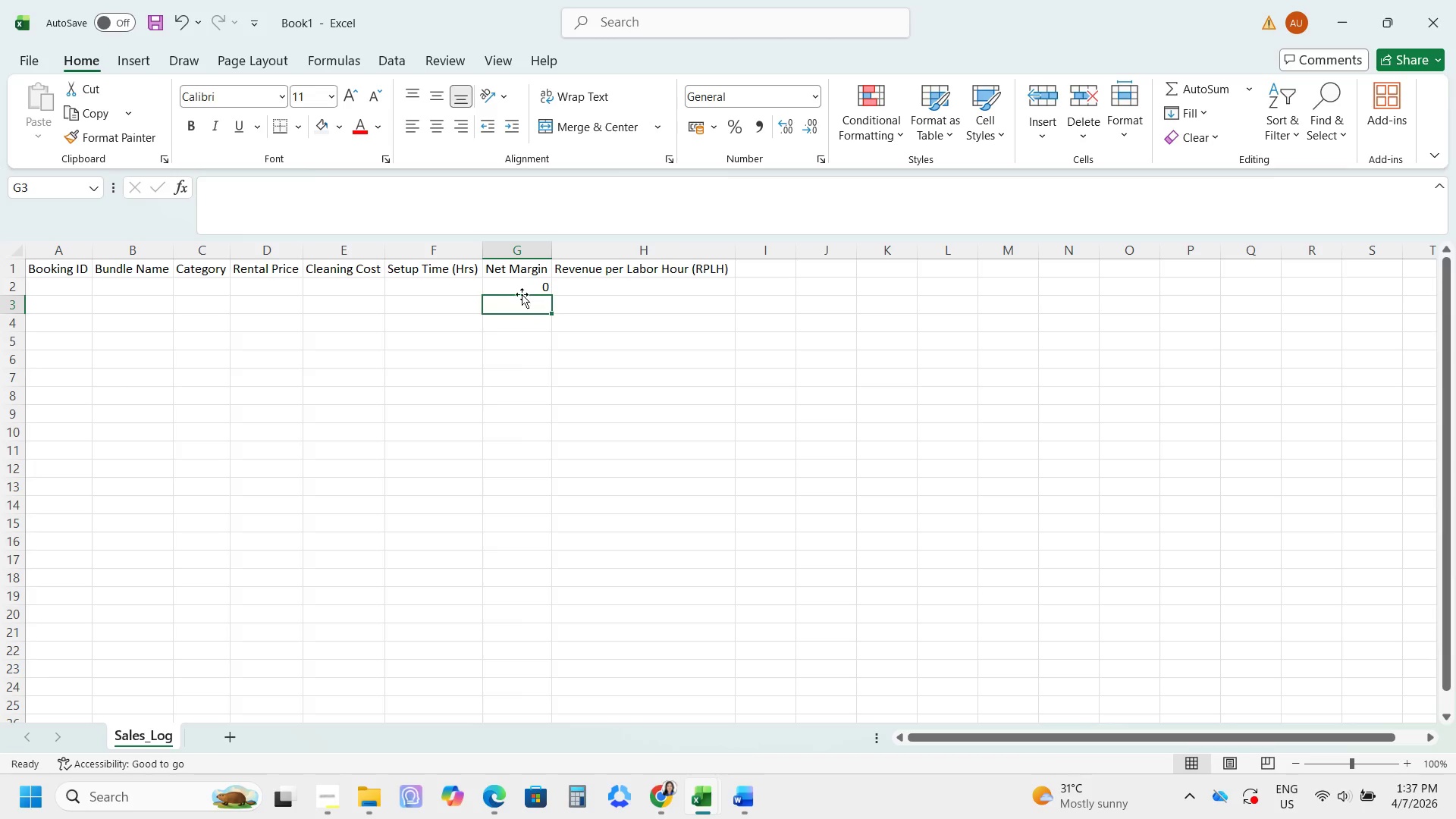 
left_click([521, 287])
 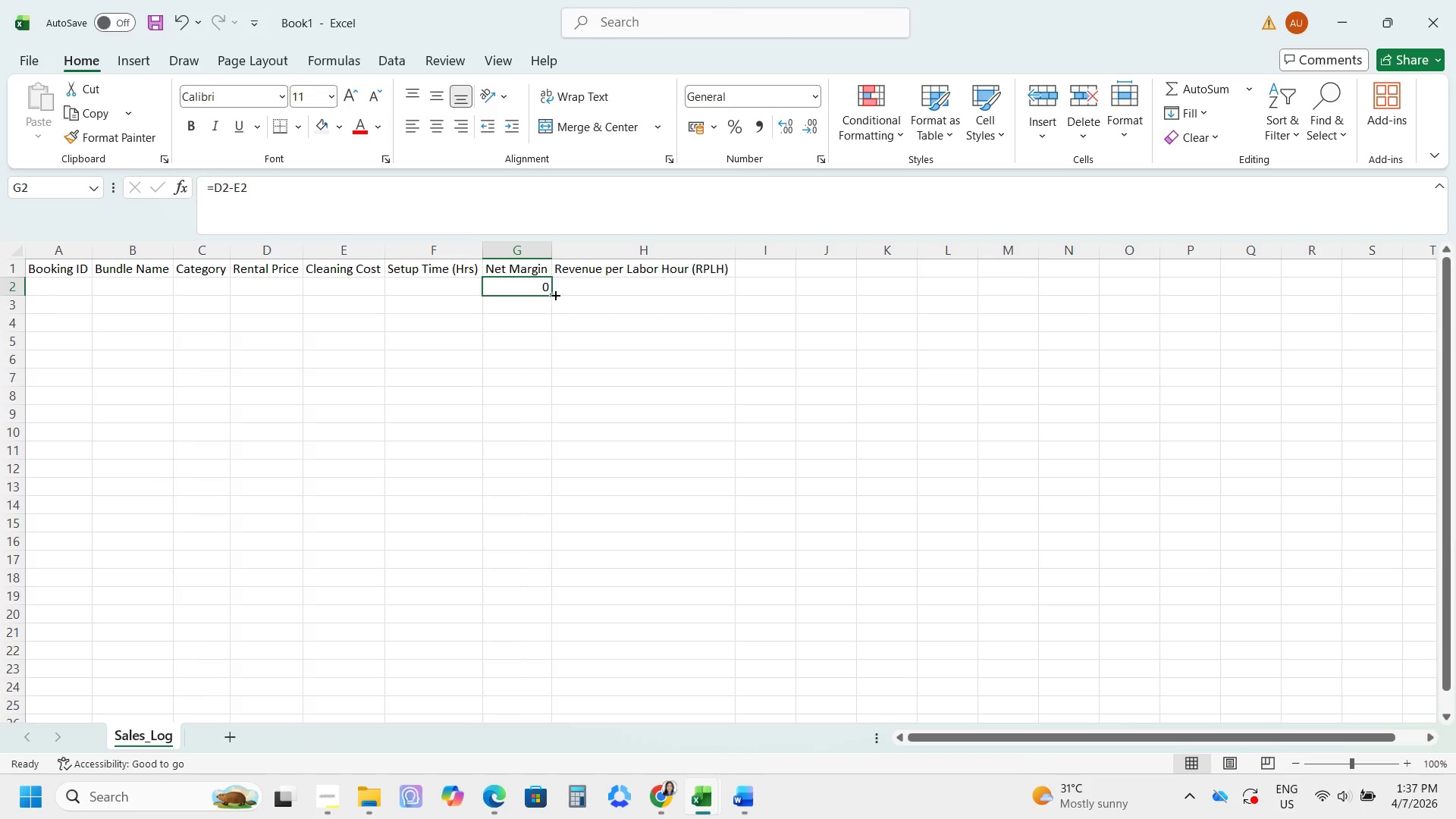 
left_click([554, 294])
 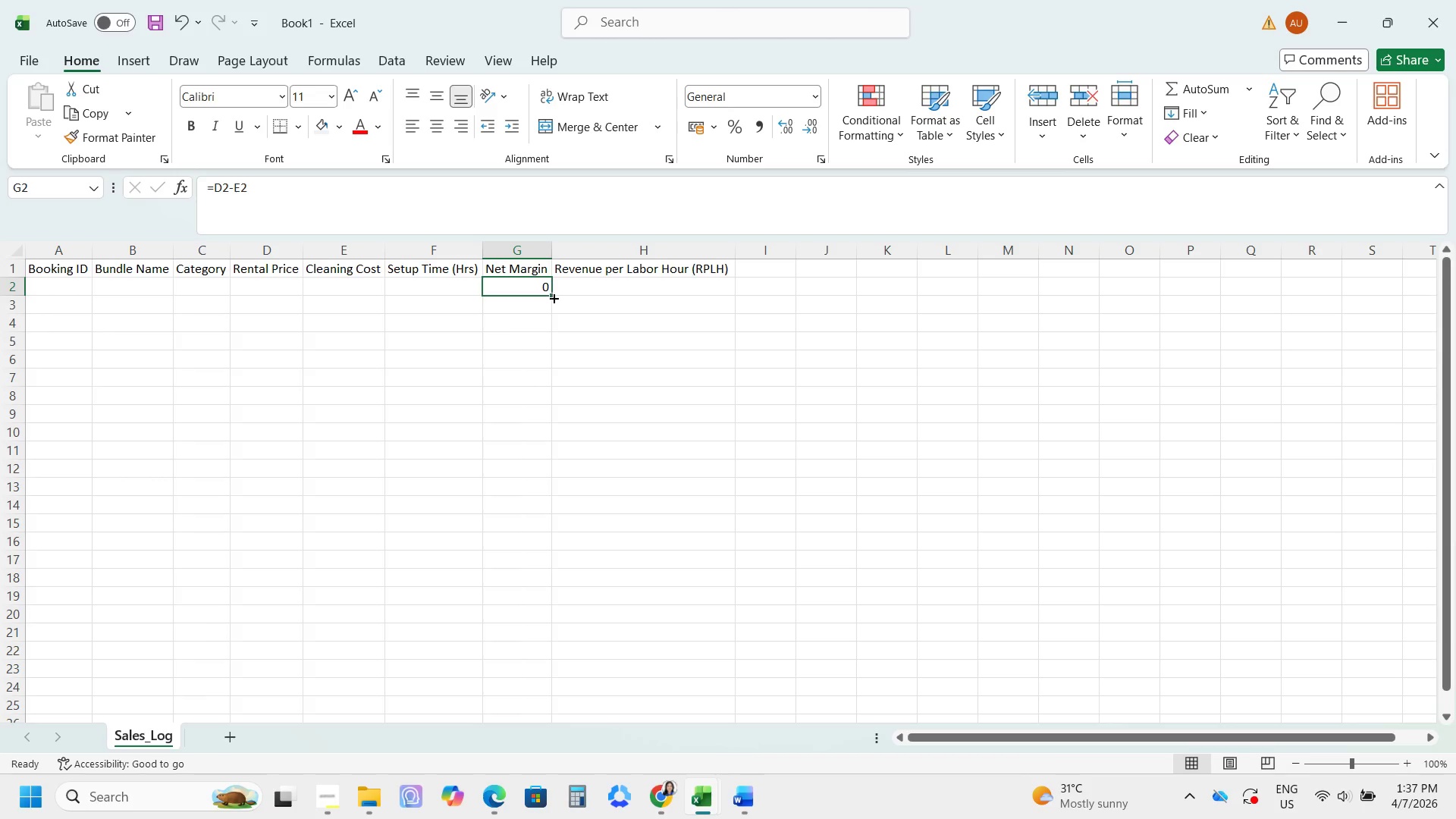 
left_click_drag(start_coordinate=[554, 294], to_coordinate=[555, 490])
 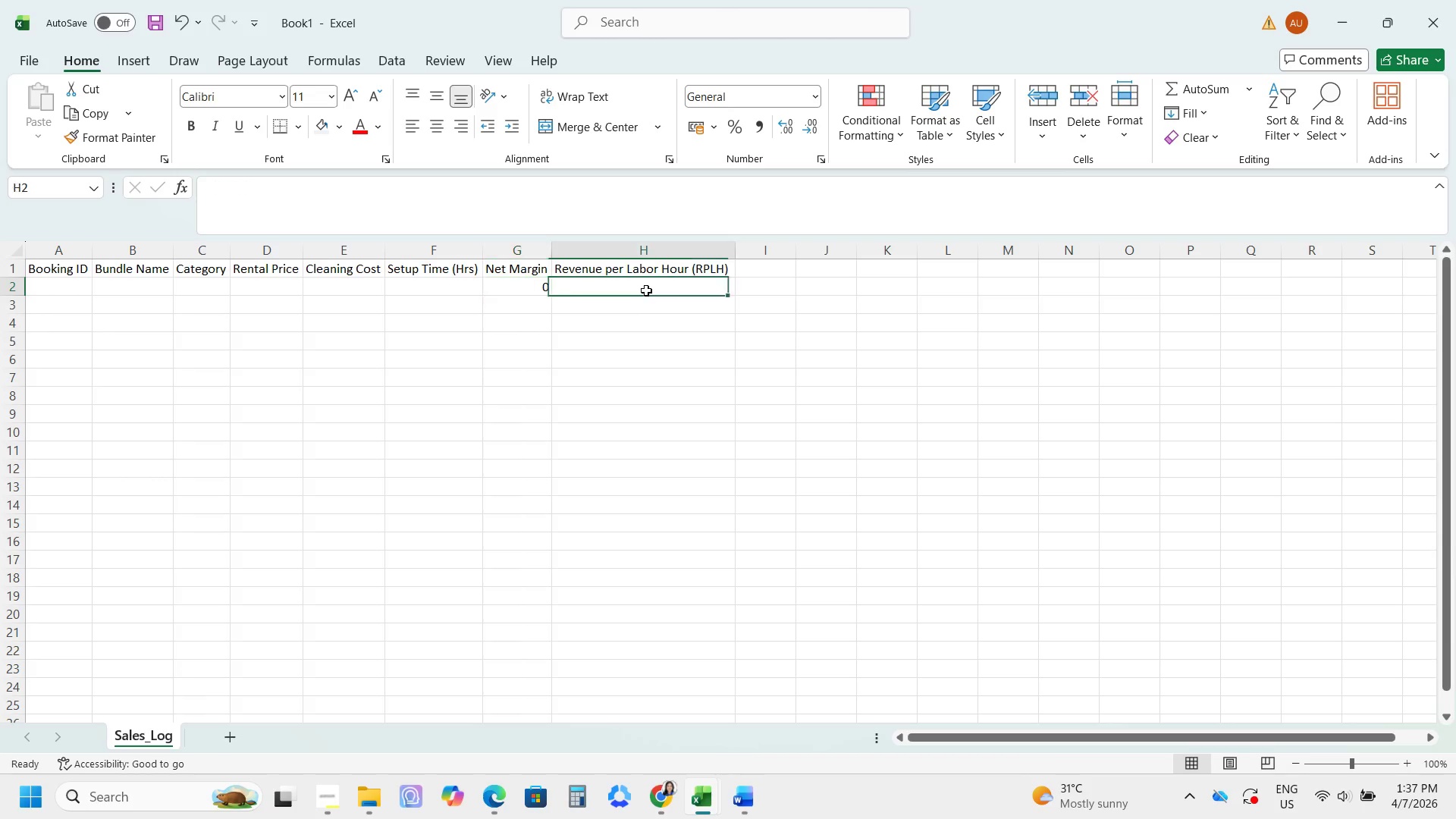 
key(Equal)
 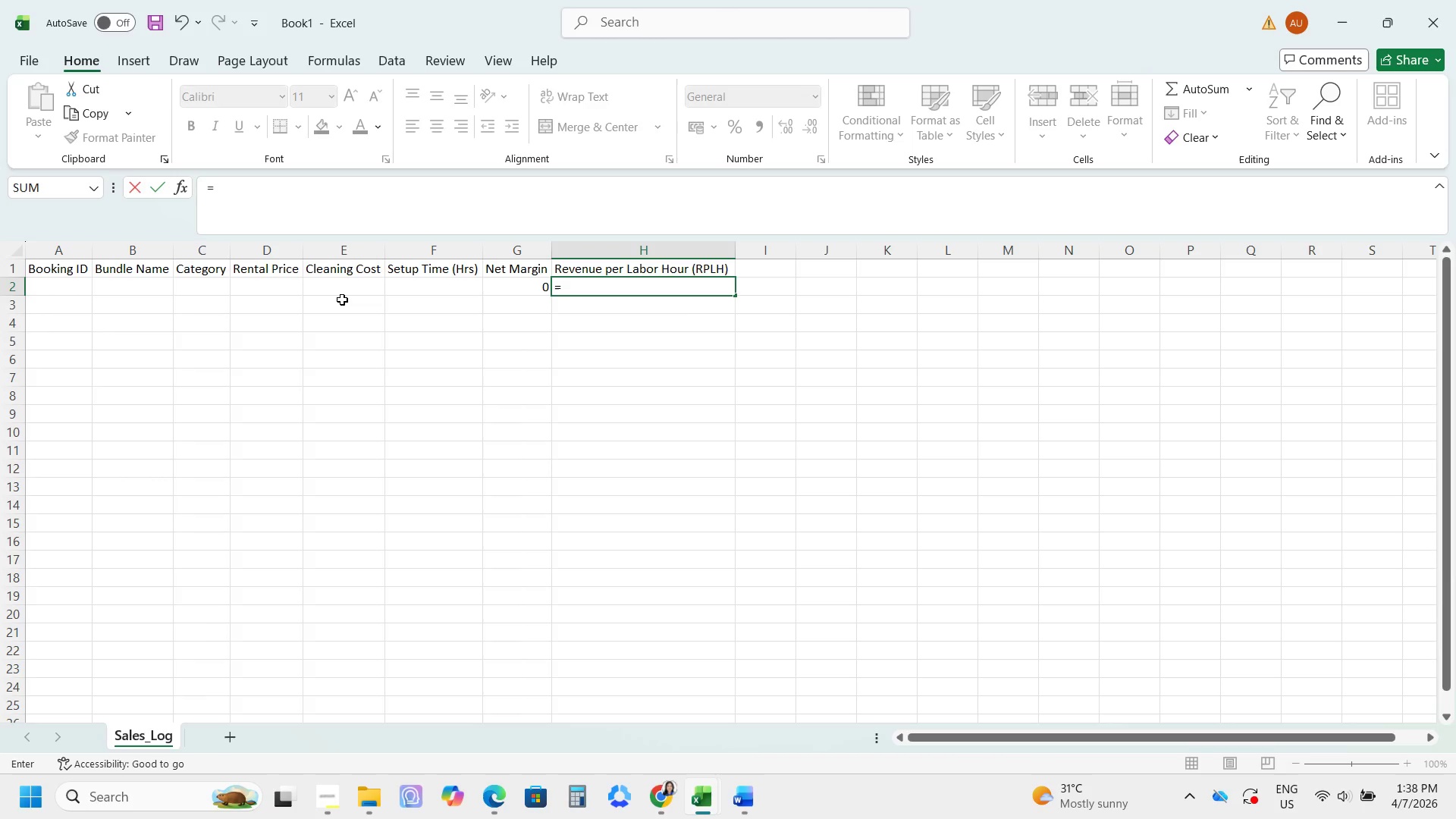 
left_click([283, 279])
 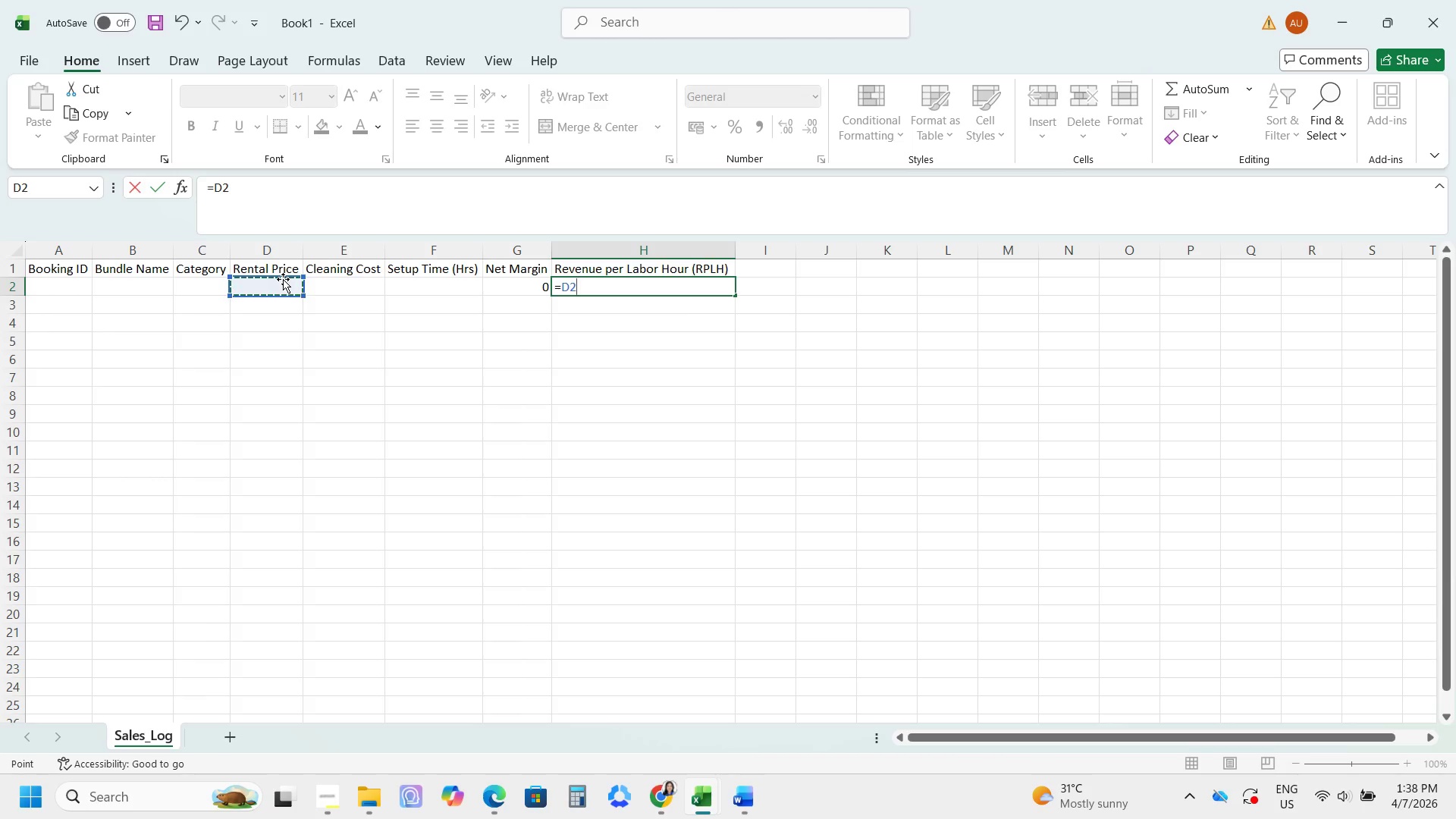 
key(NumpadDivide)
 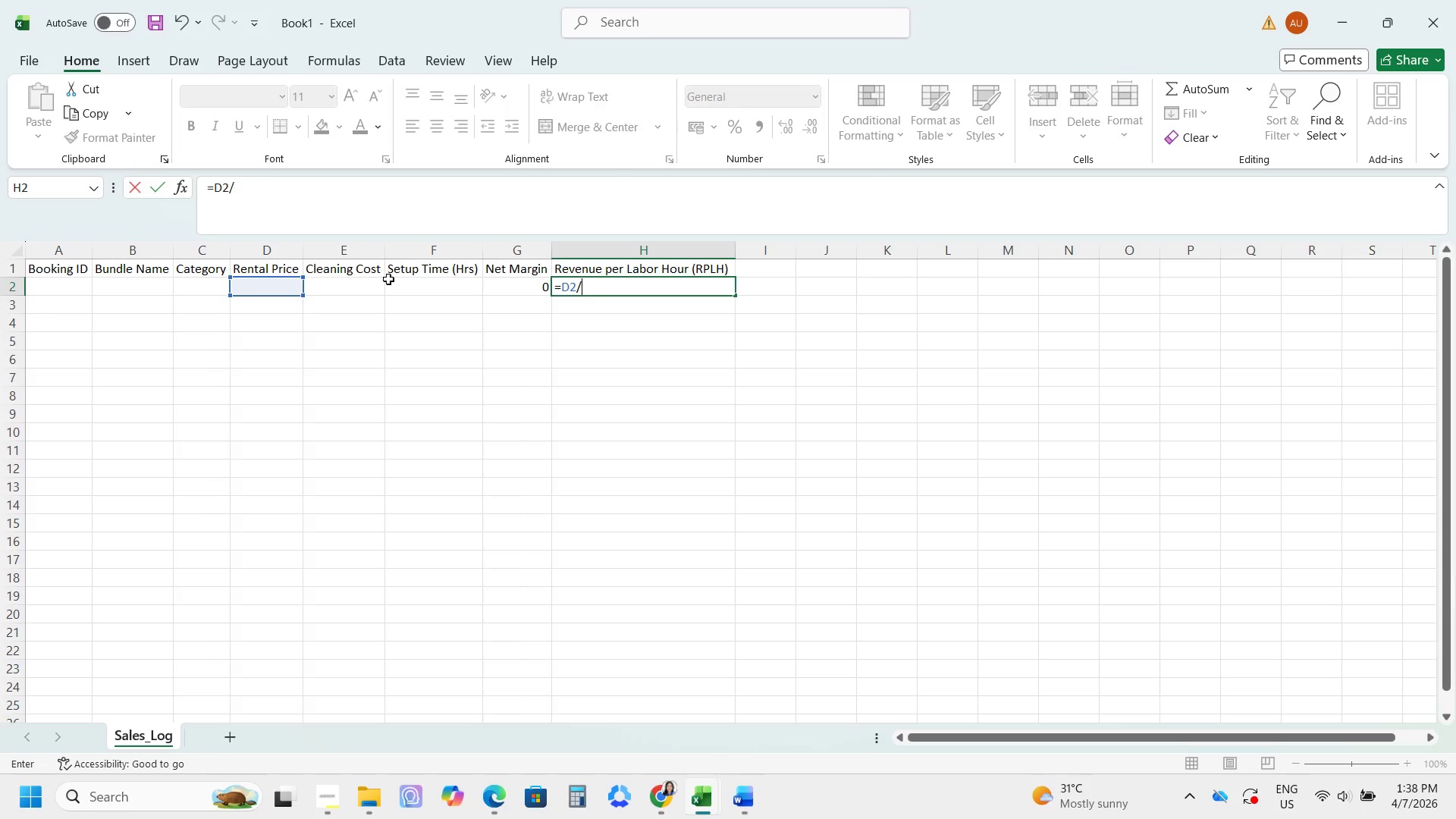 
left_click([395, 284])
 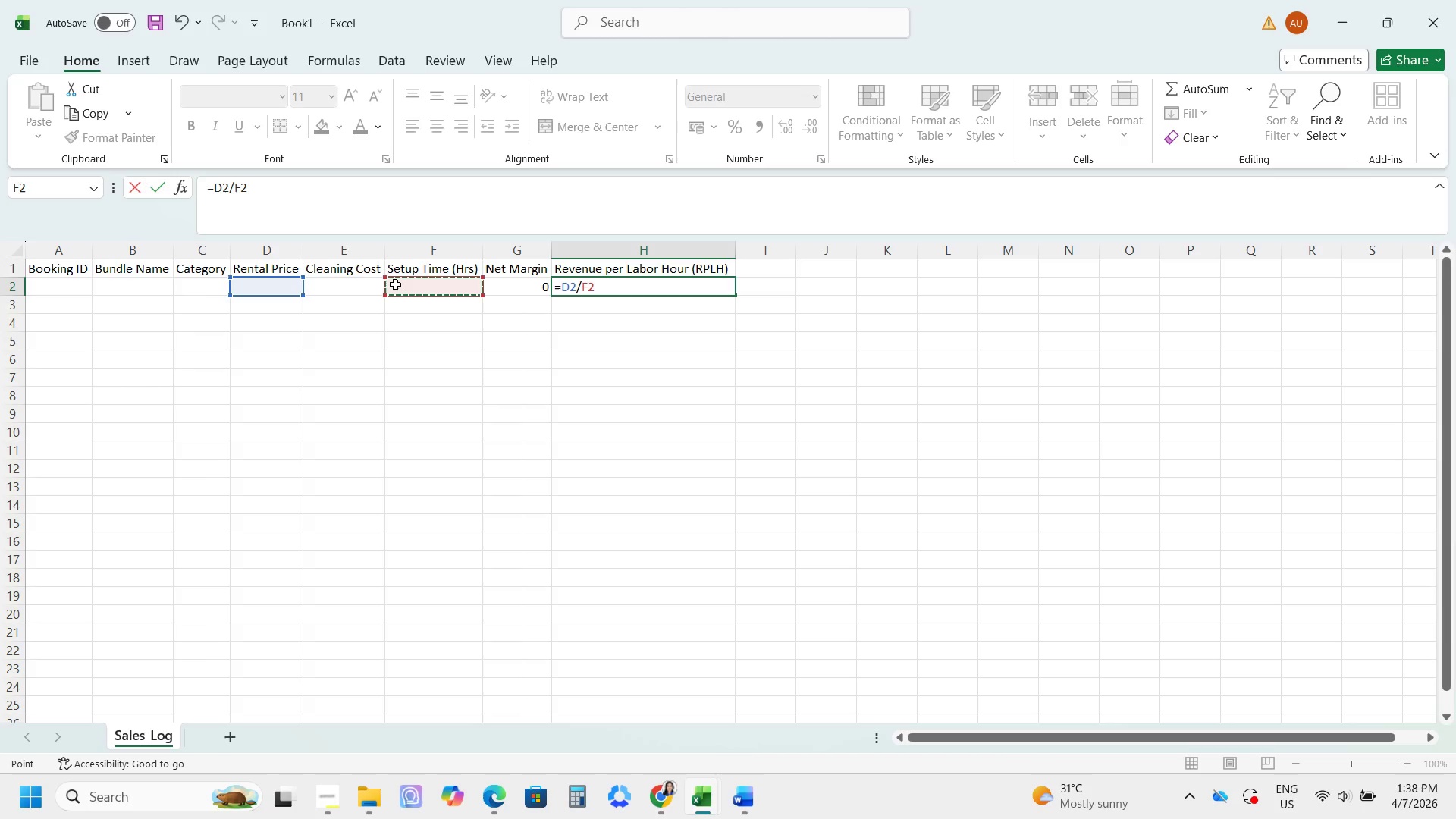 
key(Enter)
 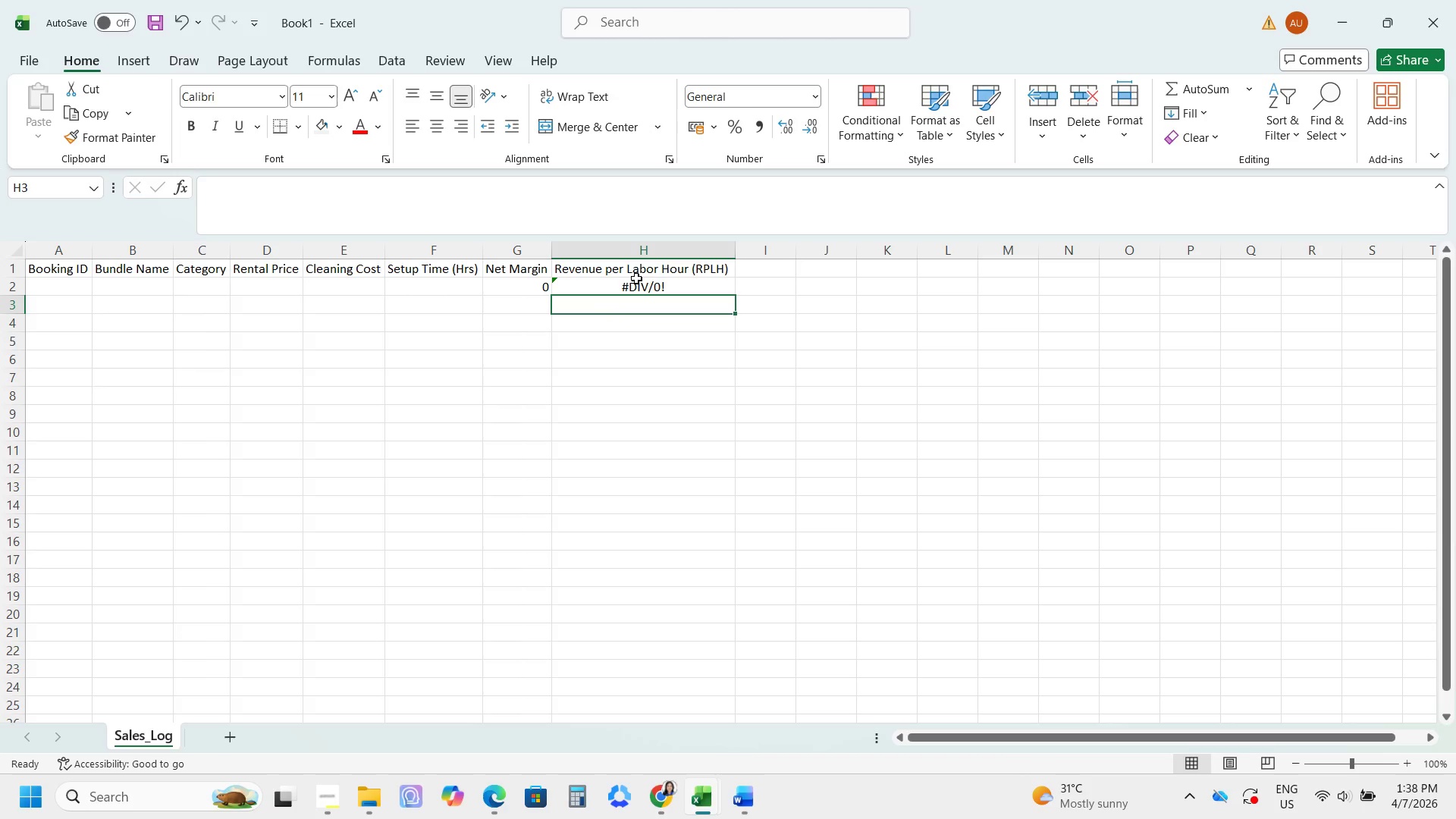 
wait(13.19)
 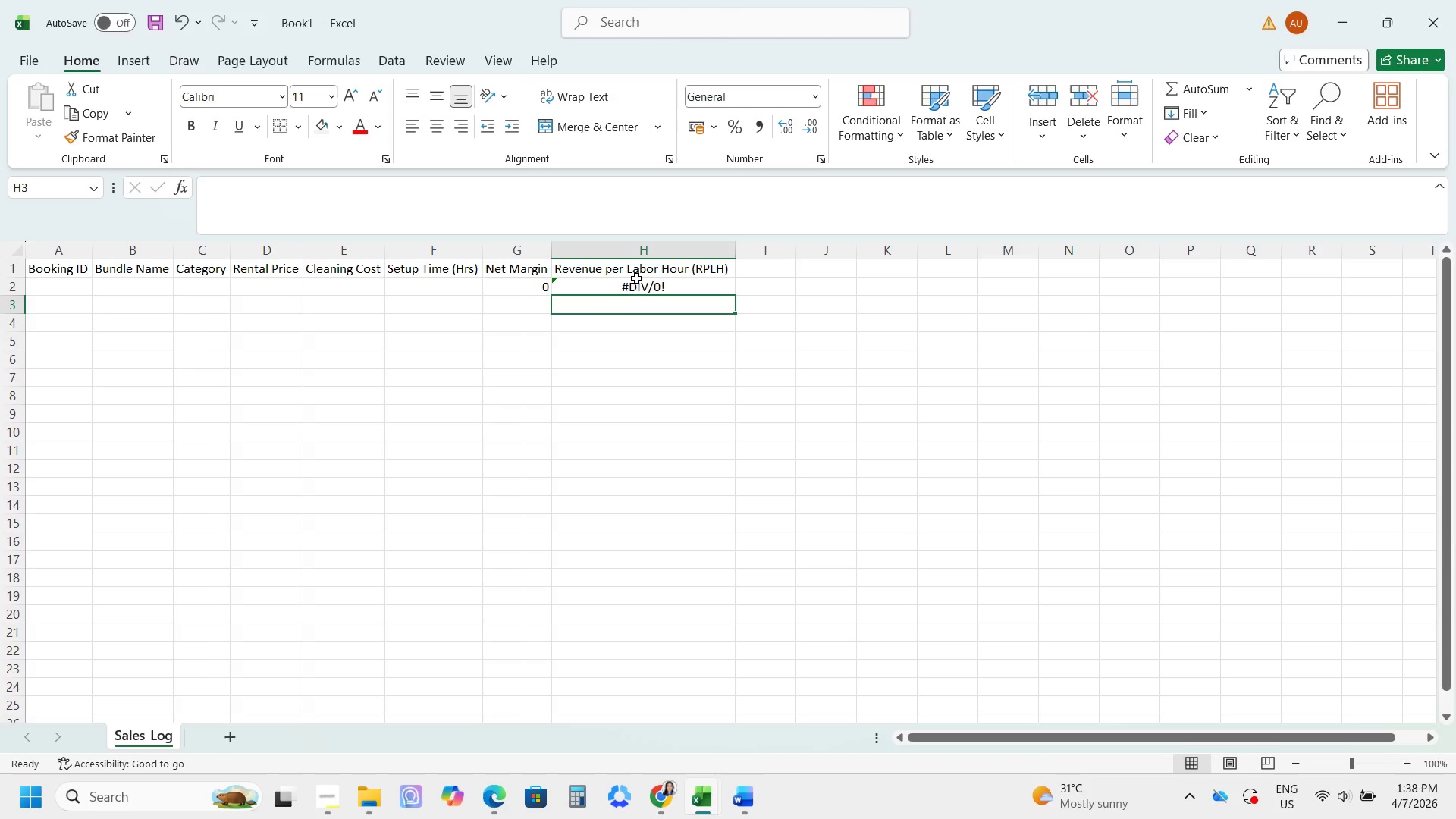 
left_click([61, 286])
 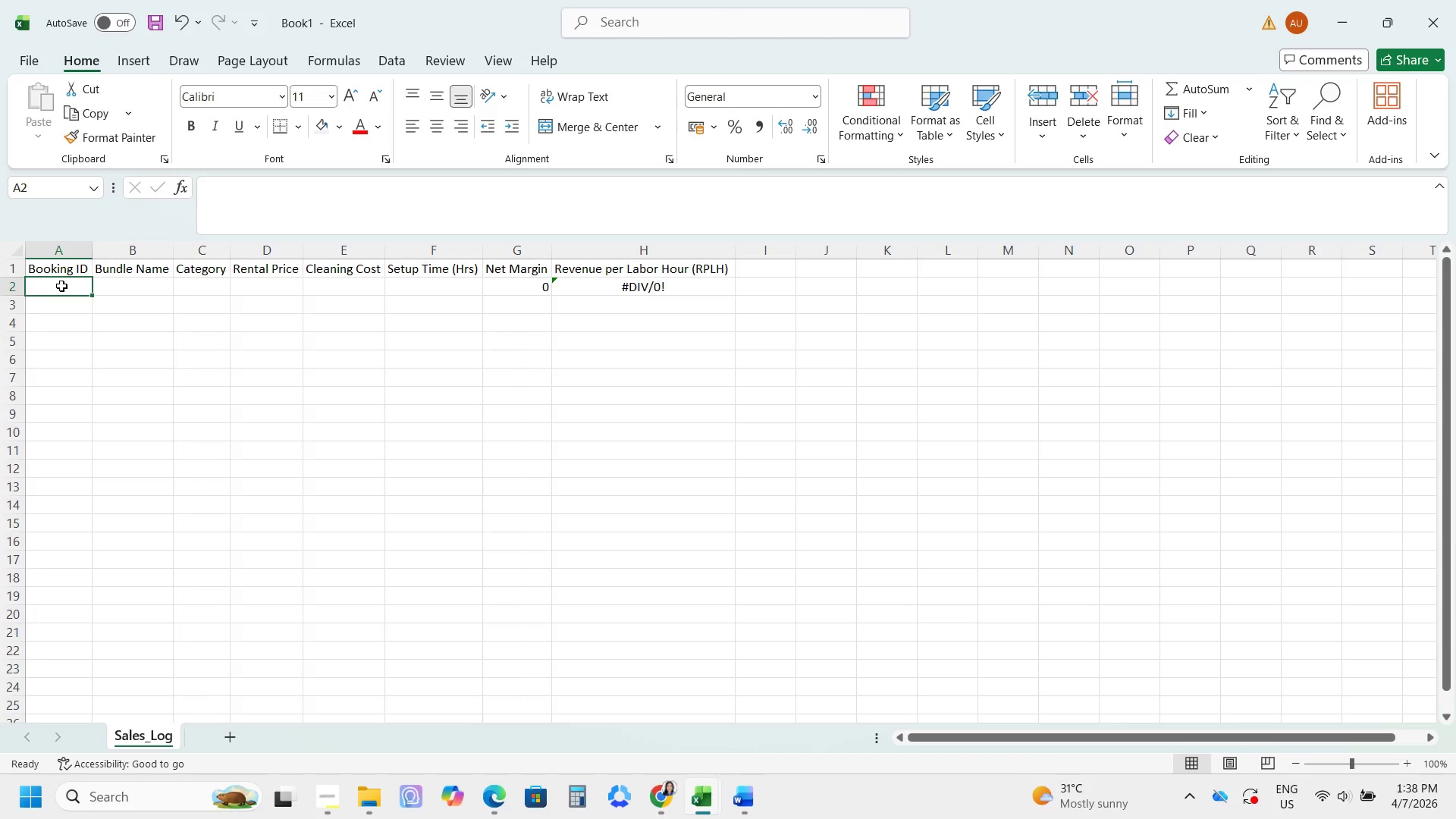 
key(Numpad0)
 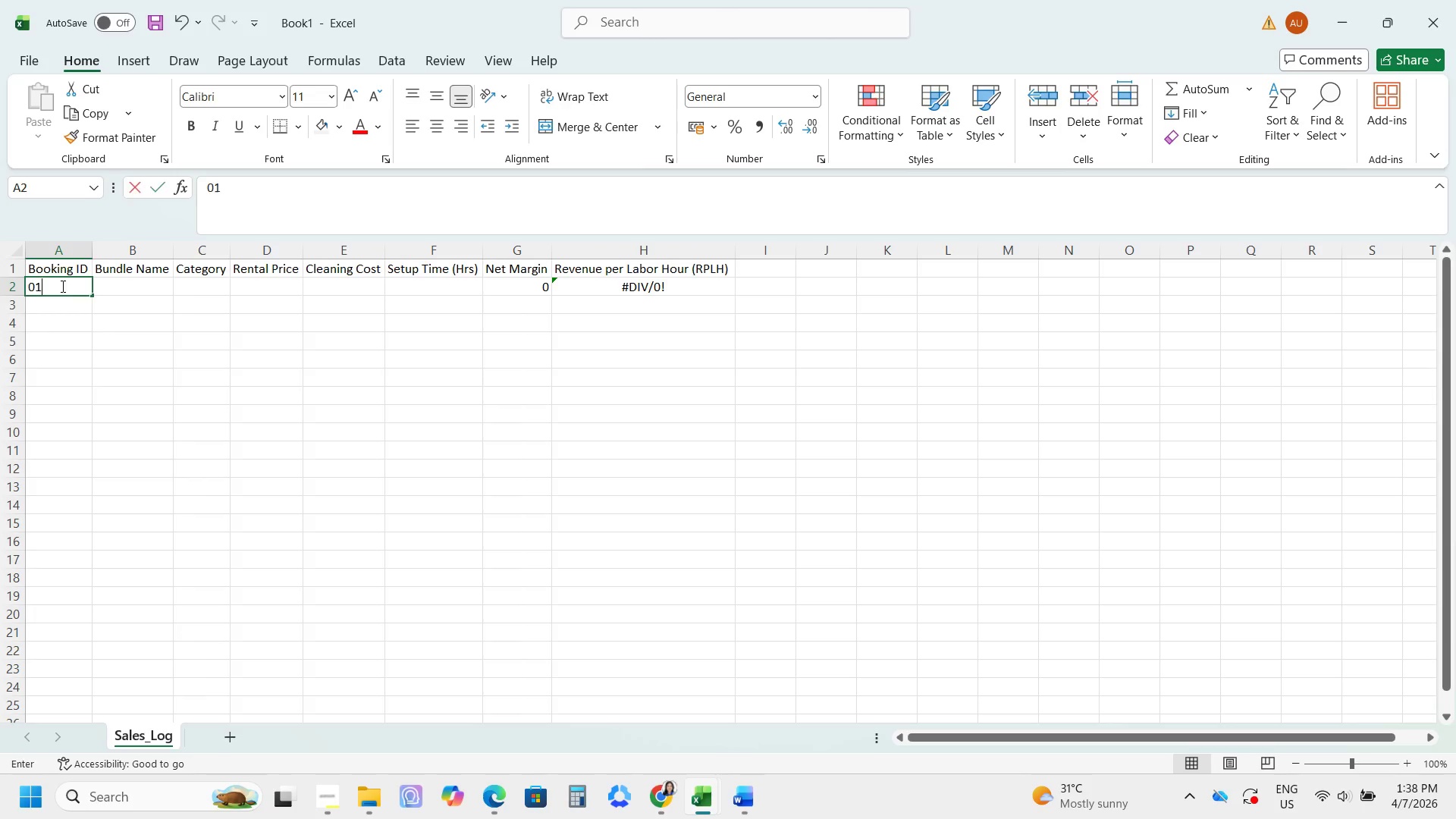 
key(Numpad1)
 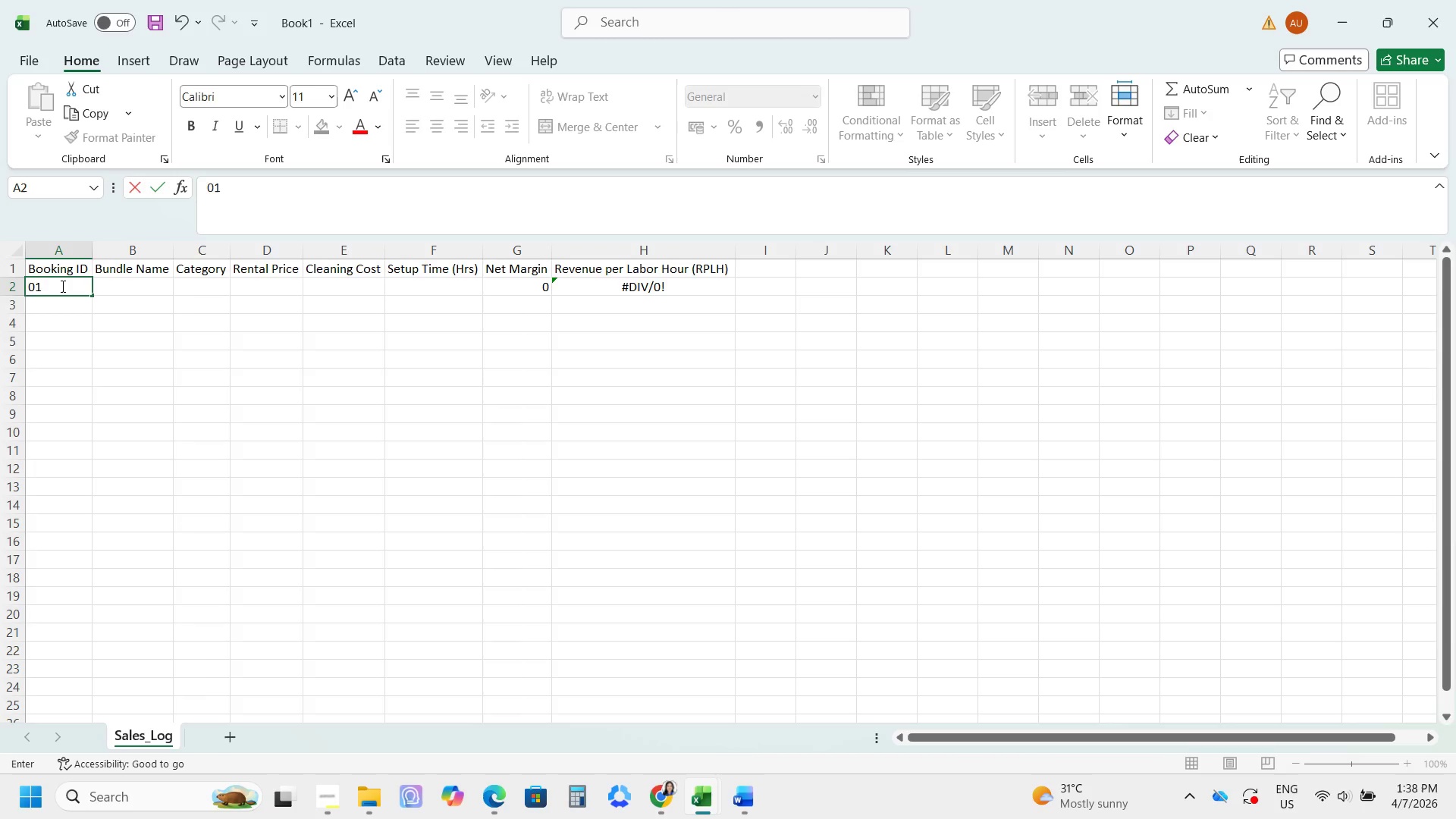 
key(Backspace)
 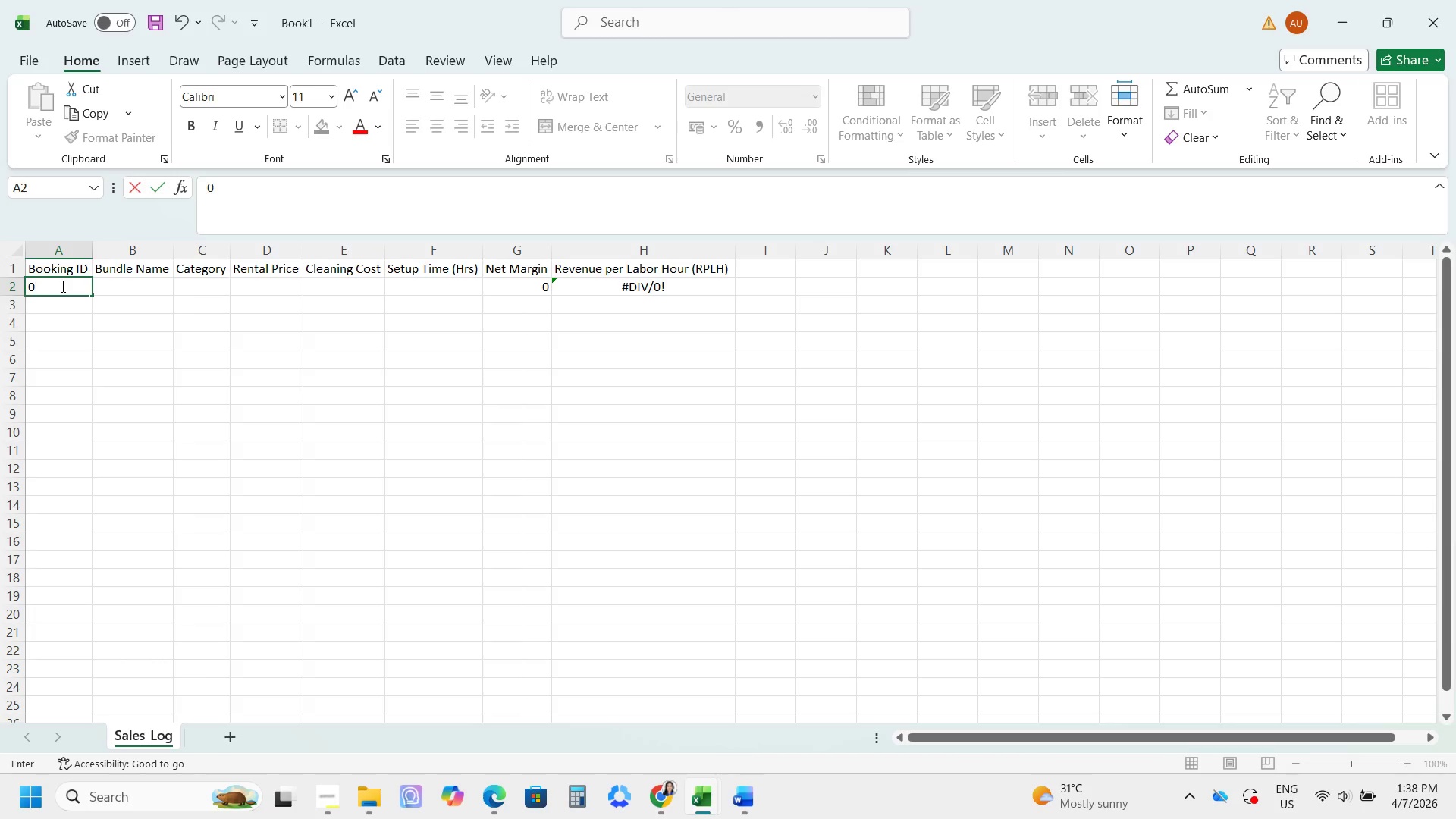 
key(Backspace)
 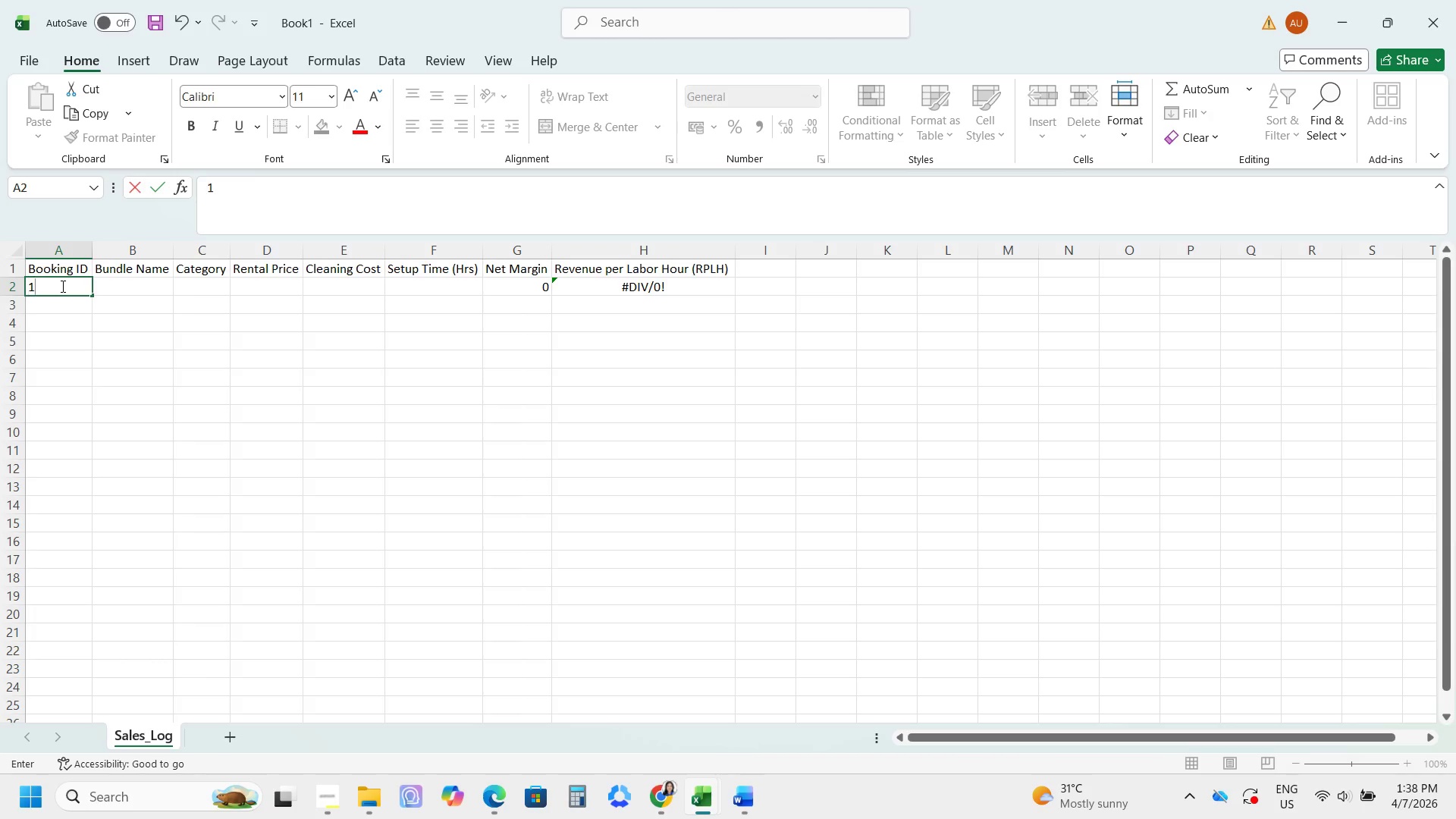 
key(Numpad1)
 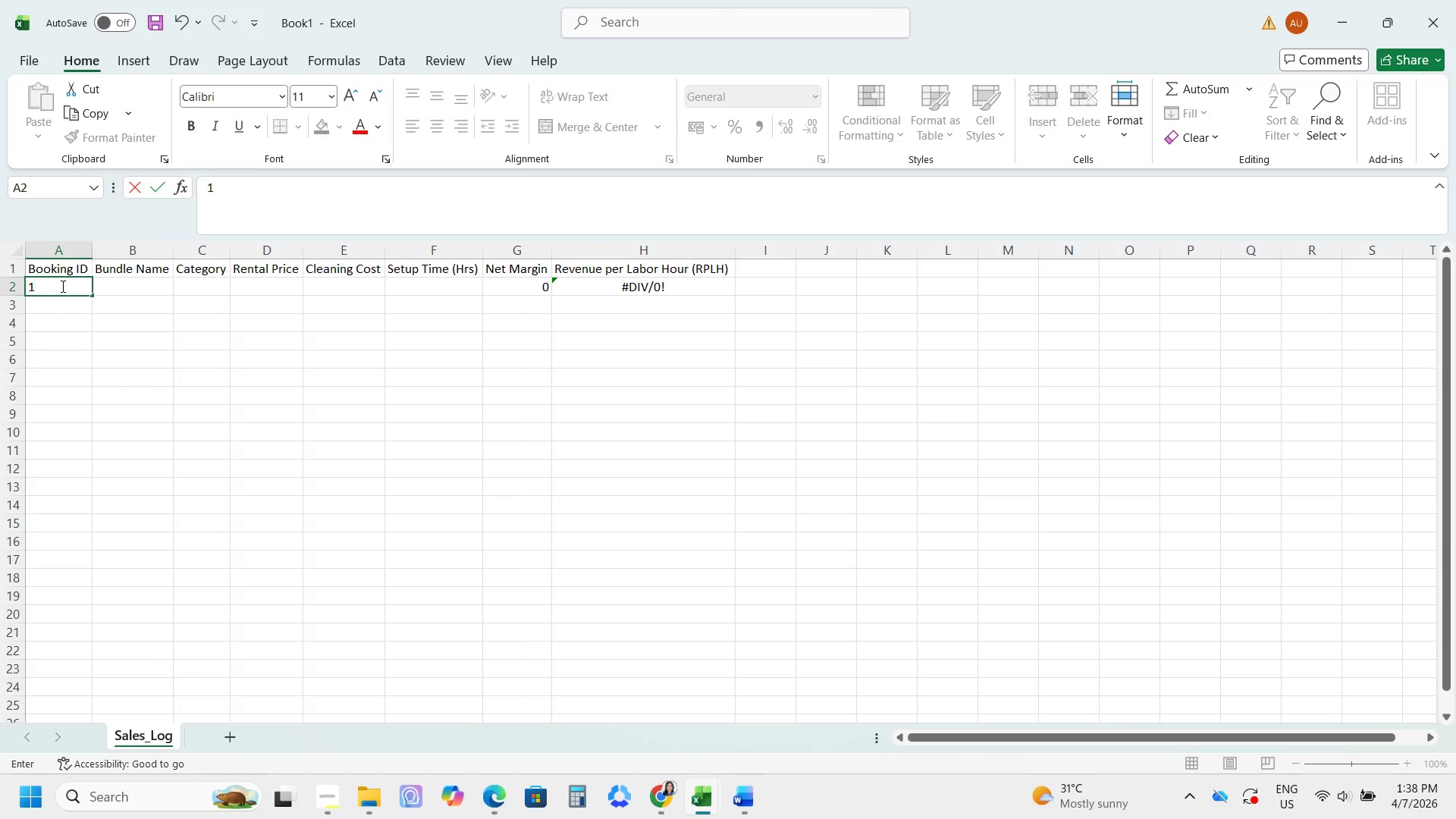 
key(Numpad0)
 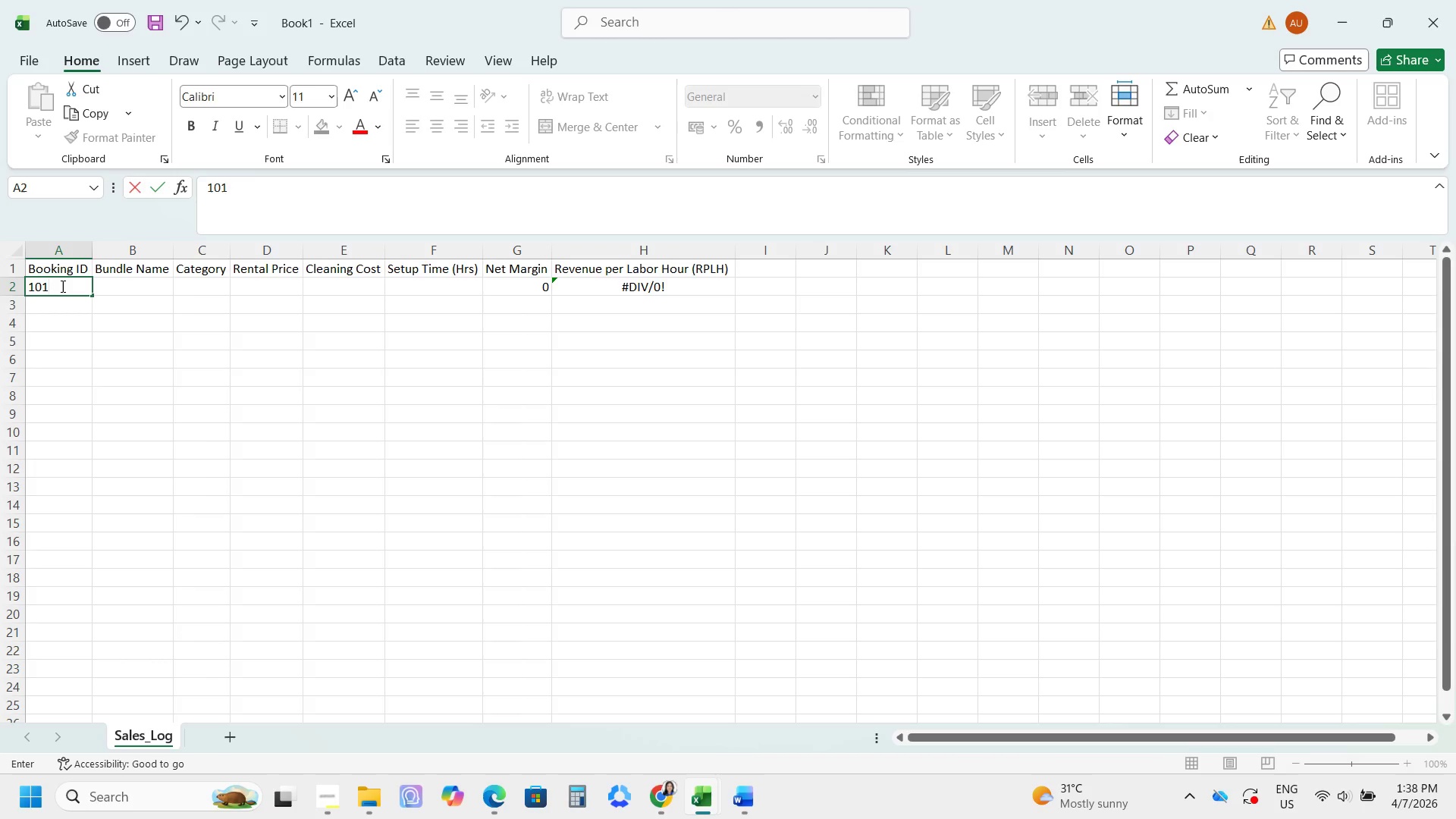 
key(Numpad1)
 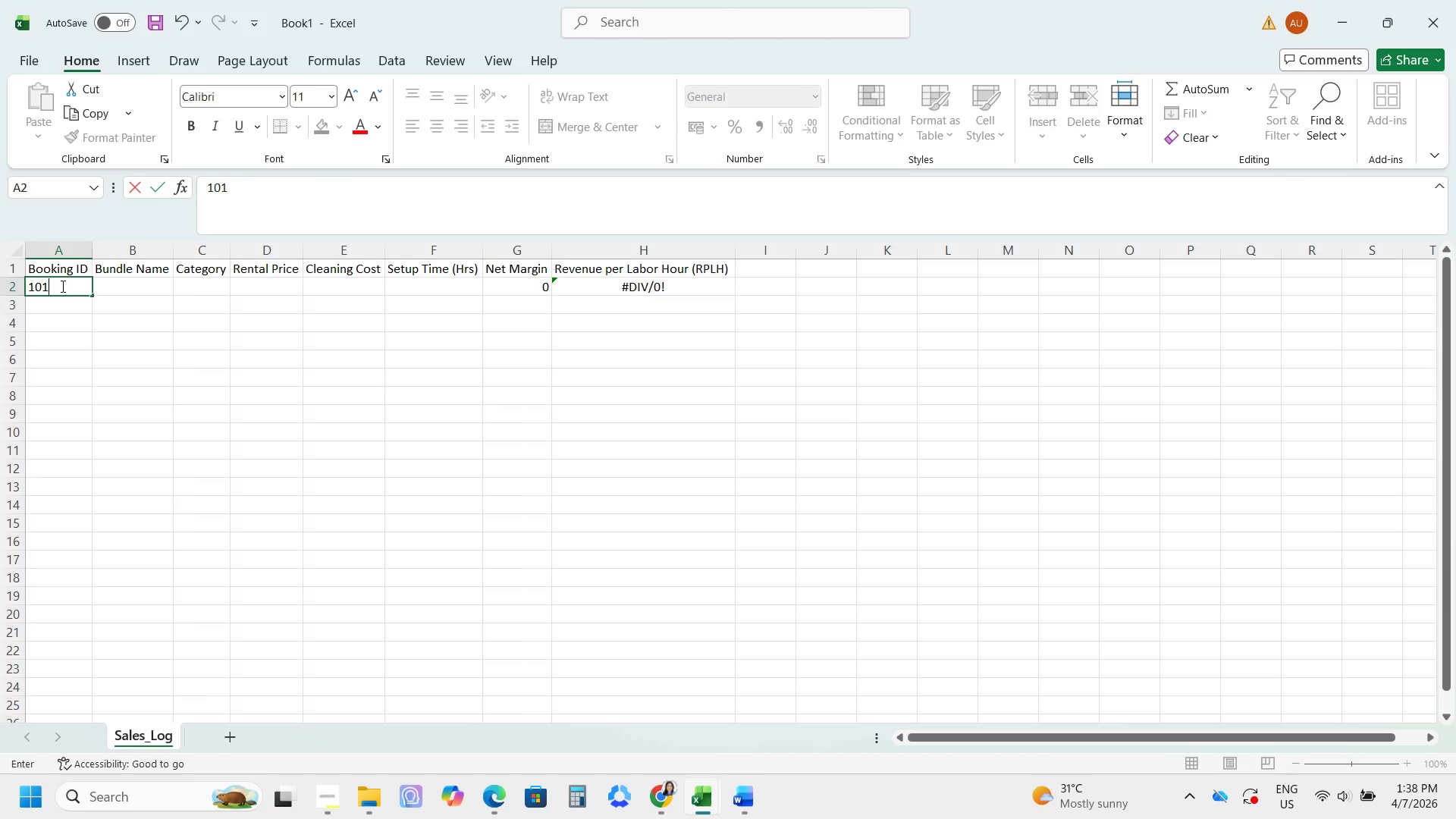 
key(Enter)
 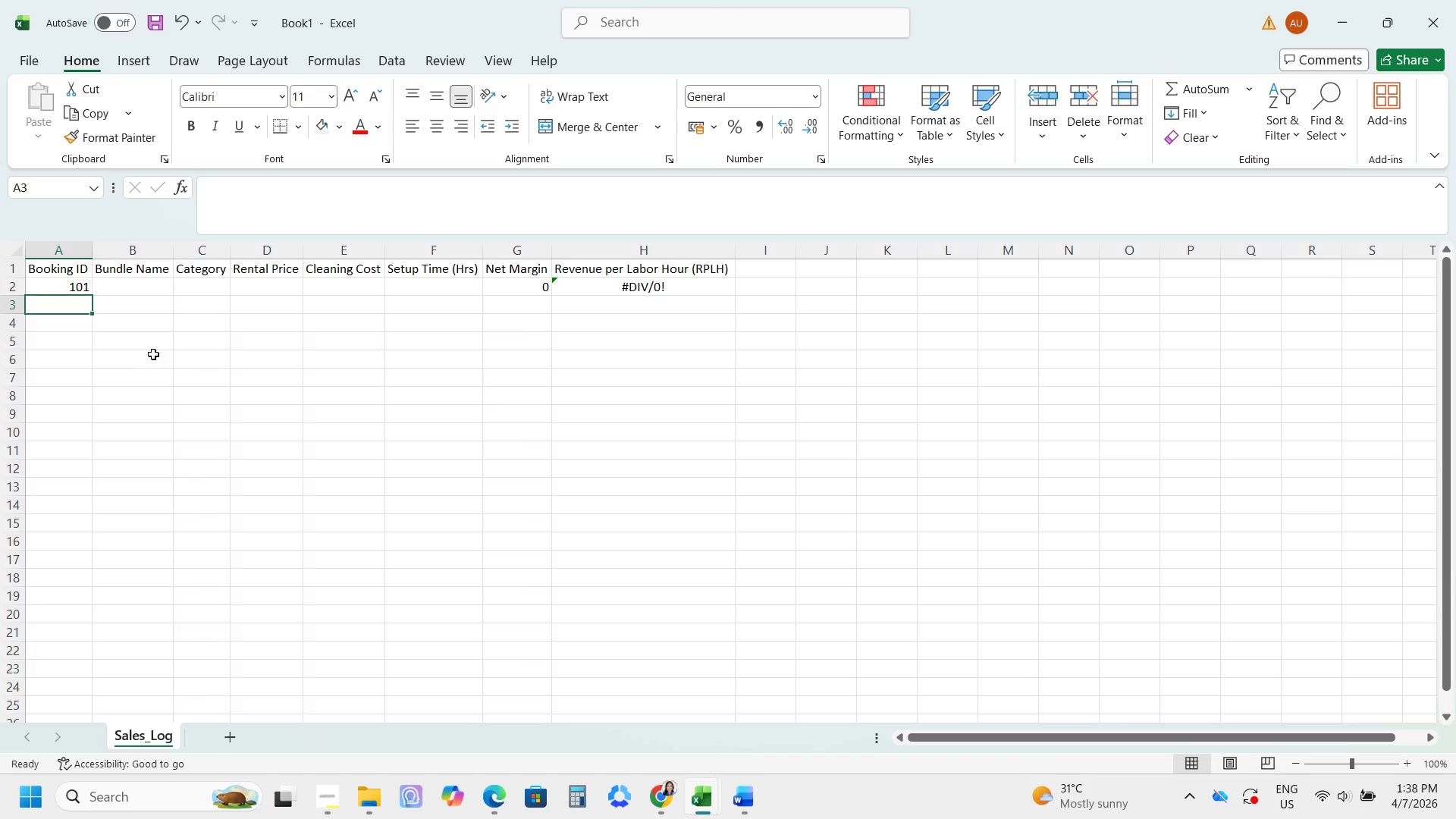 
wait(6.25)
 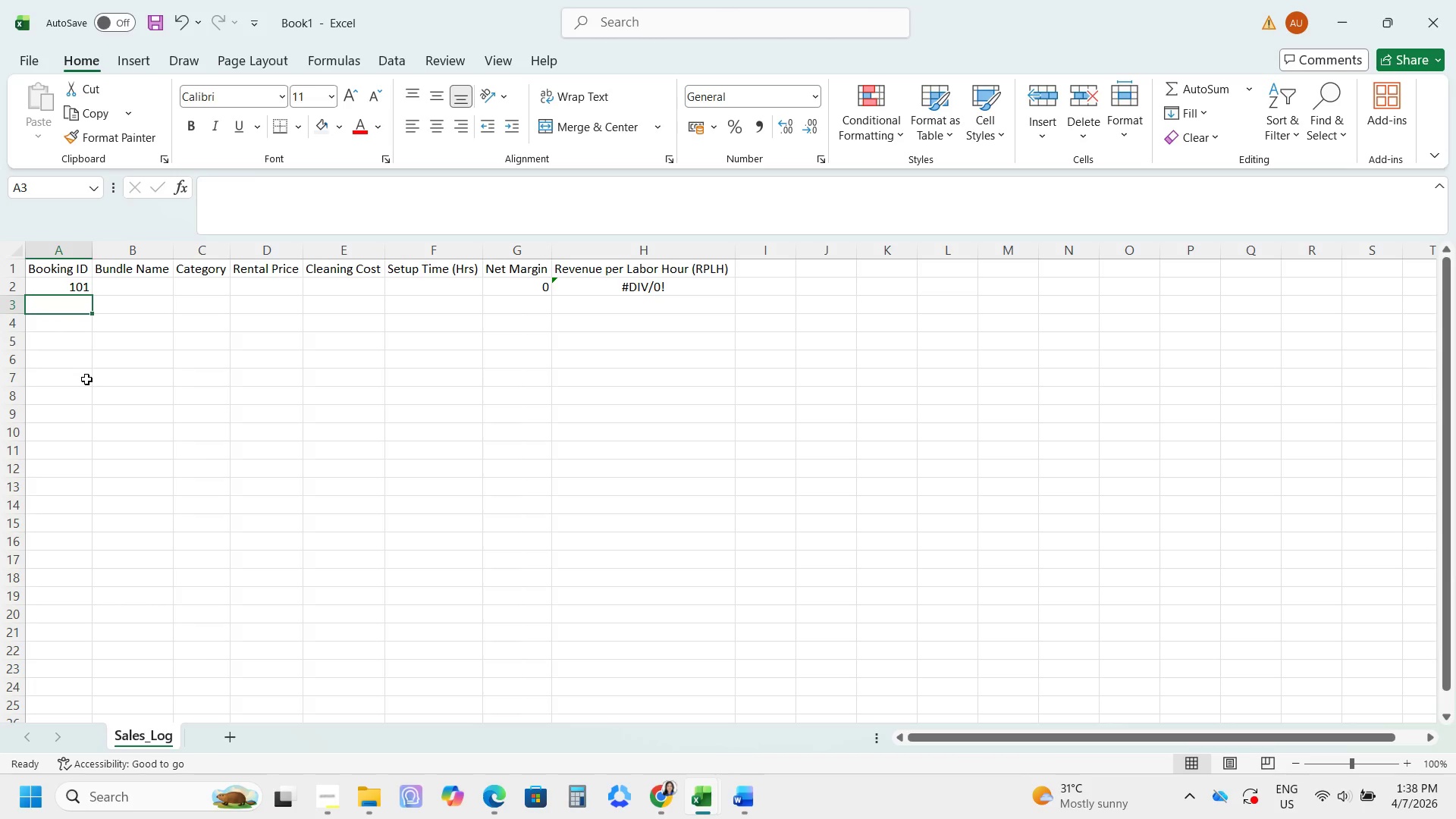 
left_click_drag(start_coordinate=[91, 296], to_coordinate=[75, 635])
 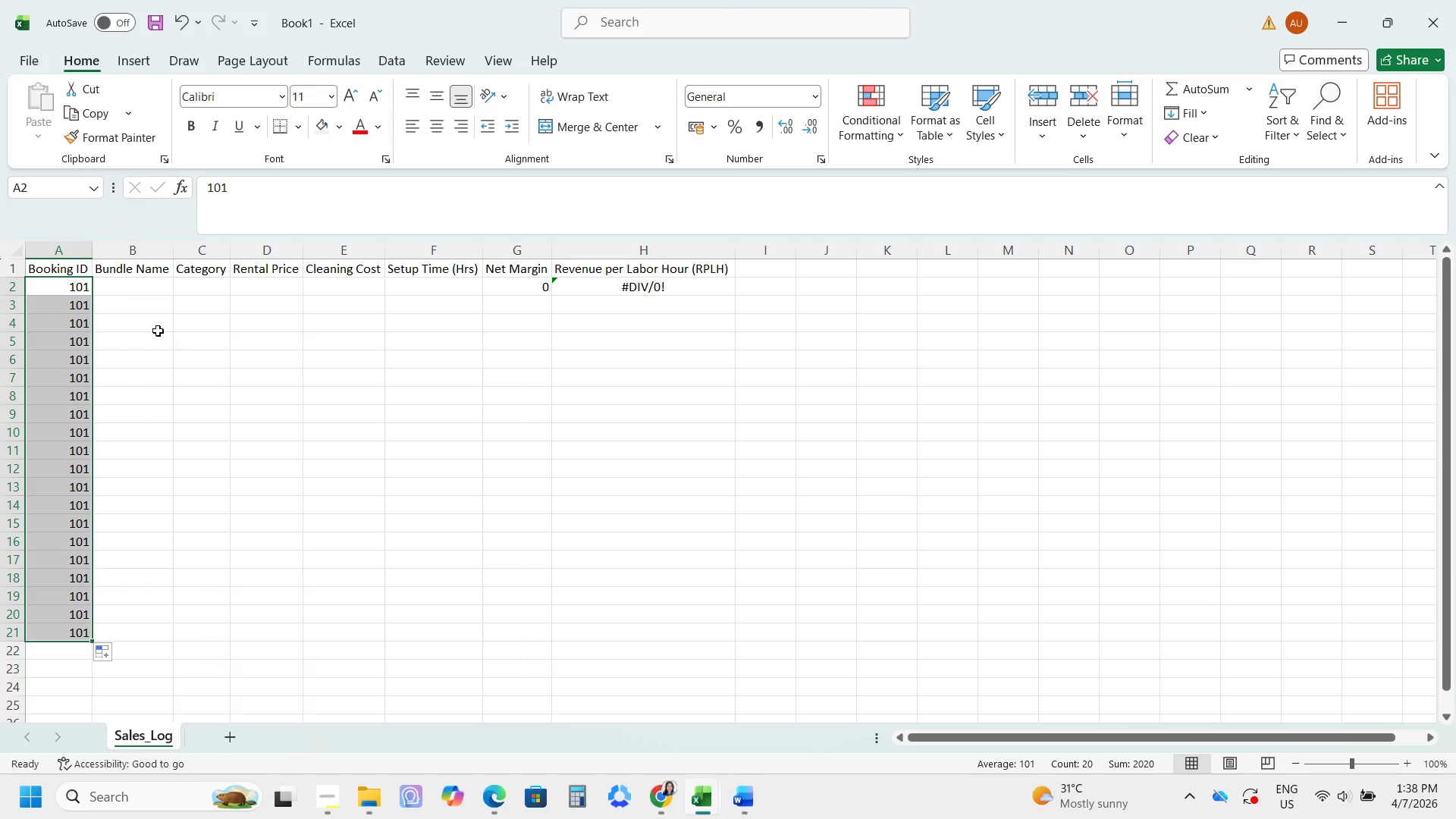 
left_click([75, 281])
 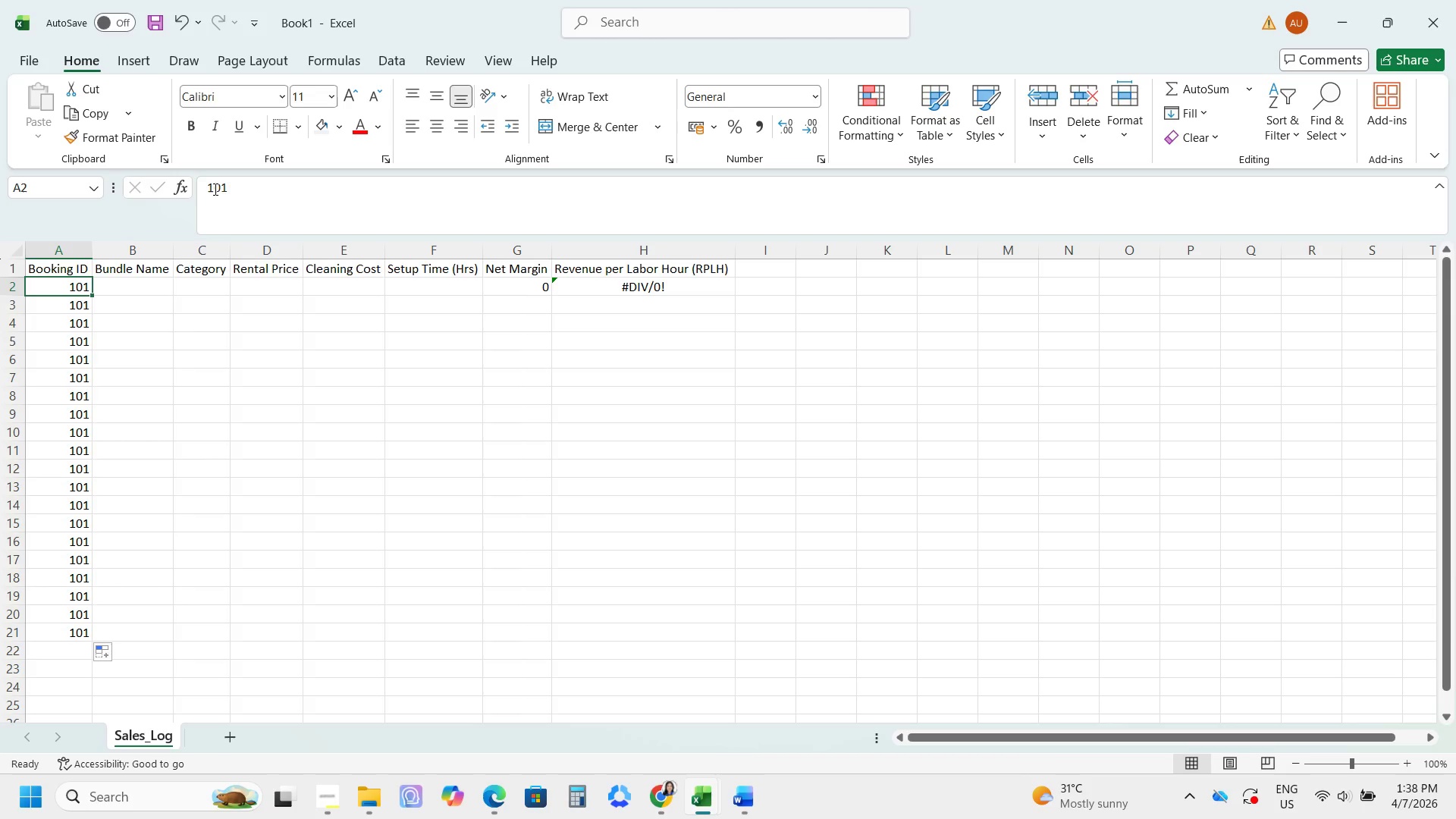 
left_click([206, 187])
 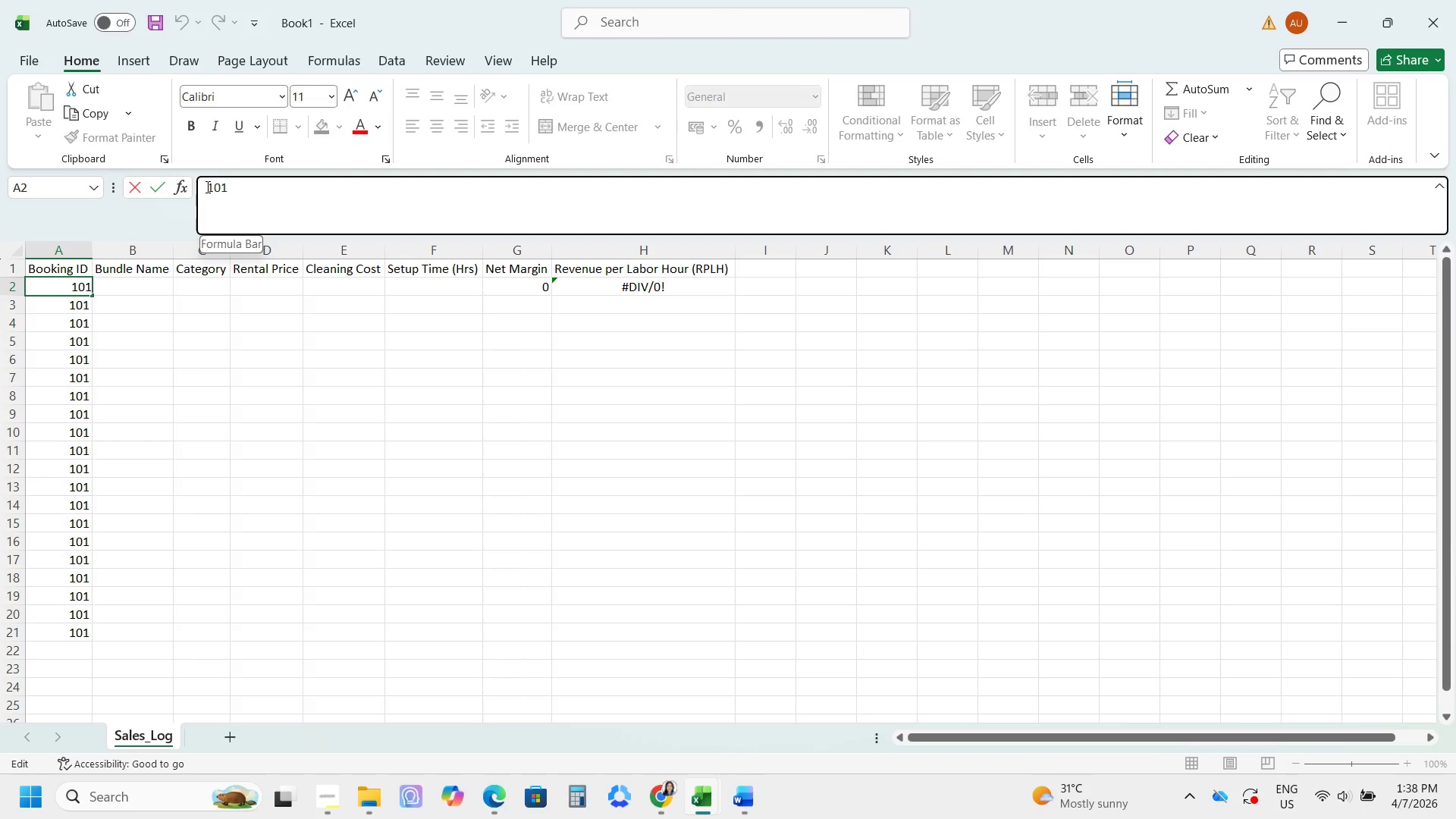 
key(Quote)
 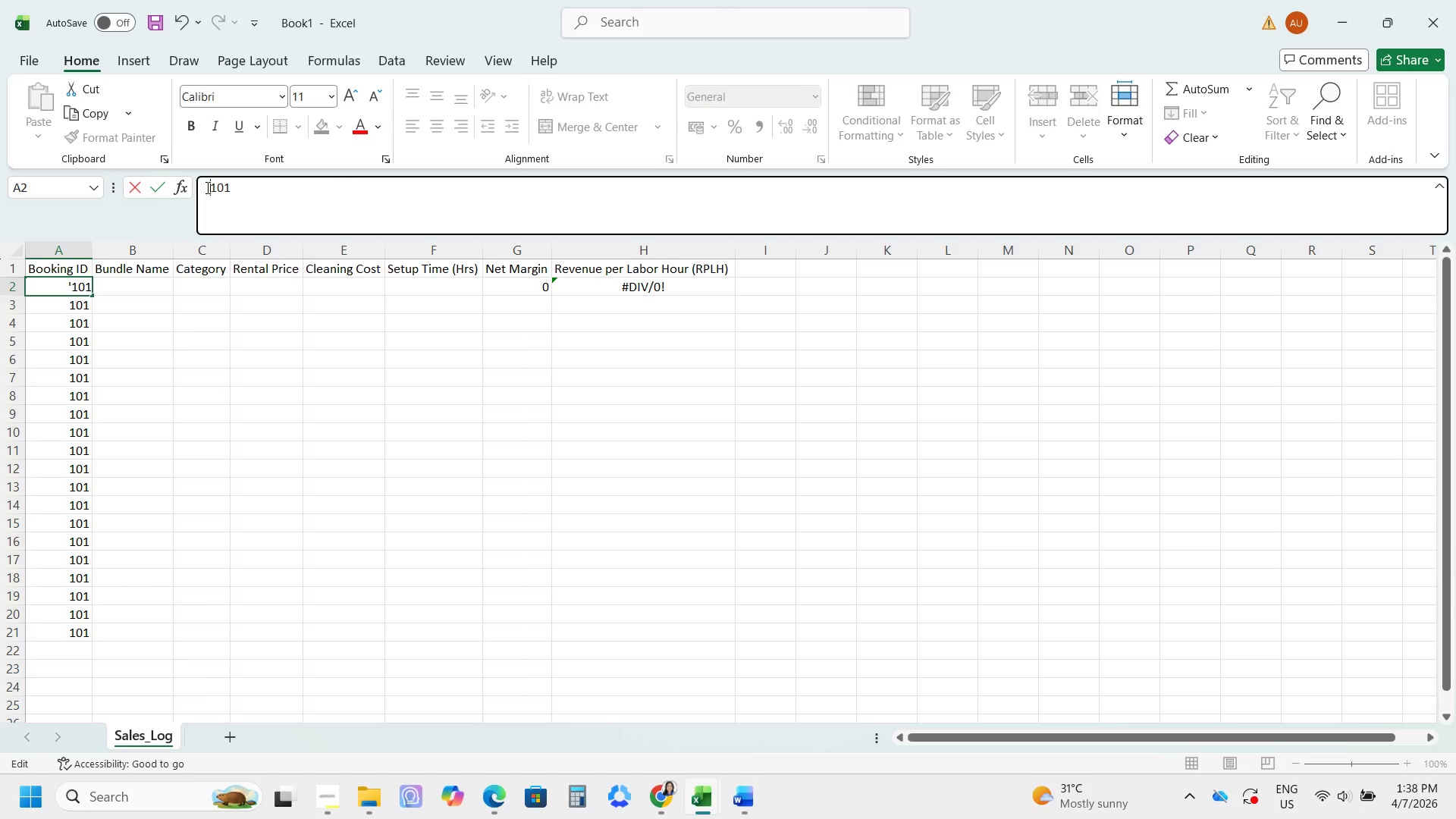 
key(Enter)
 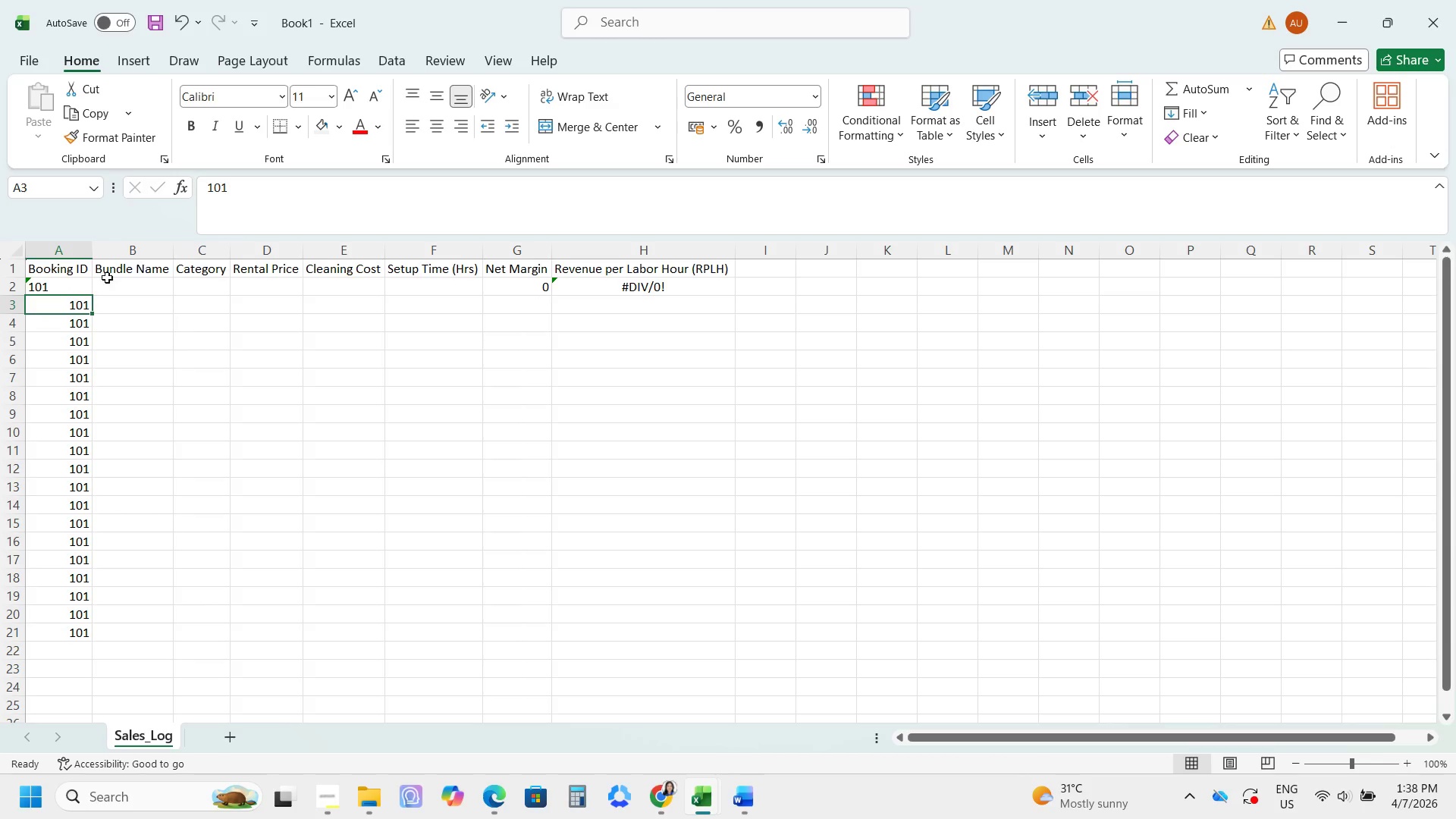 
left_click([71, 284])
 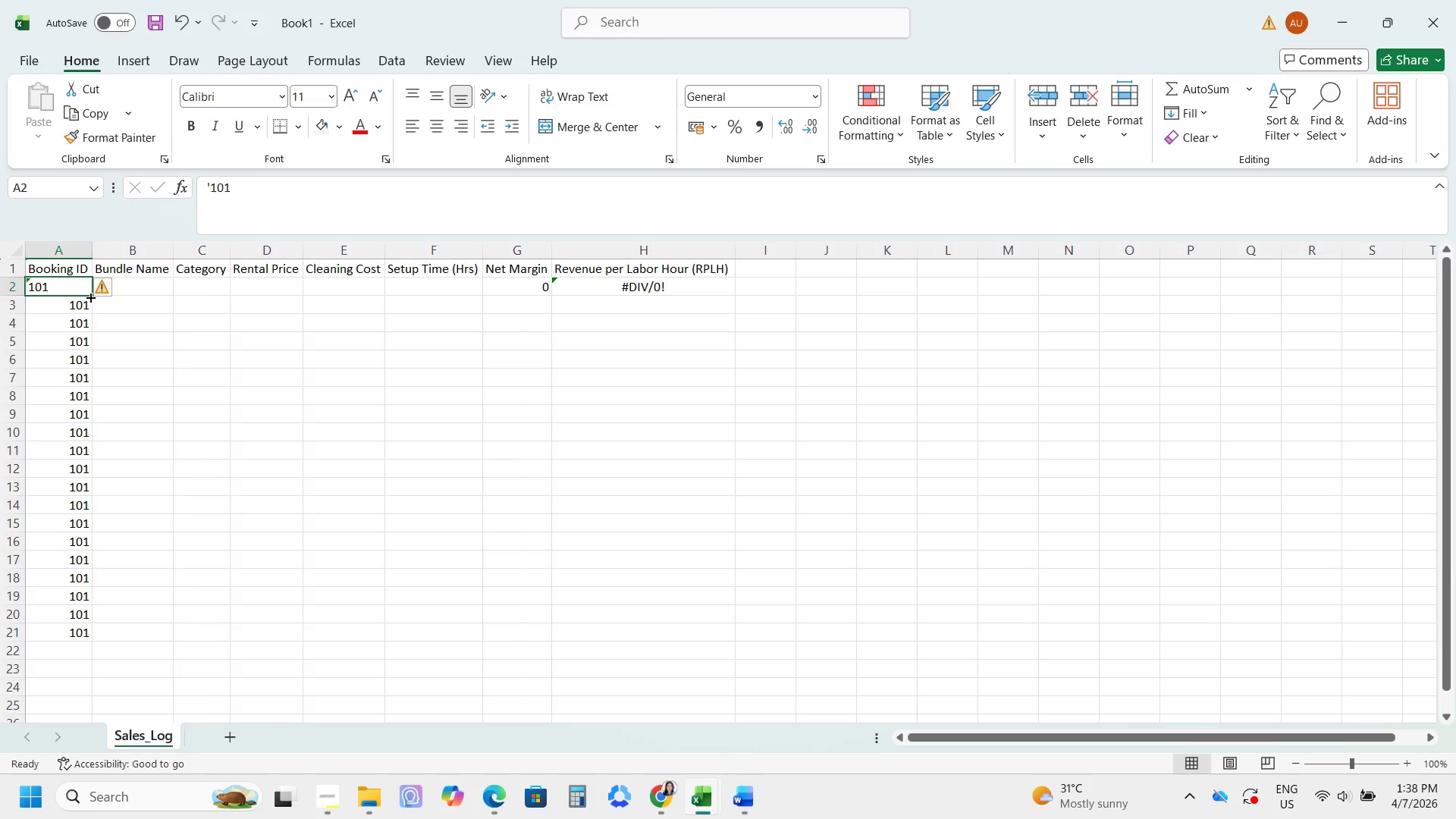 
left_click_drag(start_coordinate=[89, 297], to_coordinate=[54, 635])
 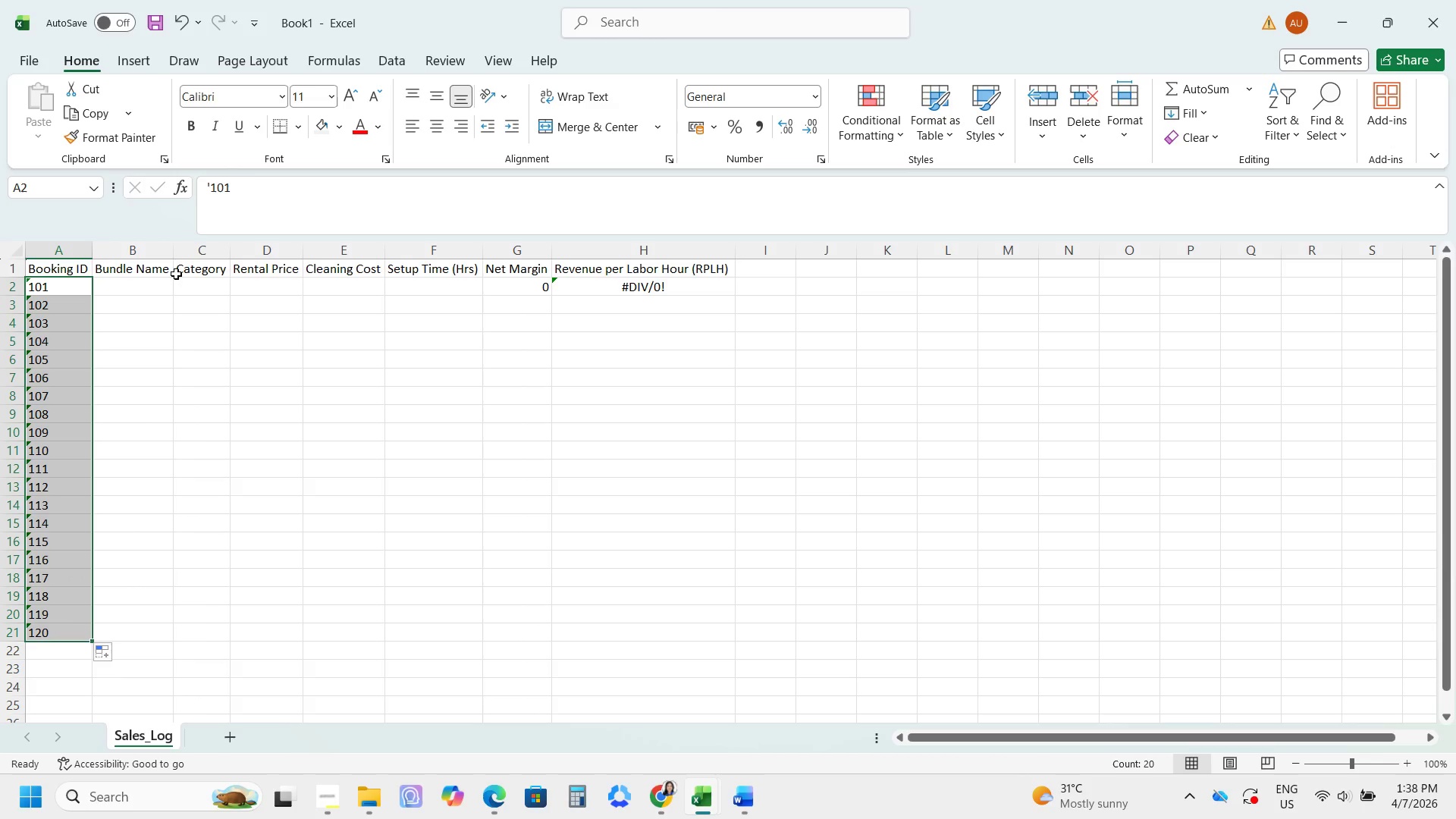 
left_click([150, 280])
 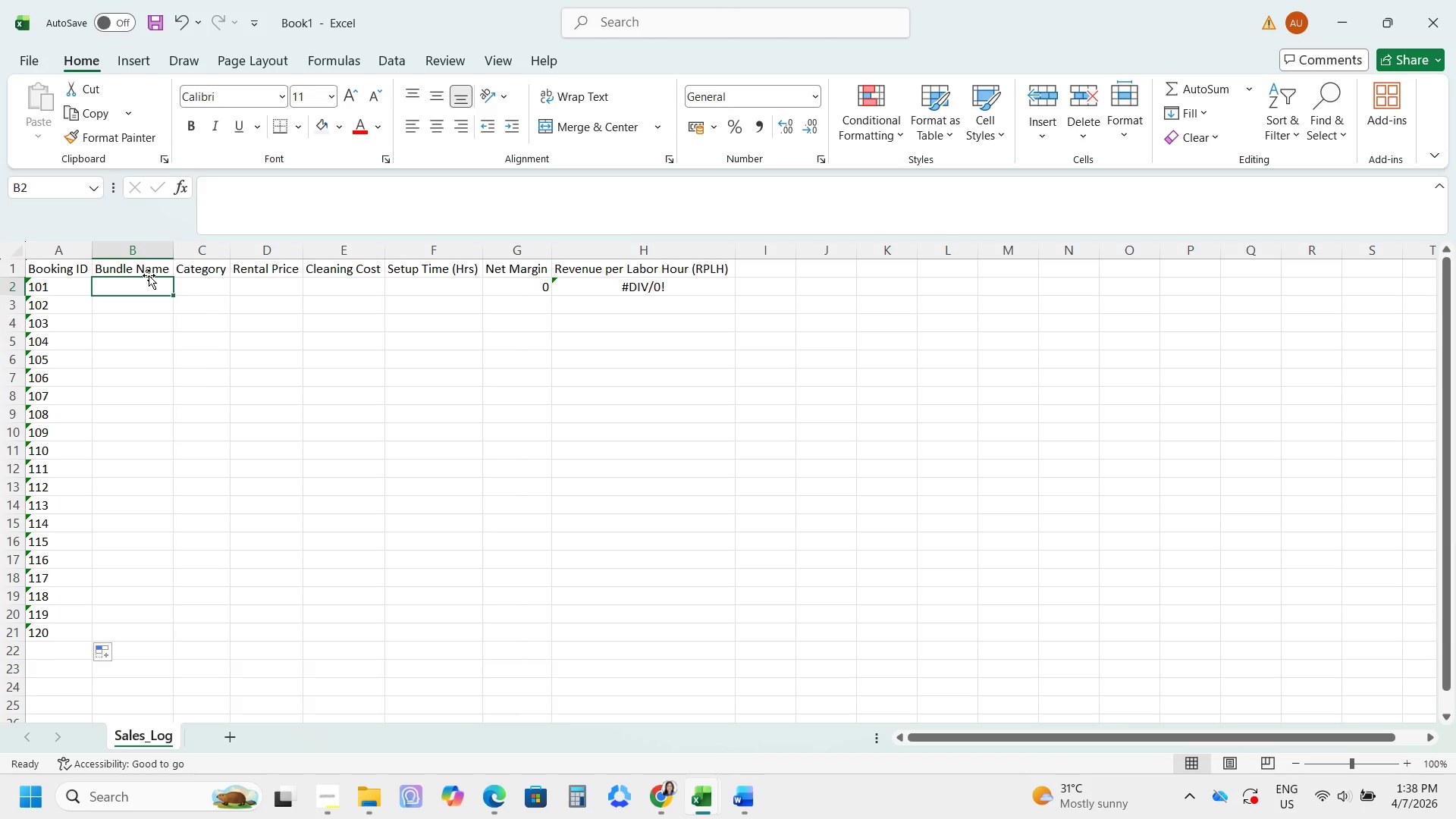 
wait(16.97)
 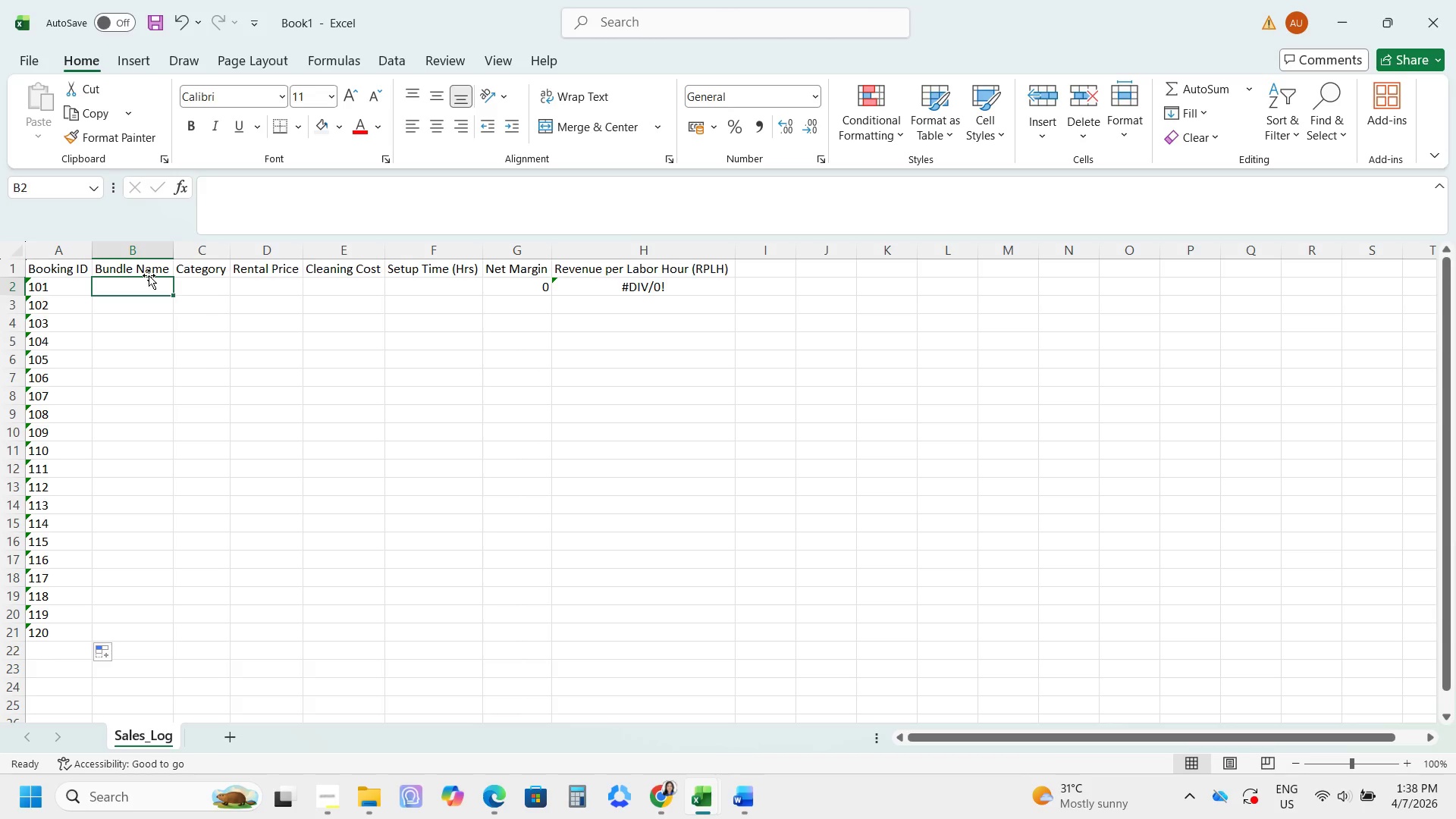 
left_click([137, 243])
 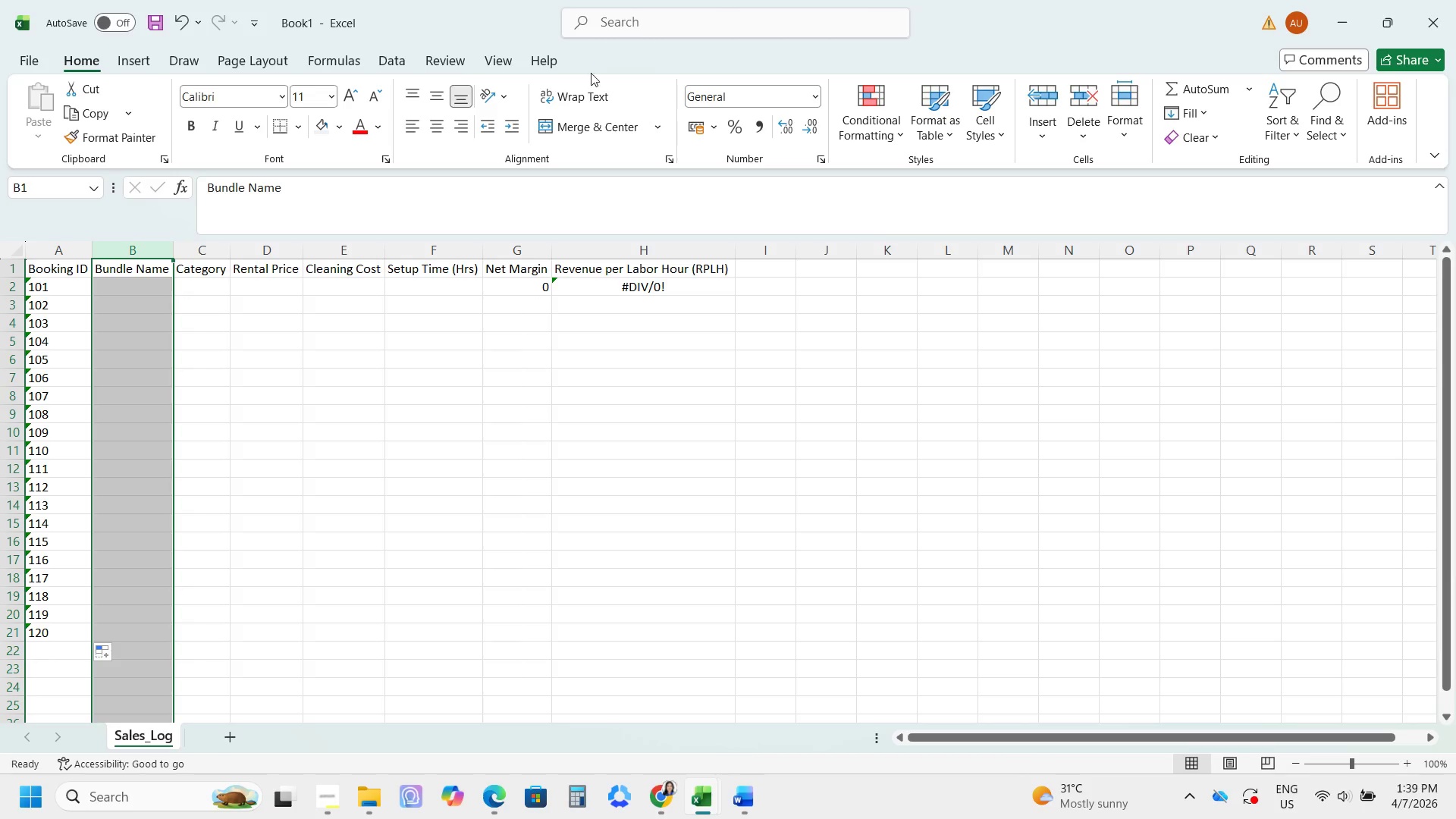 
left_click([390, 62])
 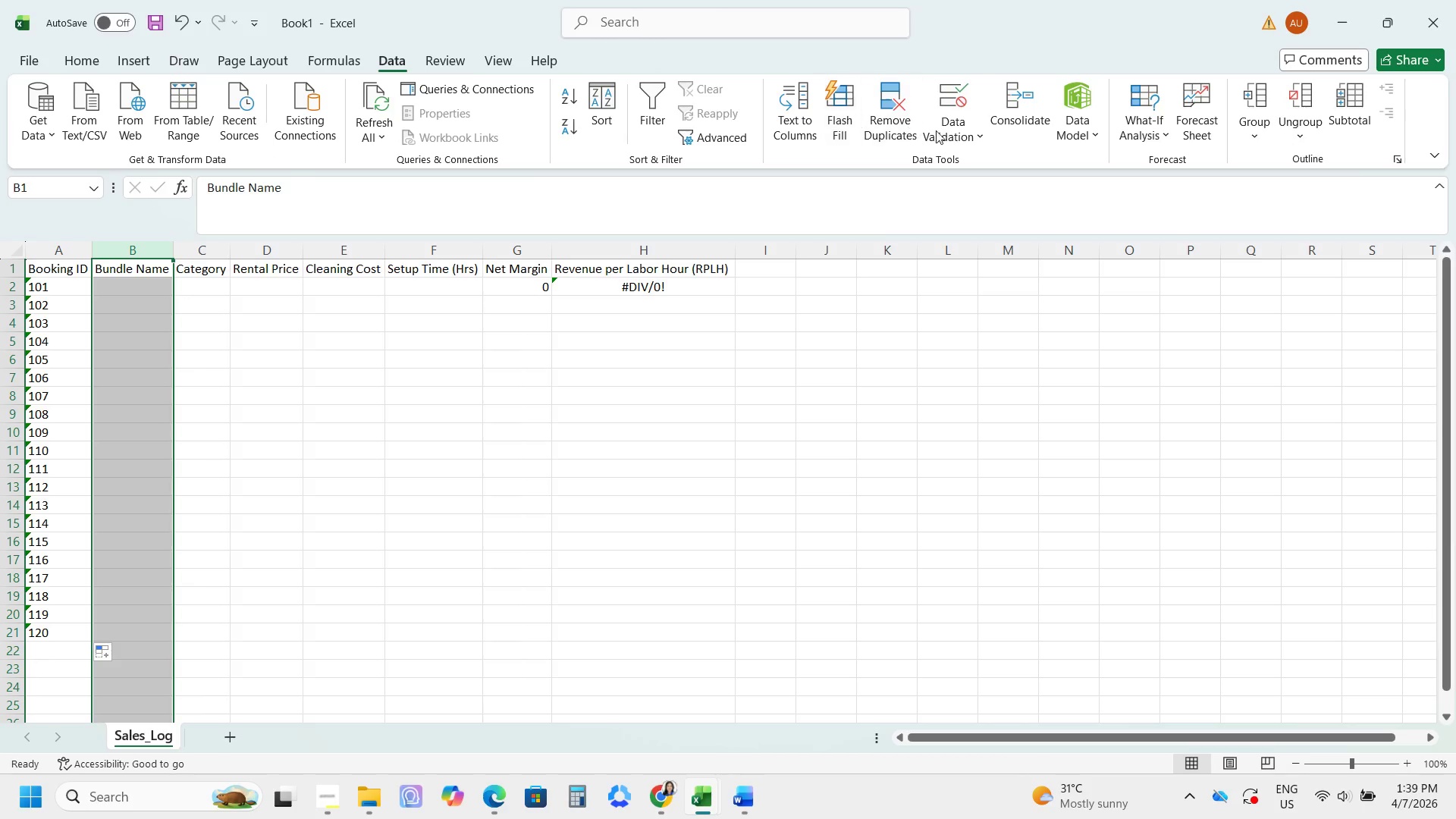 
left_click([949, 133])
 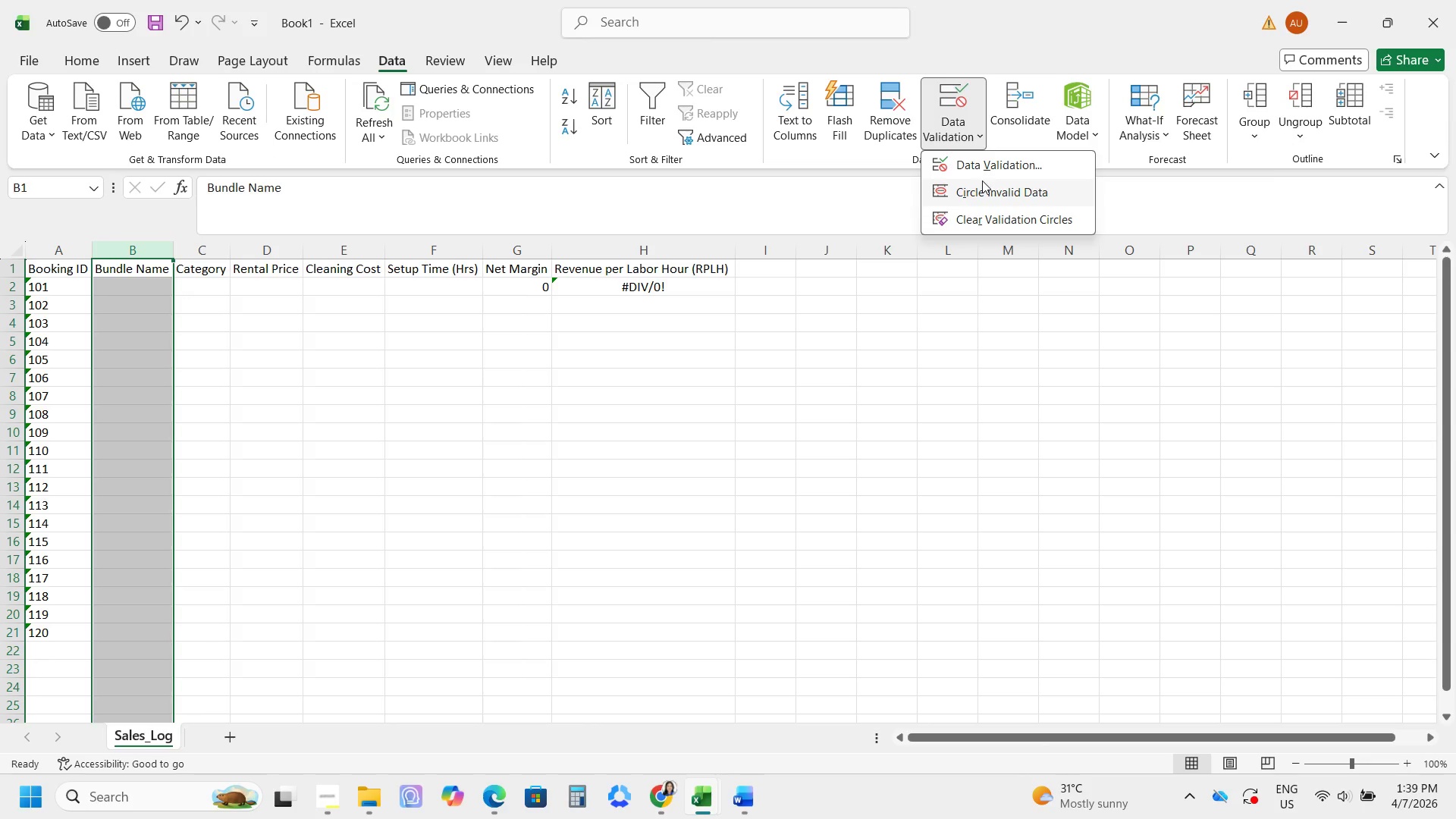 
left_click([987, 171])
 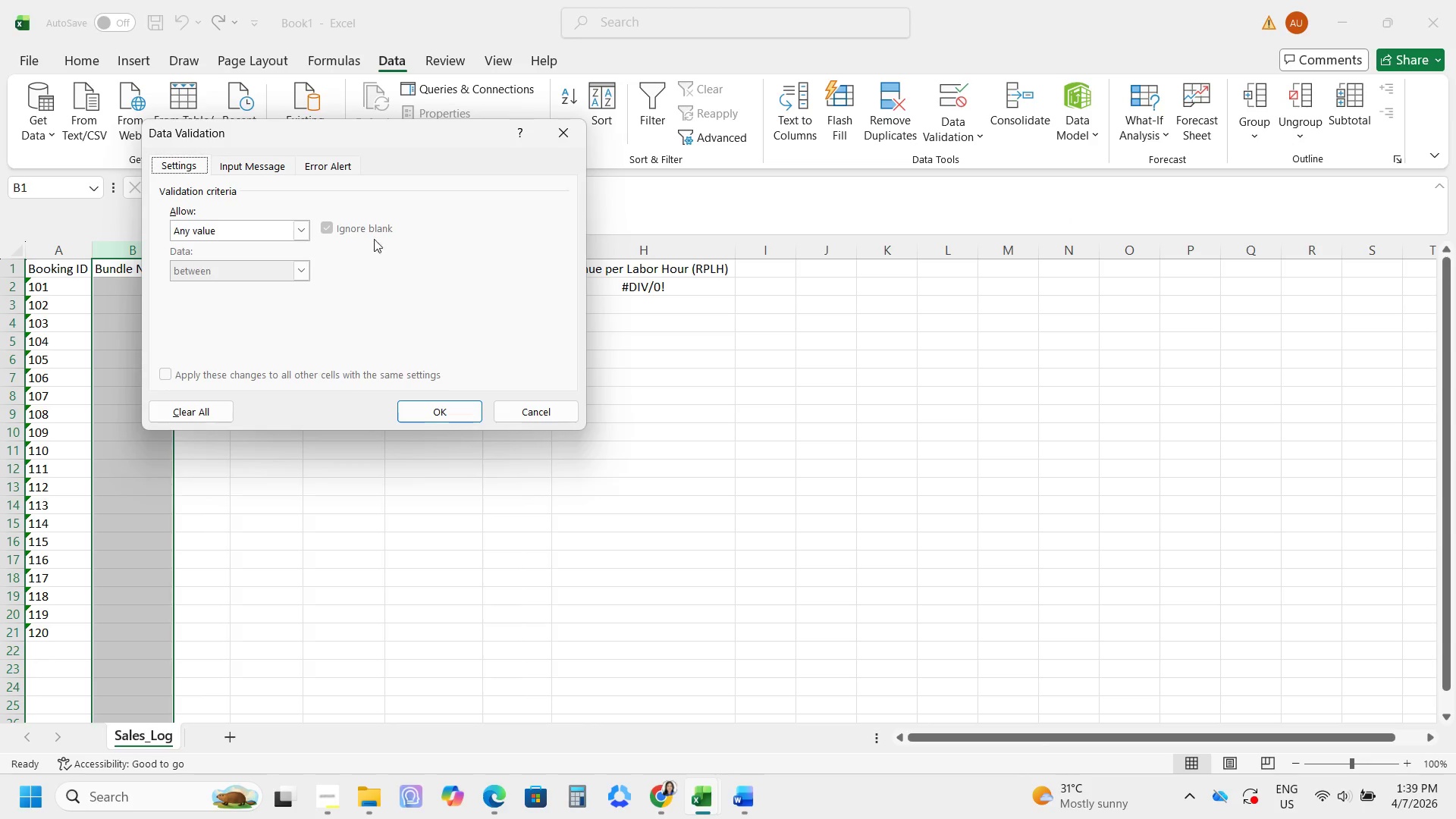 
left_click([300, 234])
 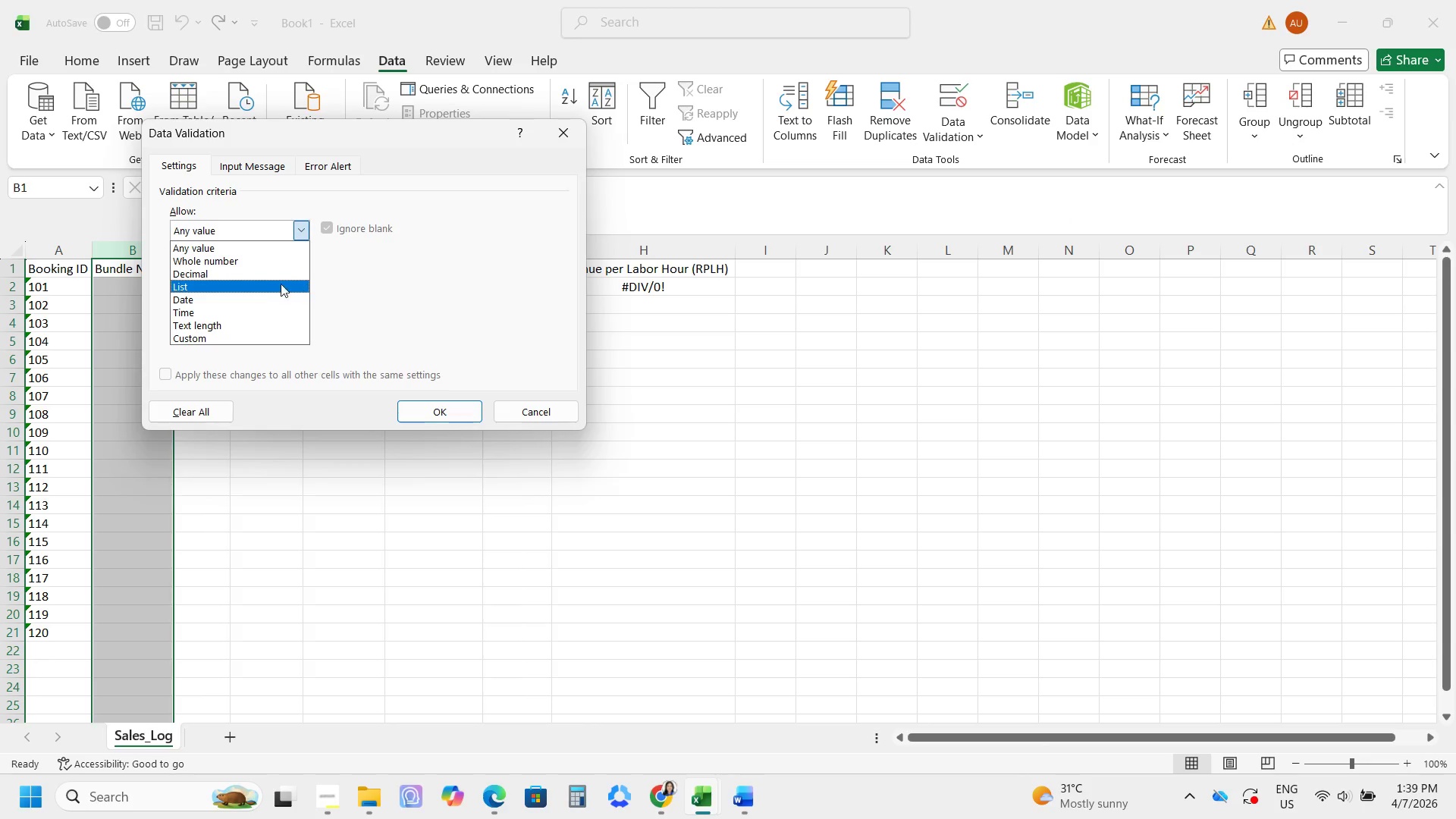 
left_click([265, 284])
 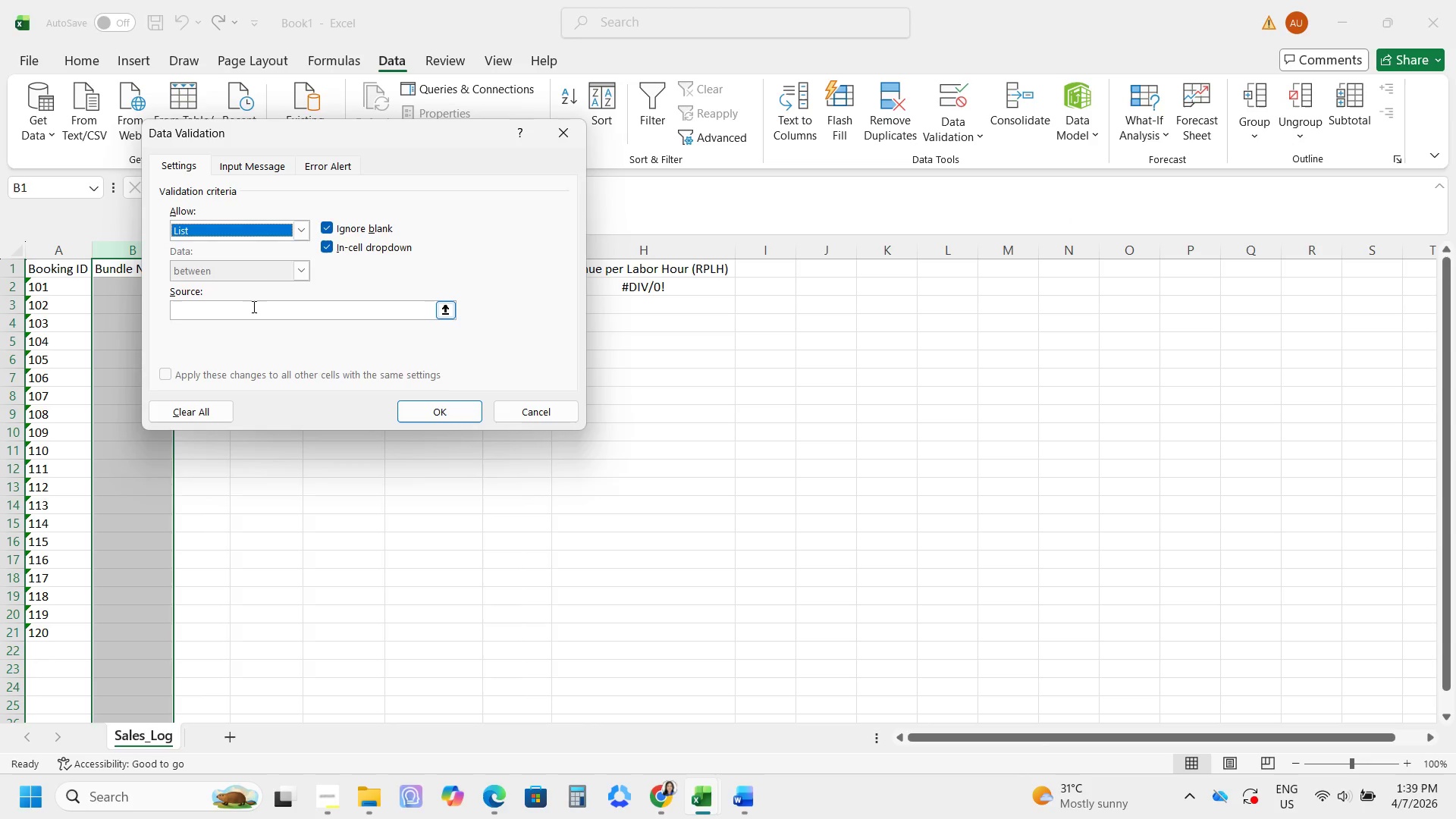 
left_click([249, 306])
 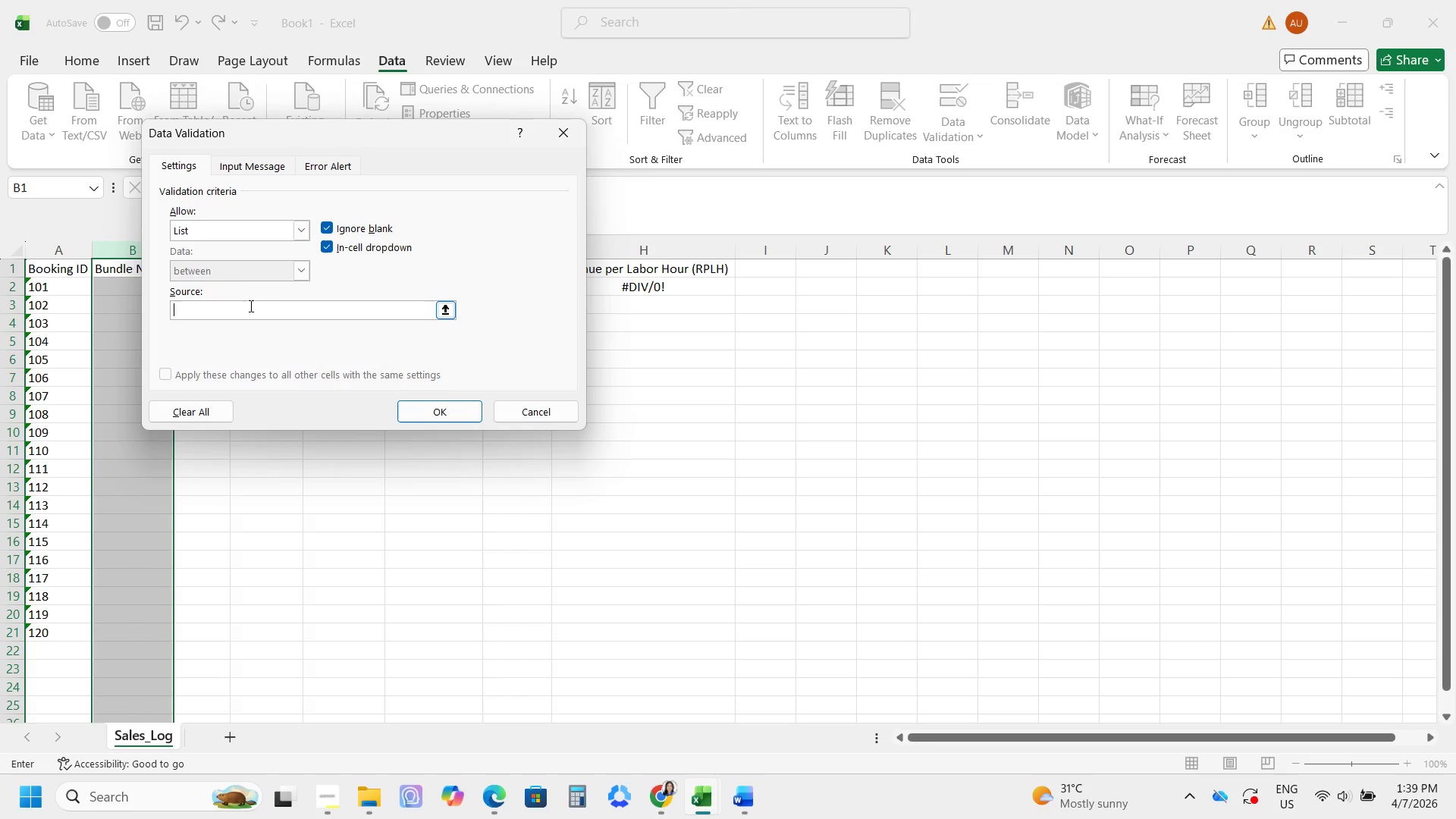 
type(Sahara Suite, Nordin)
key(Backspace)
type(c Nook, Desert Oasis, Aplne)
key(Backspace)
key(Backspace)
key(Backspace)
key(Backspace)
type(lpine Lodge)
 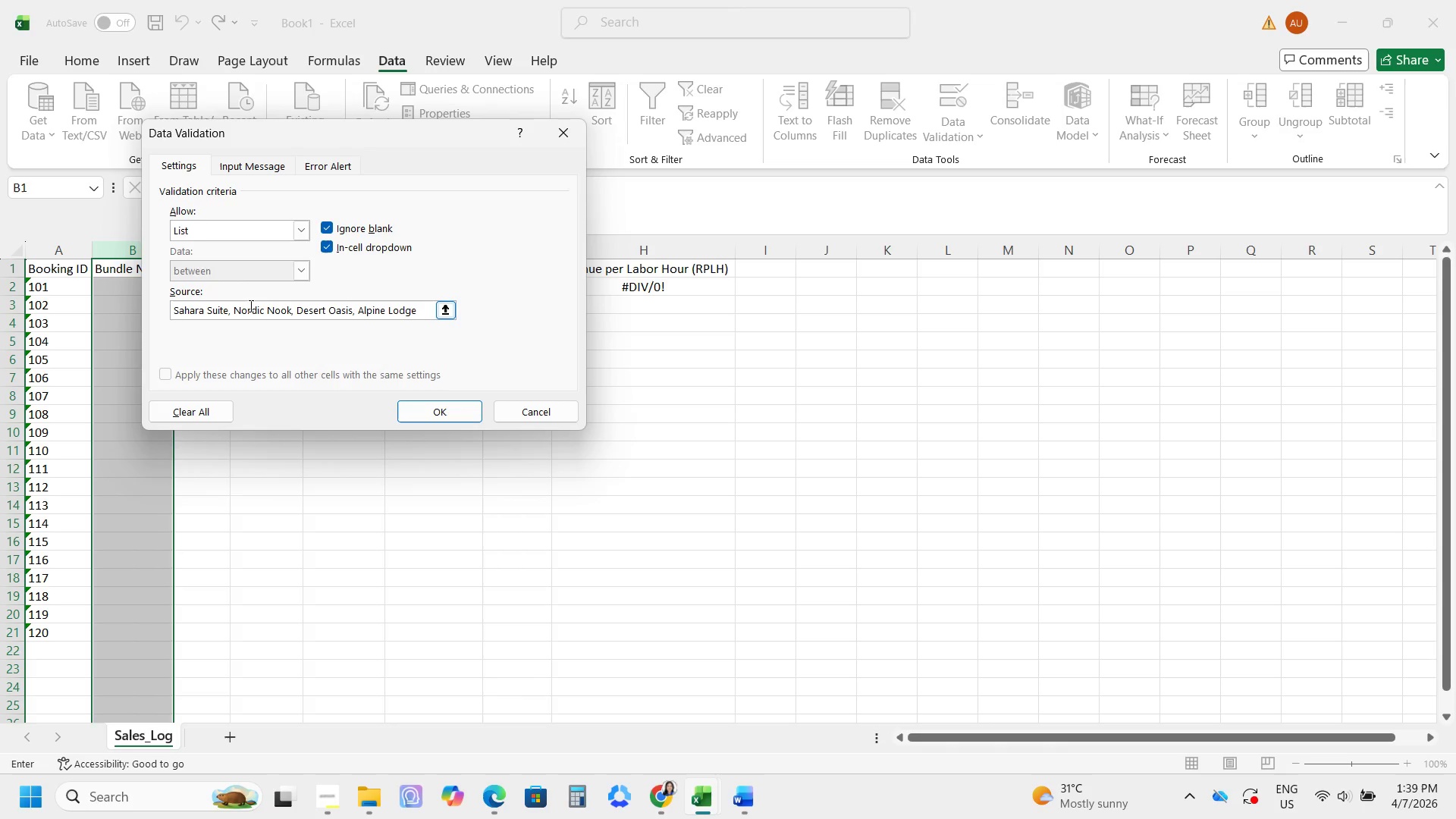 
wait(14.83)
 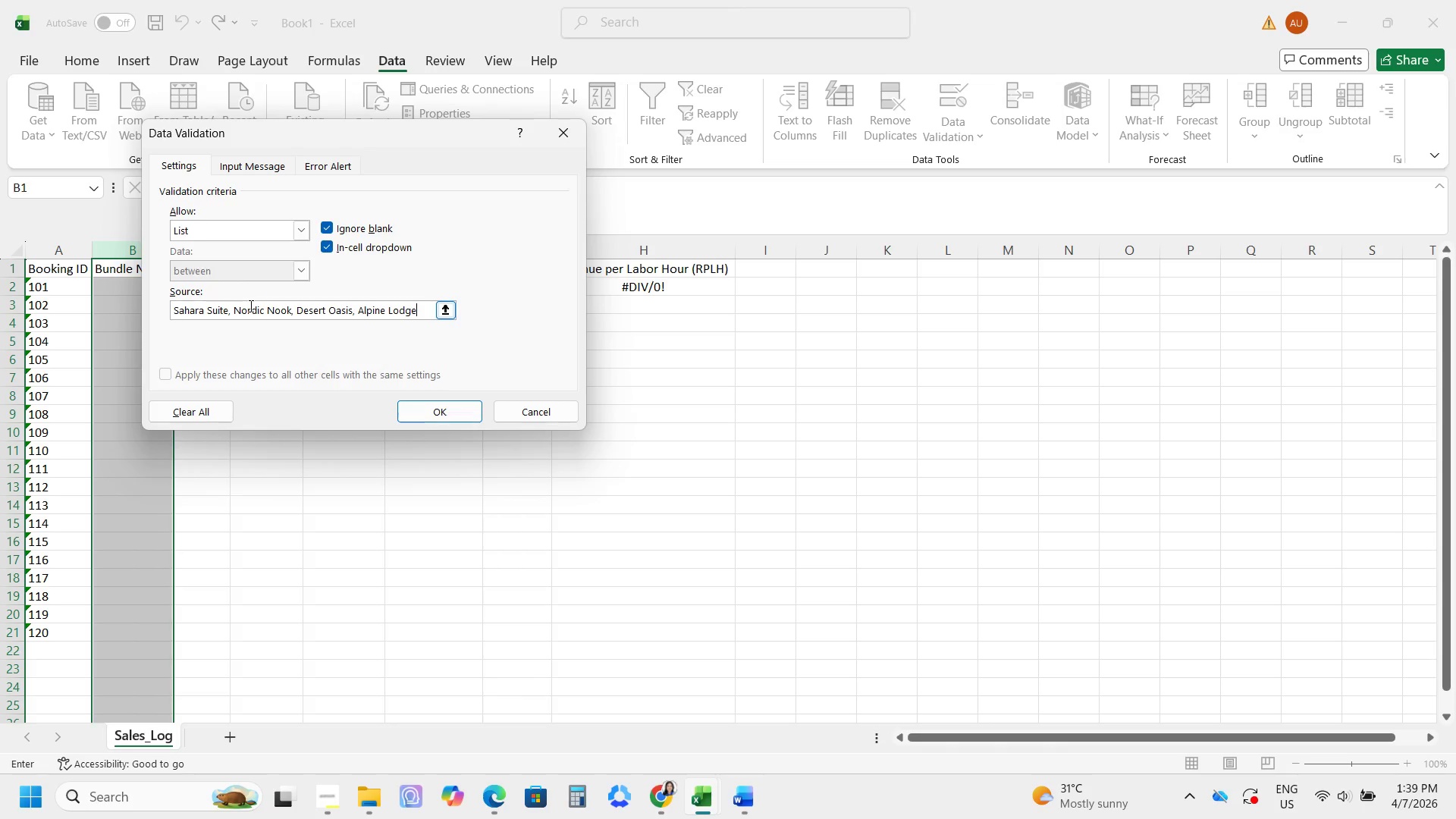 
left_click([400, 406])
 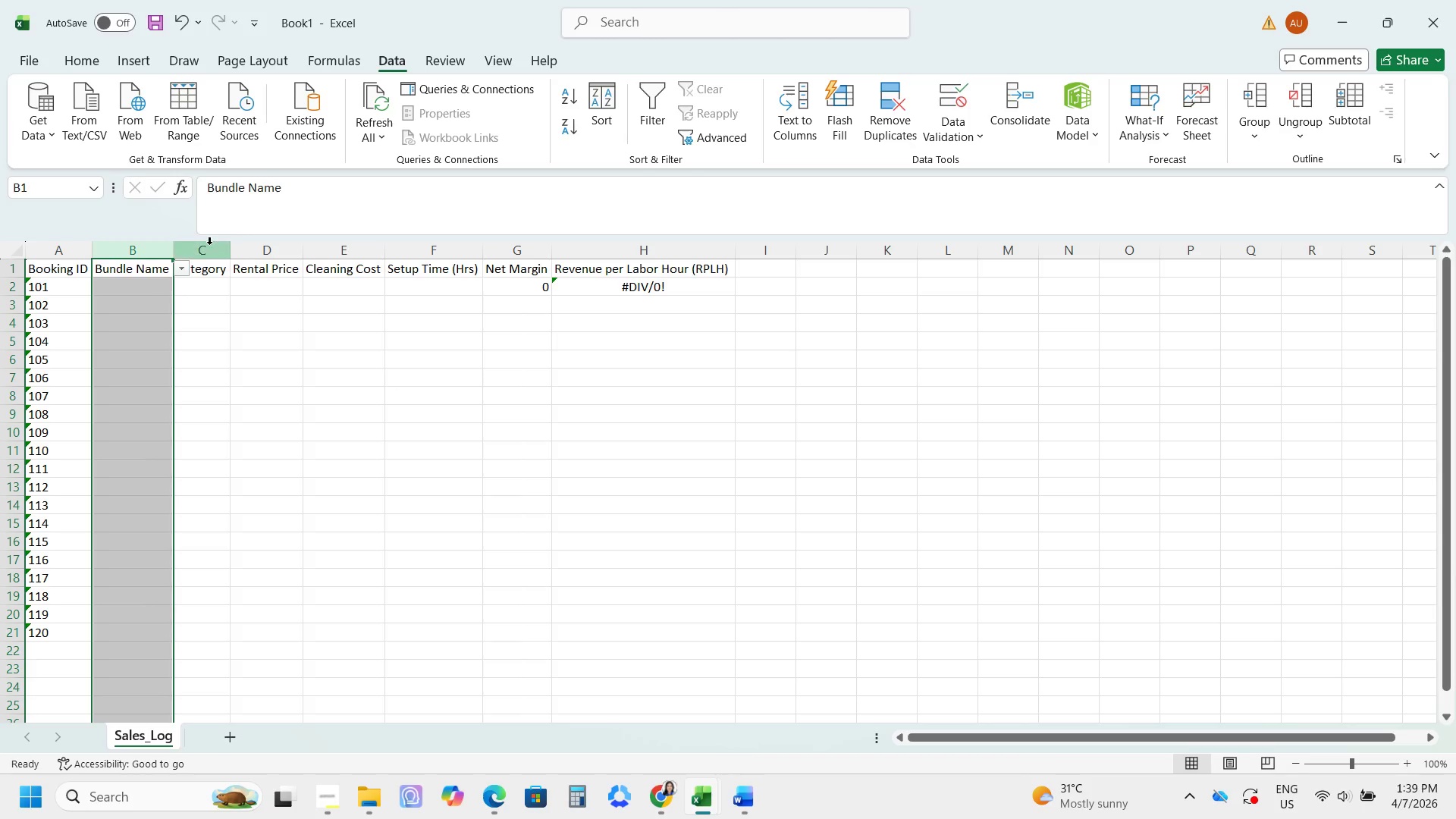 
left_click([955, 130])
 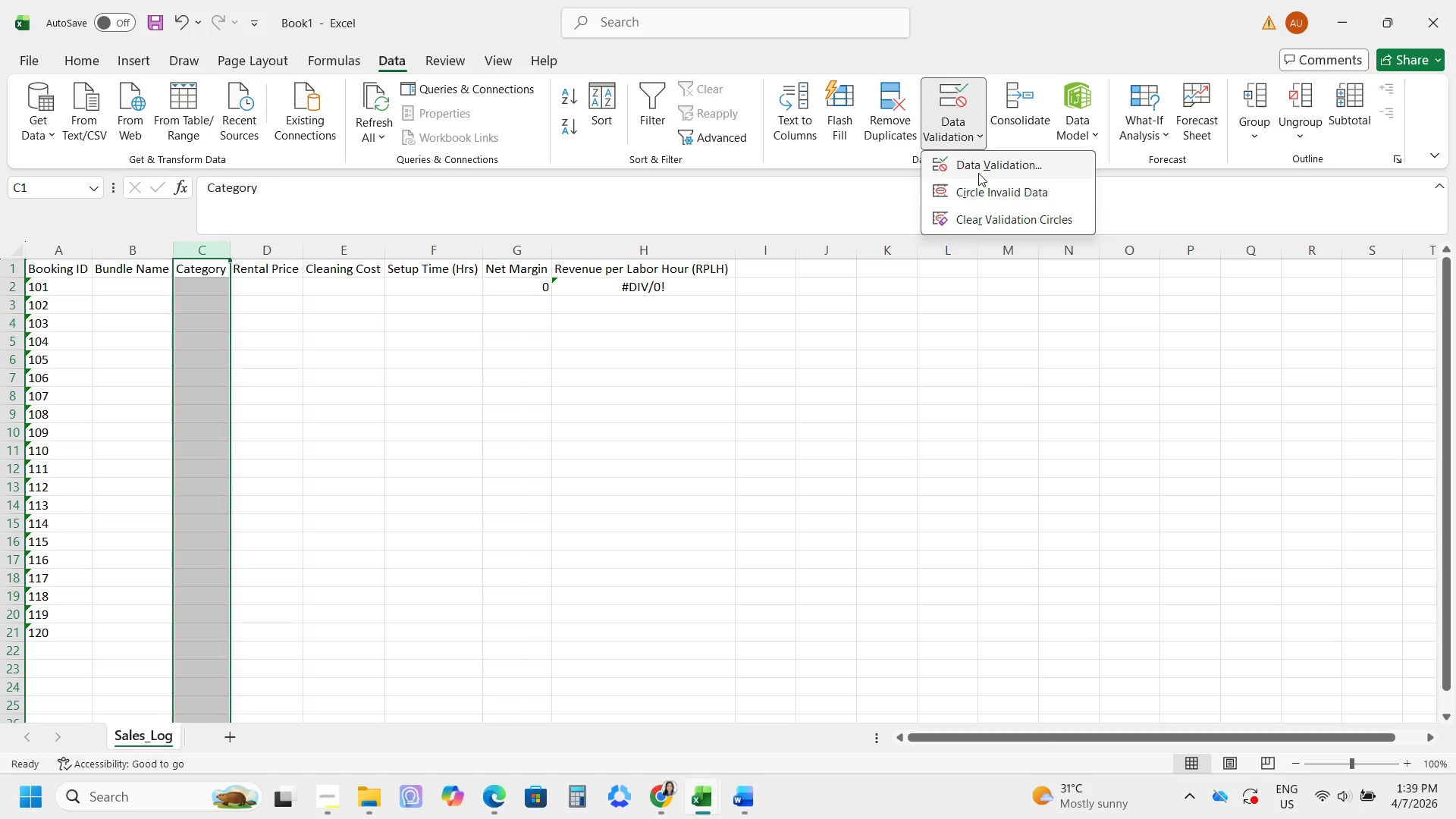 
left_click([978, 173])
 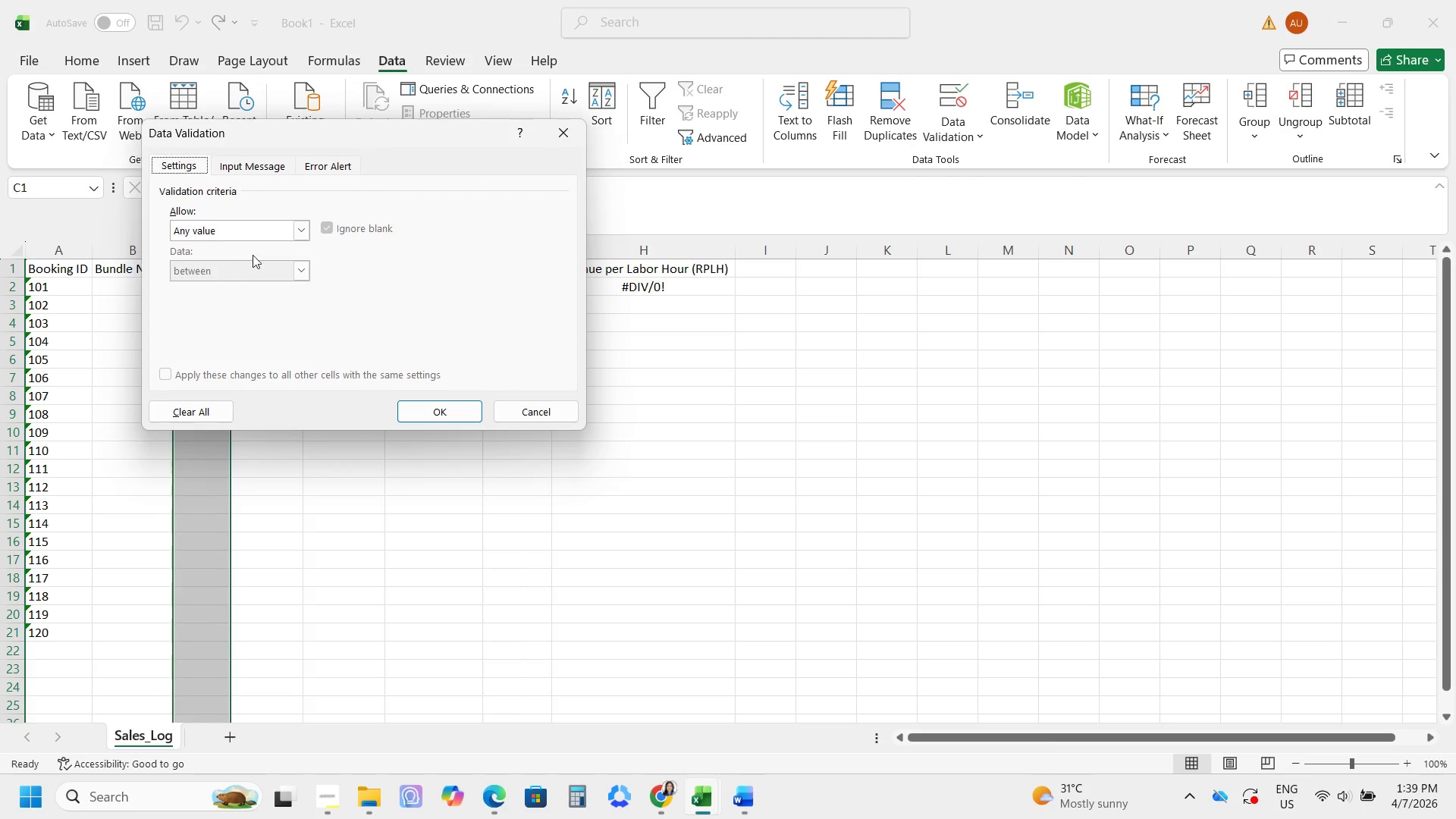 
left_click([293, 228])
 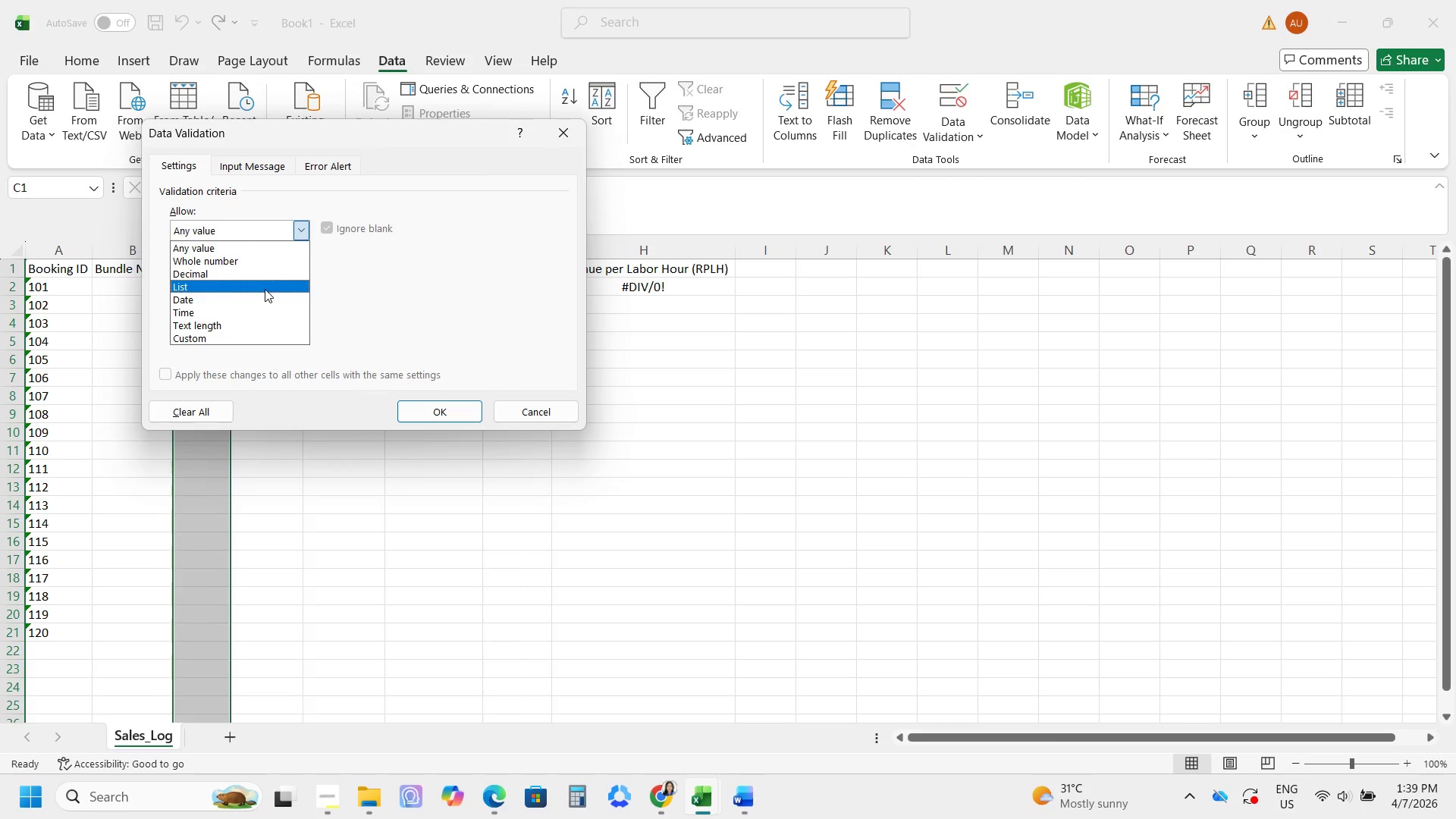 
left_click([265, 289])
 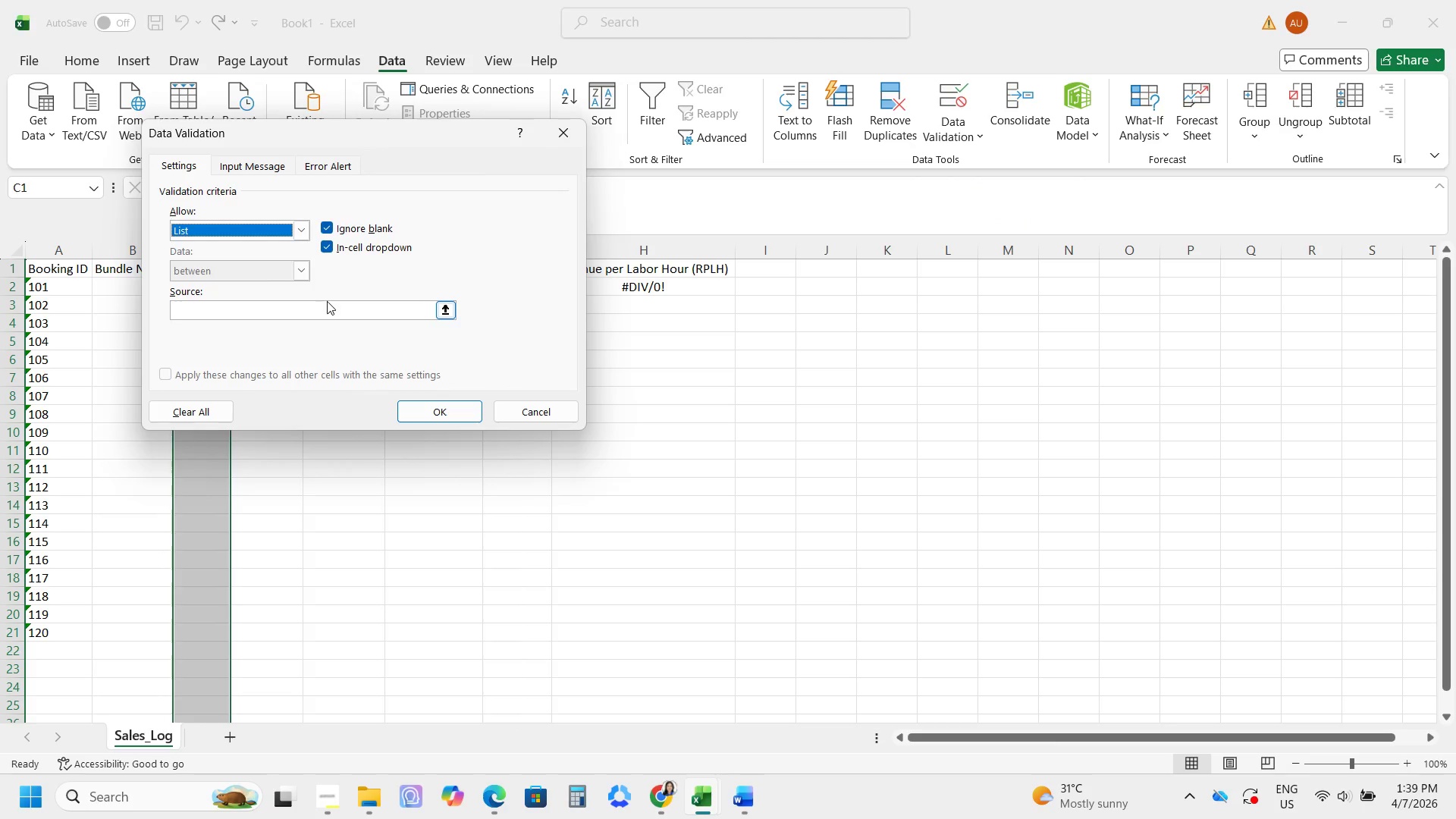 
left_click([318, 309])
 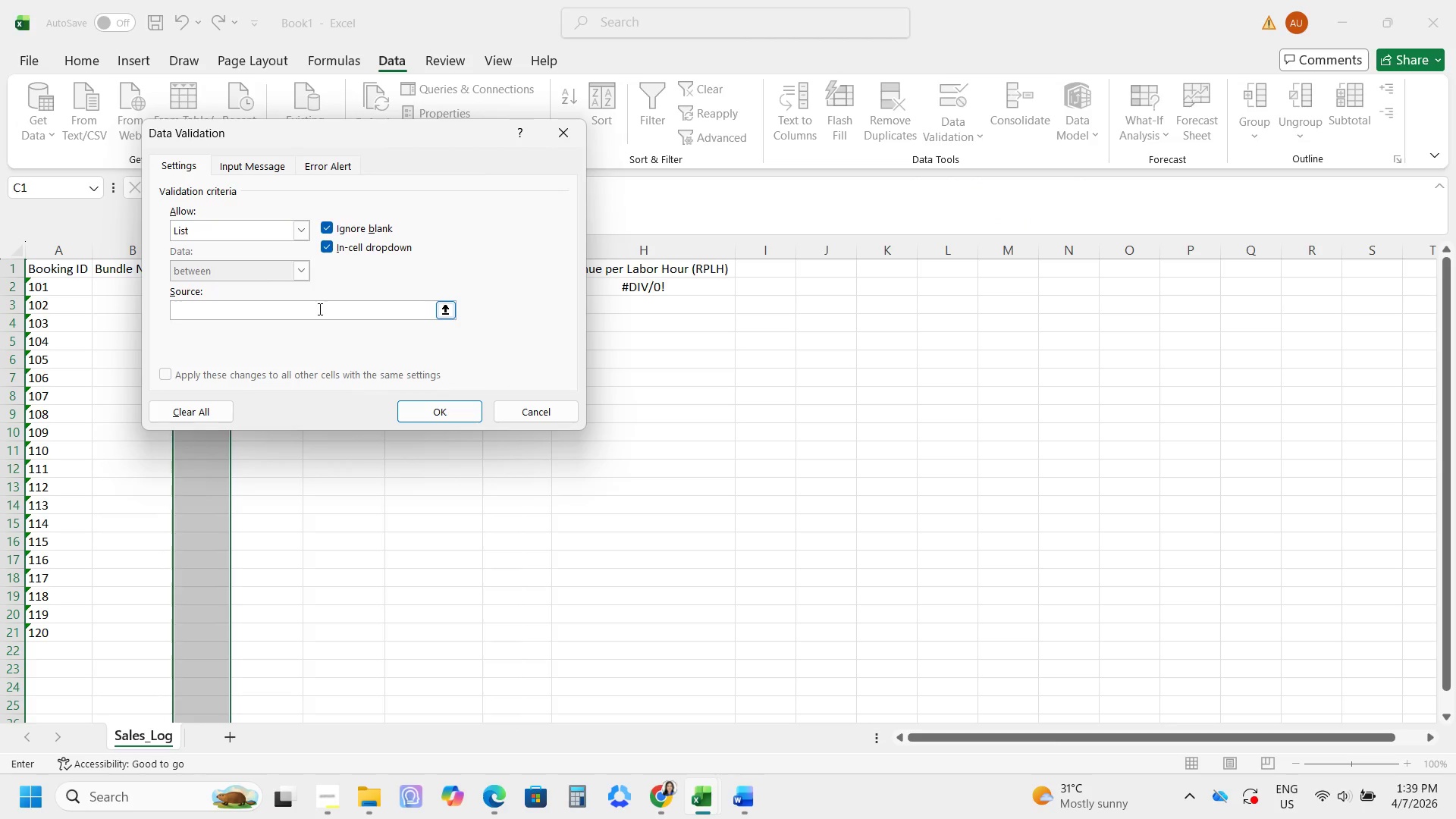 
type(Glamping, Event TEnt)
key(Backspace)
key(Backspace)
key(Backspace)
type(etj)
key(Backspace)
key(Backspace)
type(jt++)
key(Backspace)
key(Backspace)
key(Backspace)
key(Backspace)
type(nt, Funi)
key(Backspace)
key(Backspace)
type(rniture)
 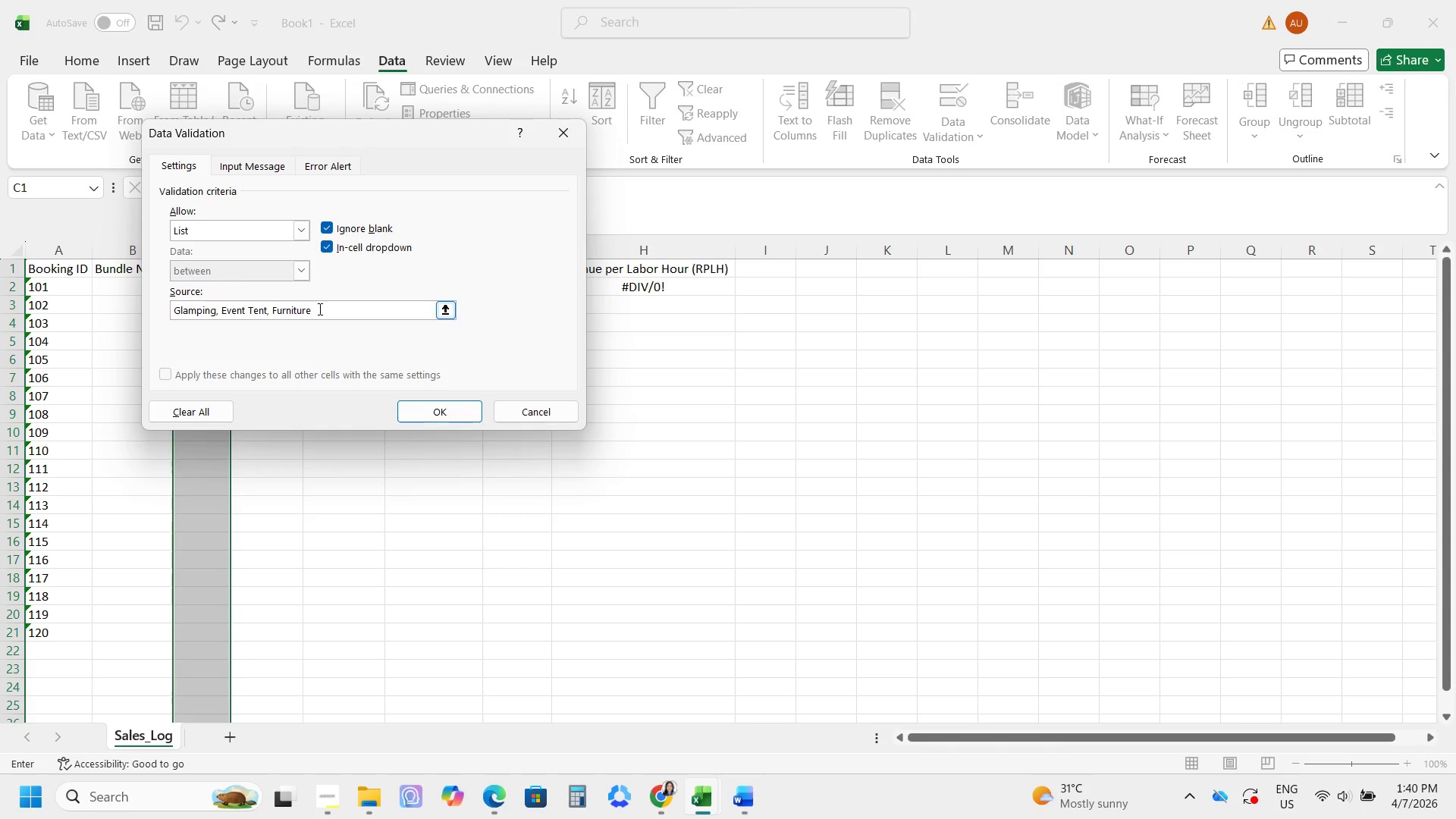 
left_click([422, 405])
 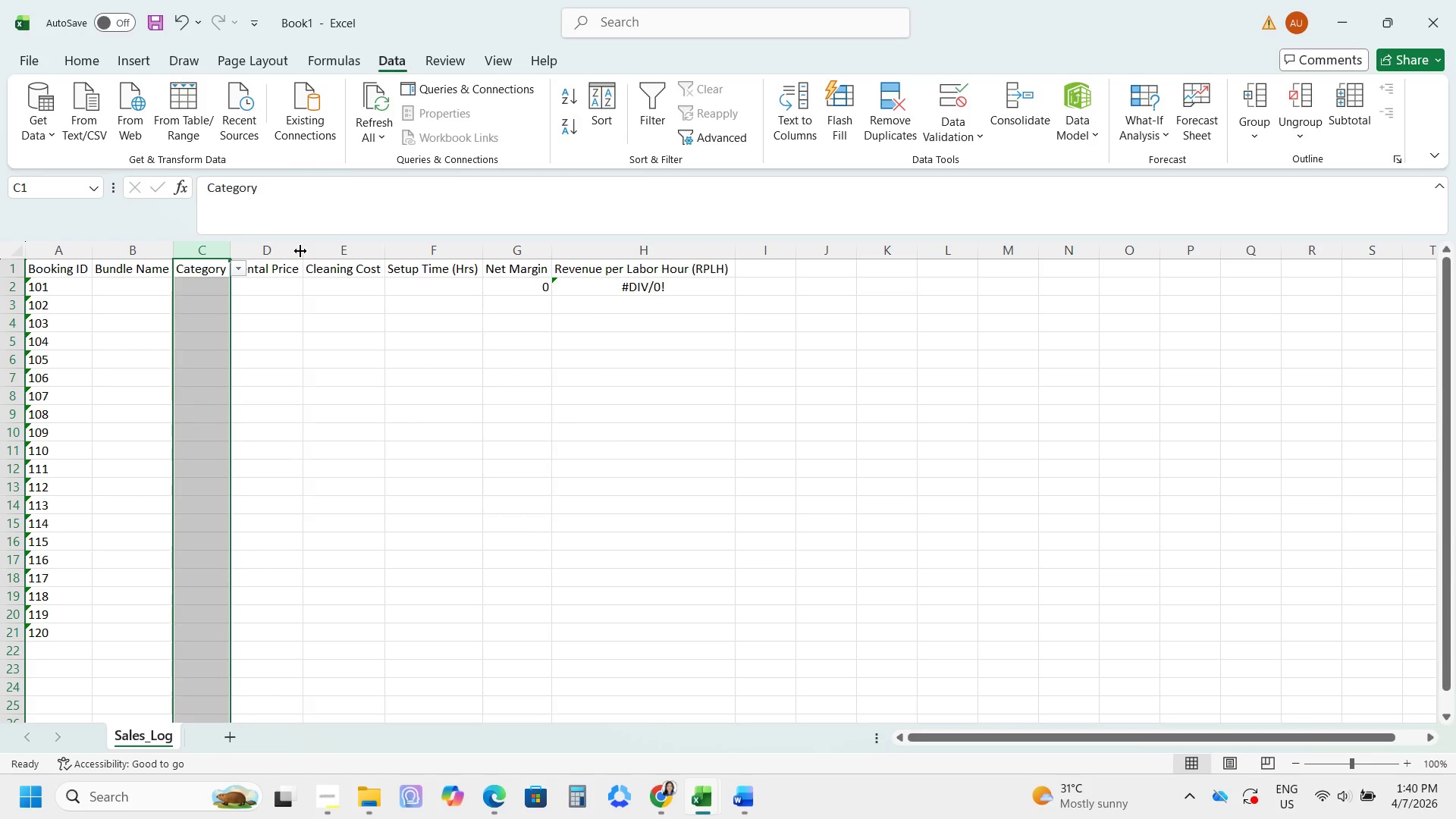 
left_click_drag(start_coordinate=[300, 251], to_coordinate=[310, 251])
 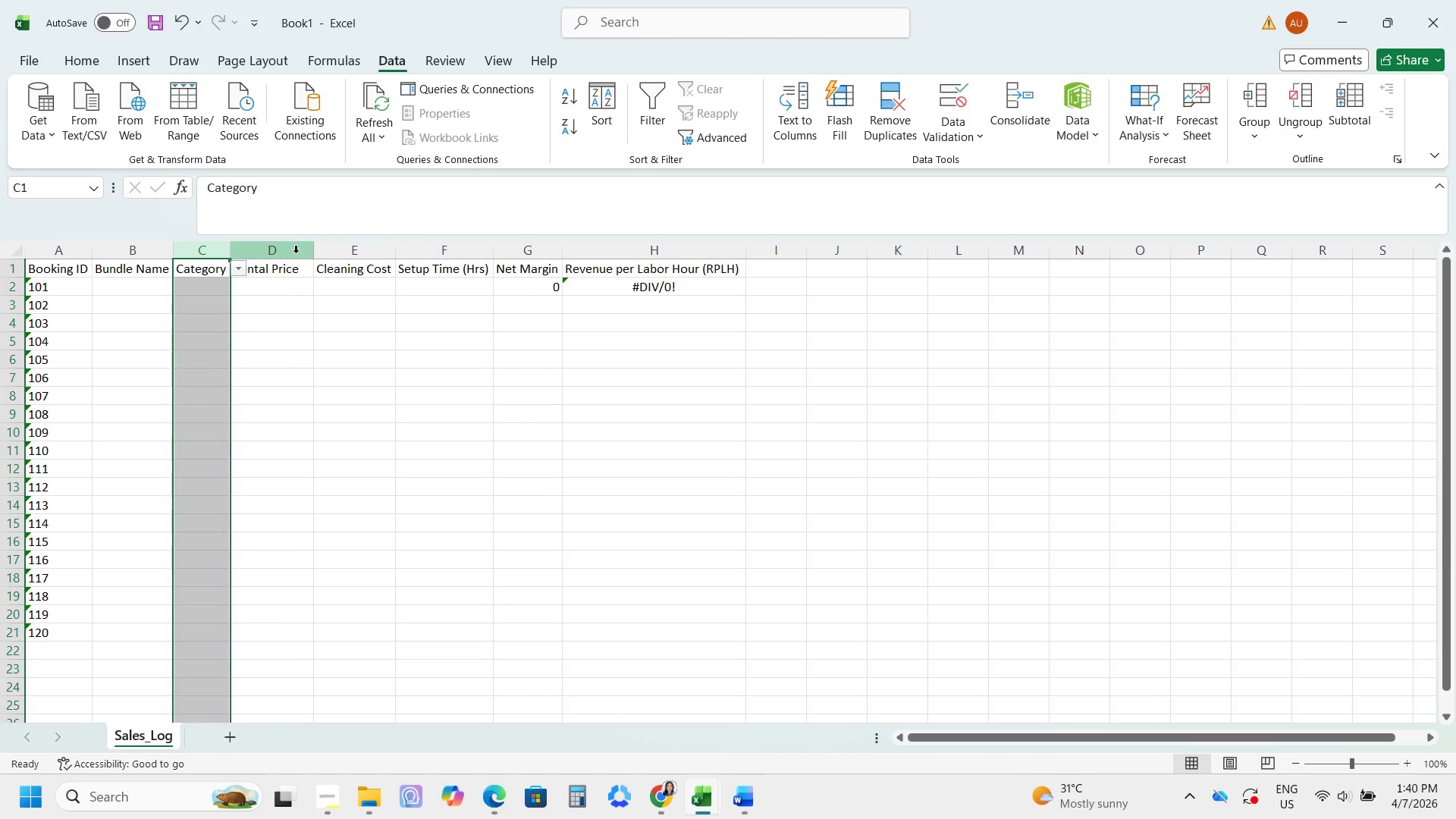 
left_click_drag(start_coordinate=[294, 253], to_coordinate=[375, 261])
 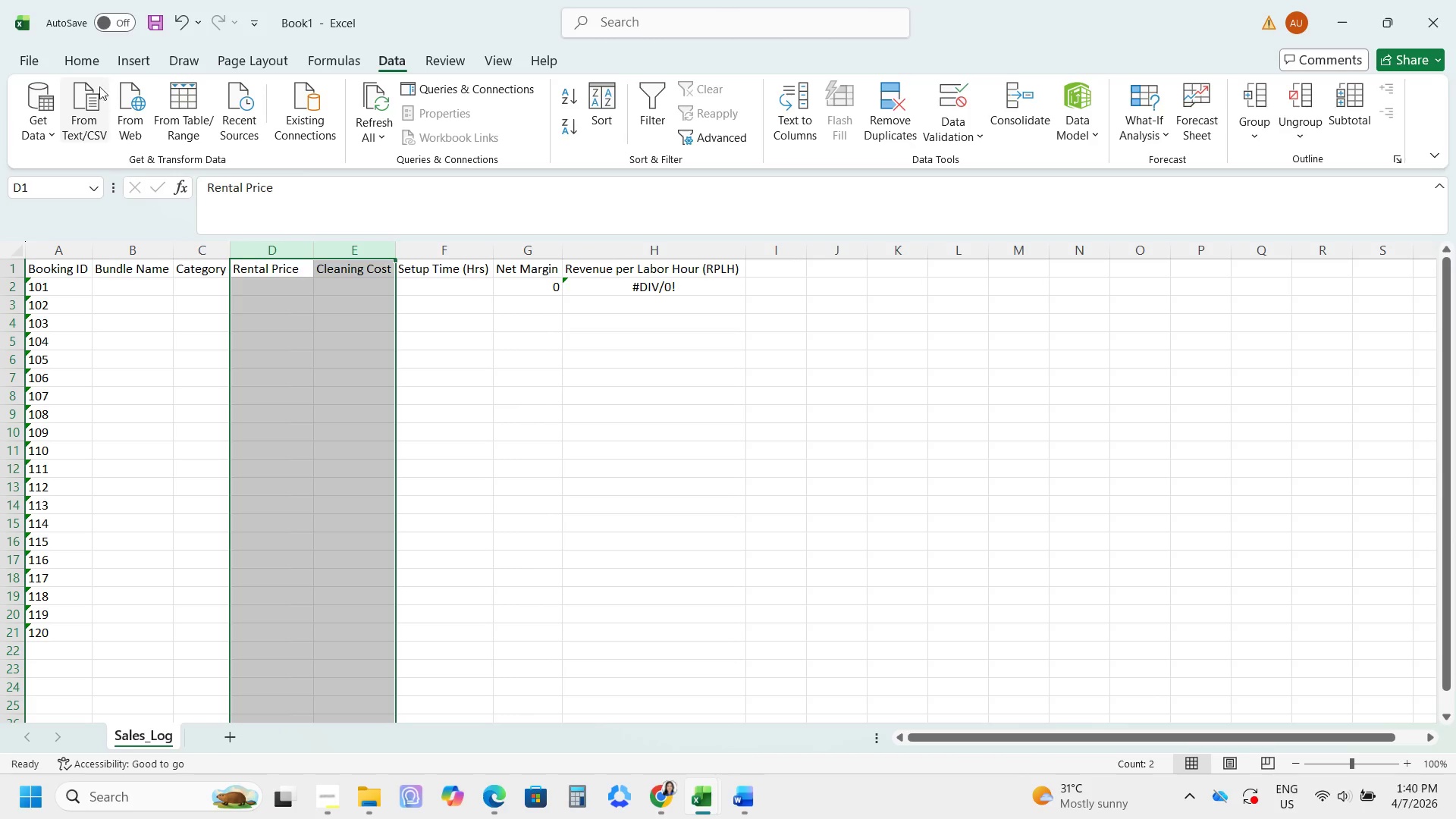 
left_click([89, 64])
 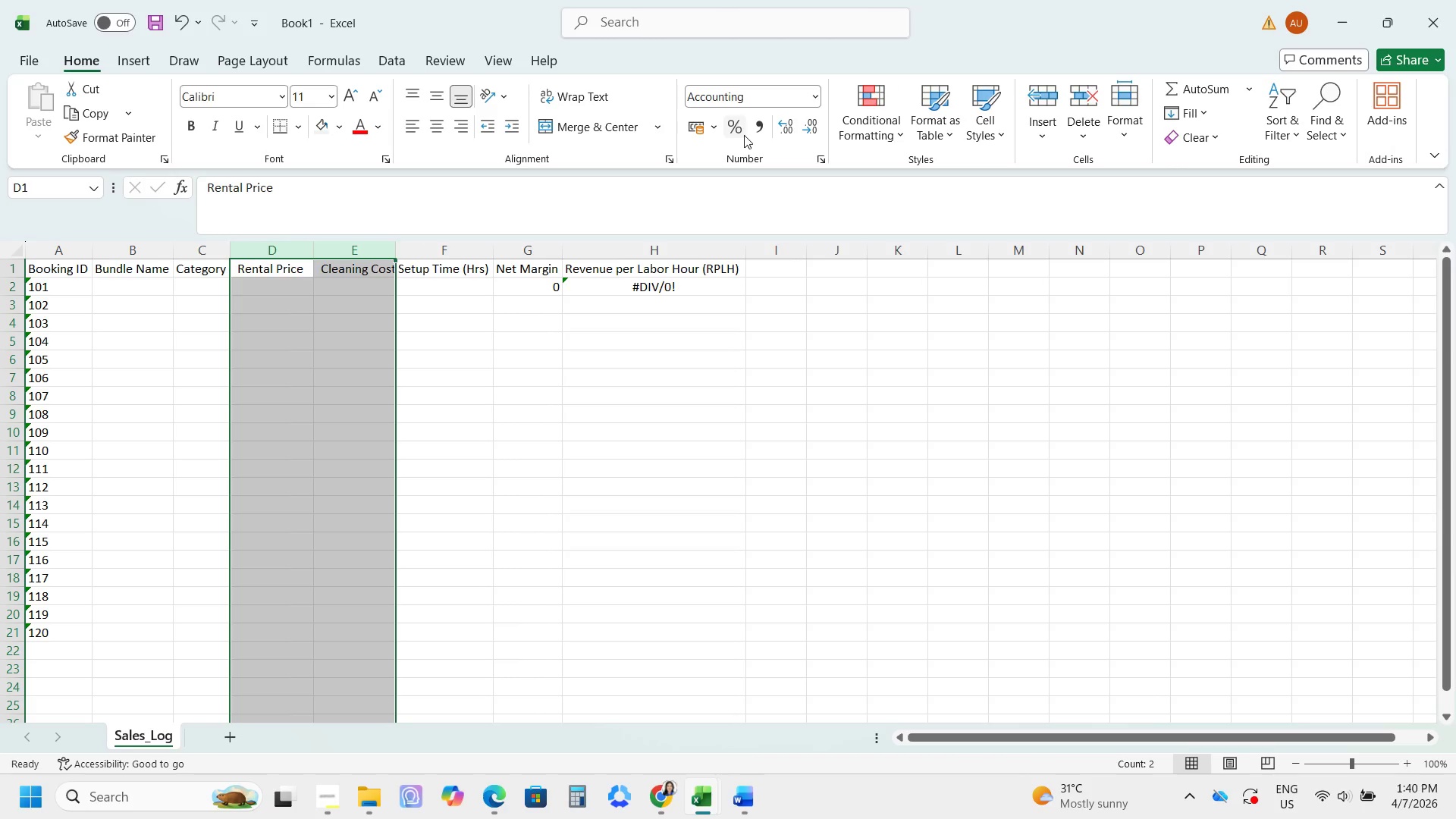 
left_click([721, 127])
 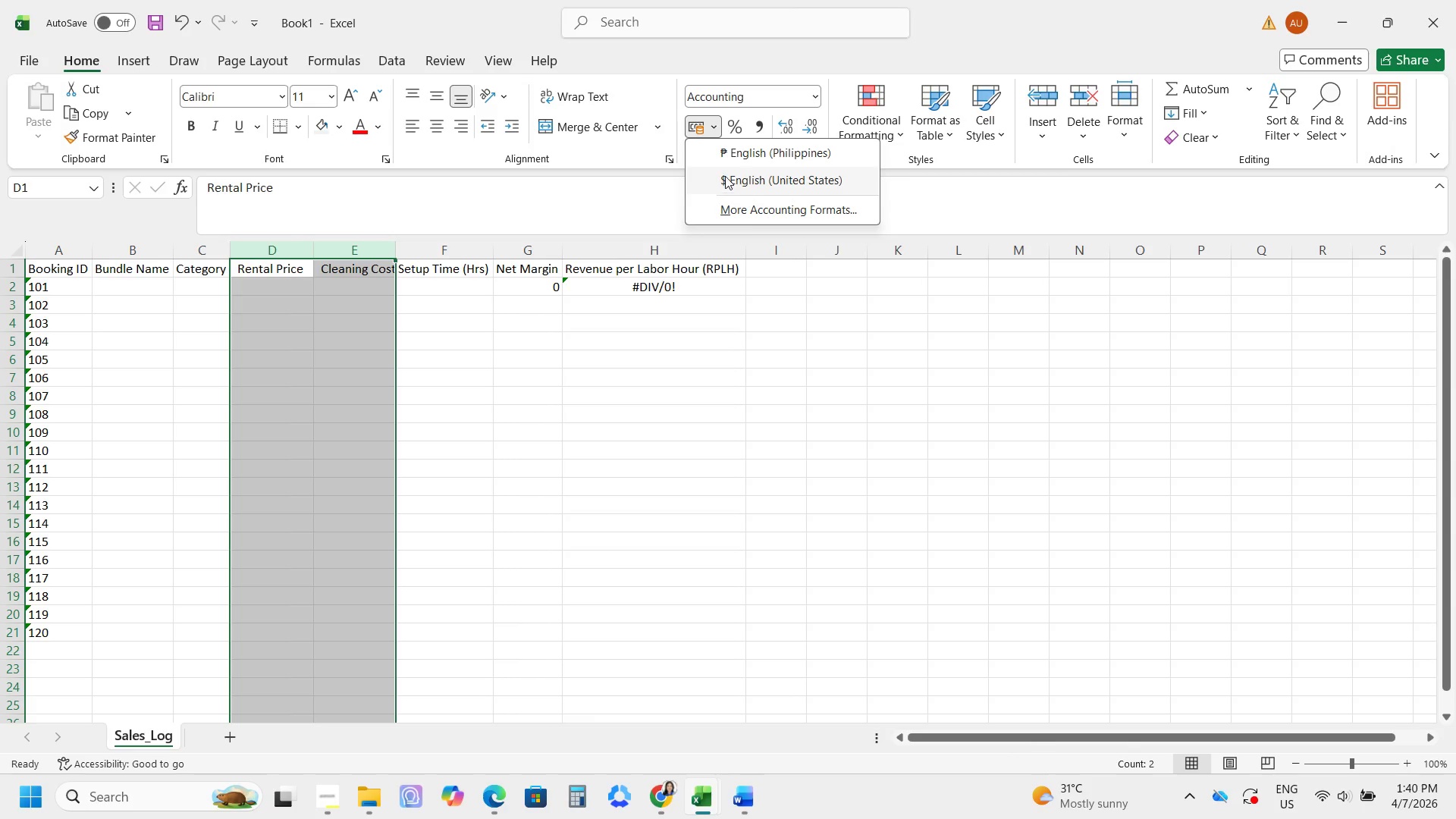 
left_click([725, 176])
 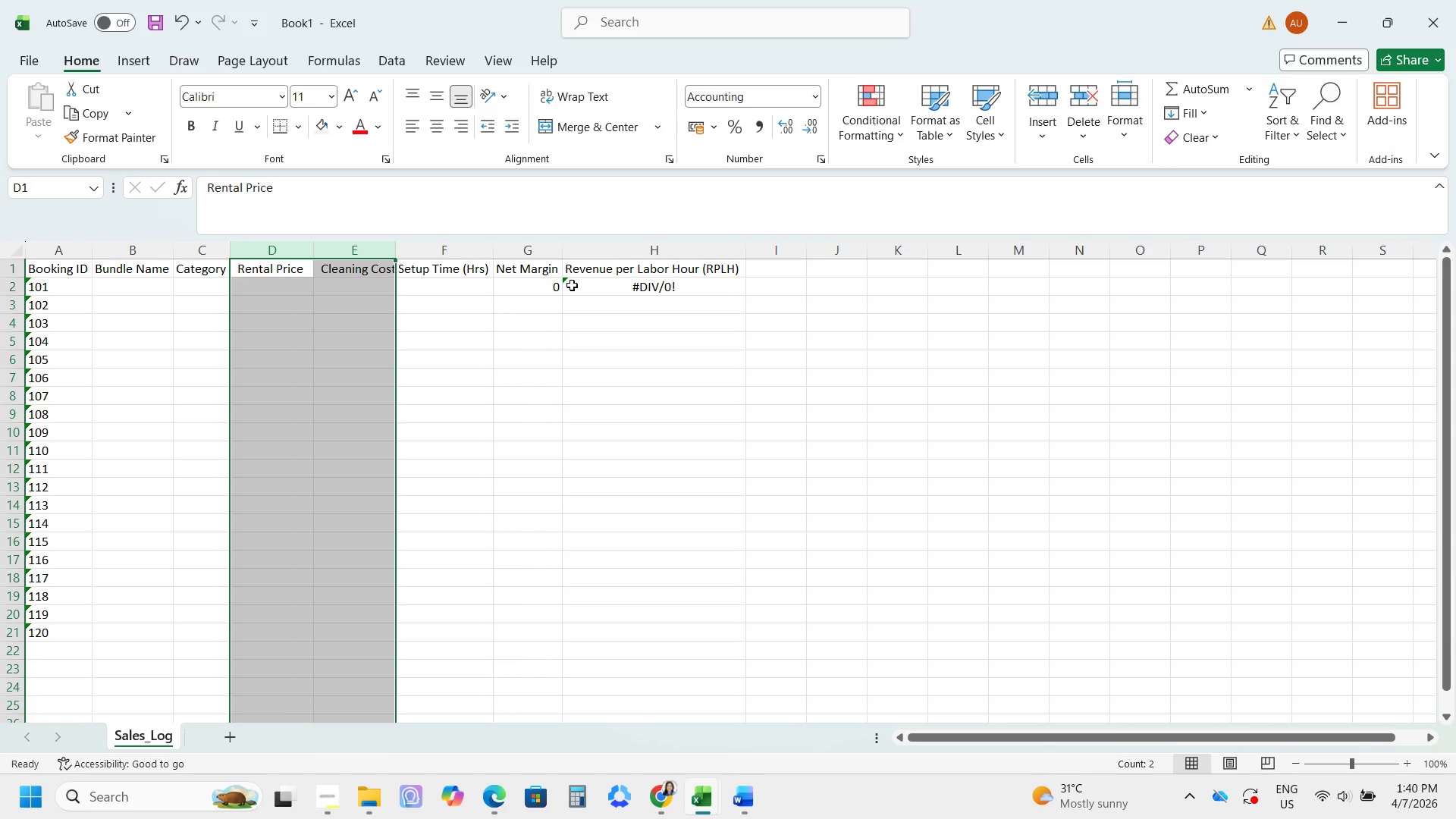 
wait(5.28)
 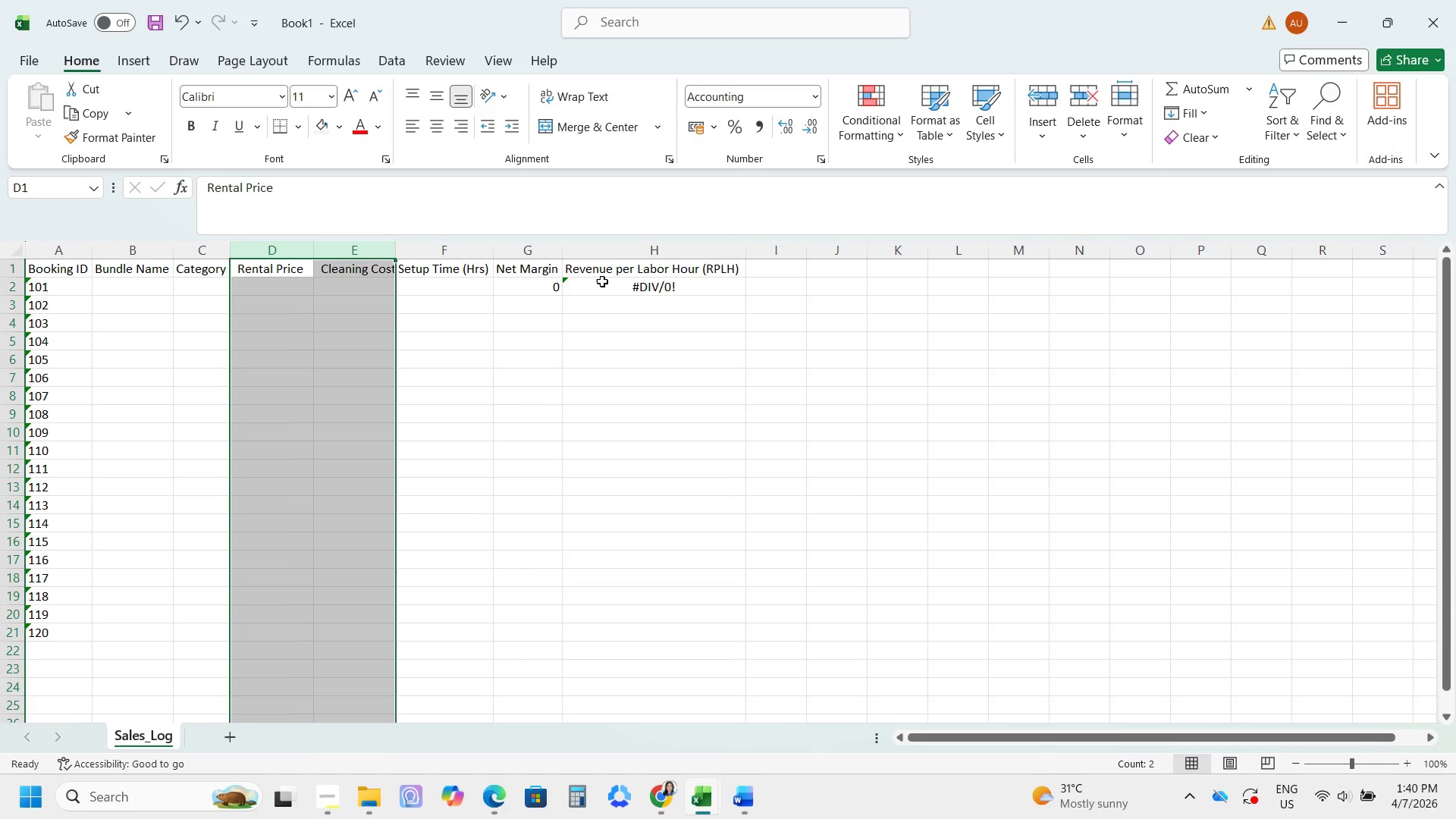 
left_click([466, 254])
 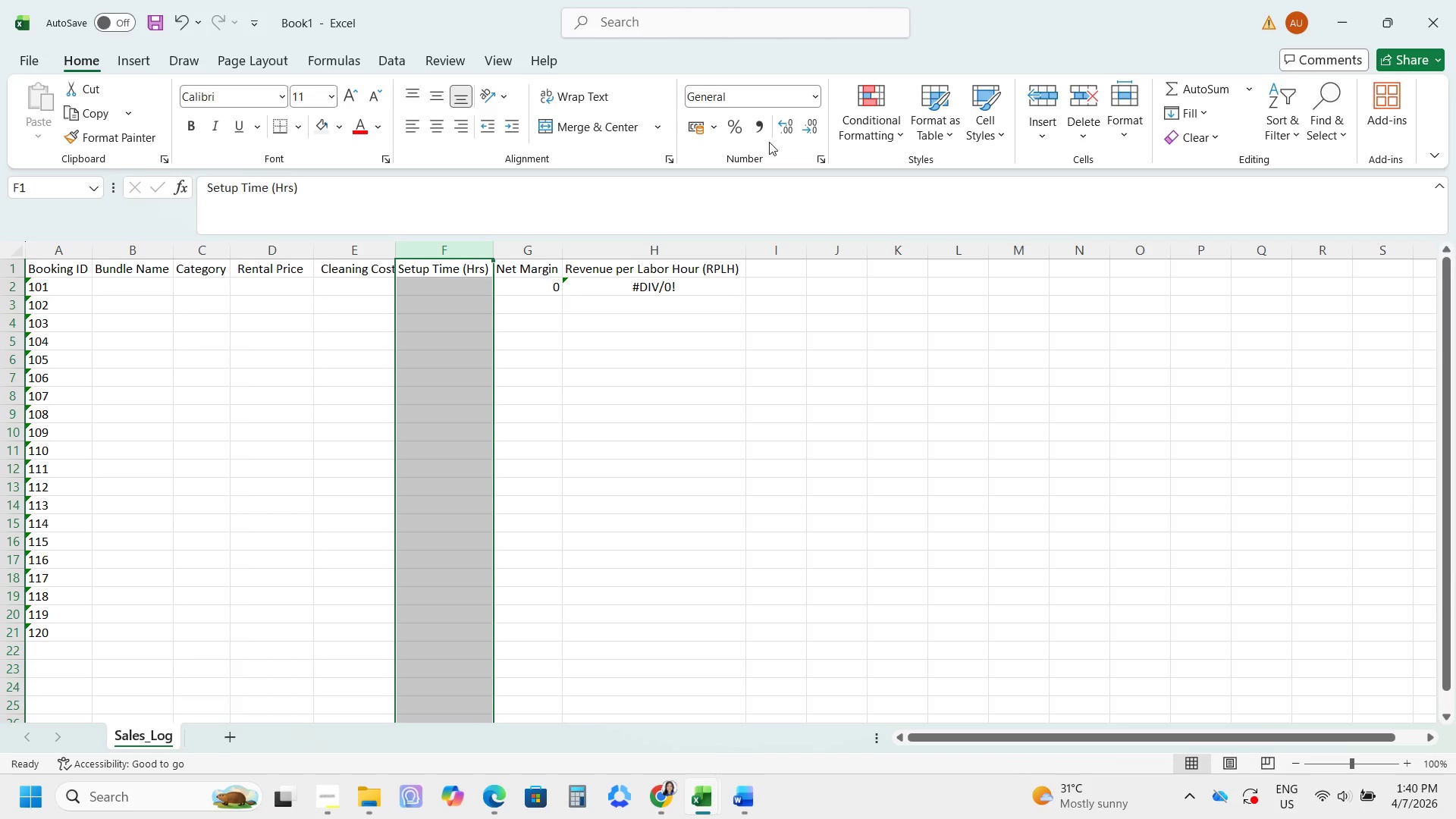 
left_click([818, 99])
 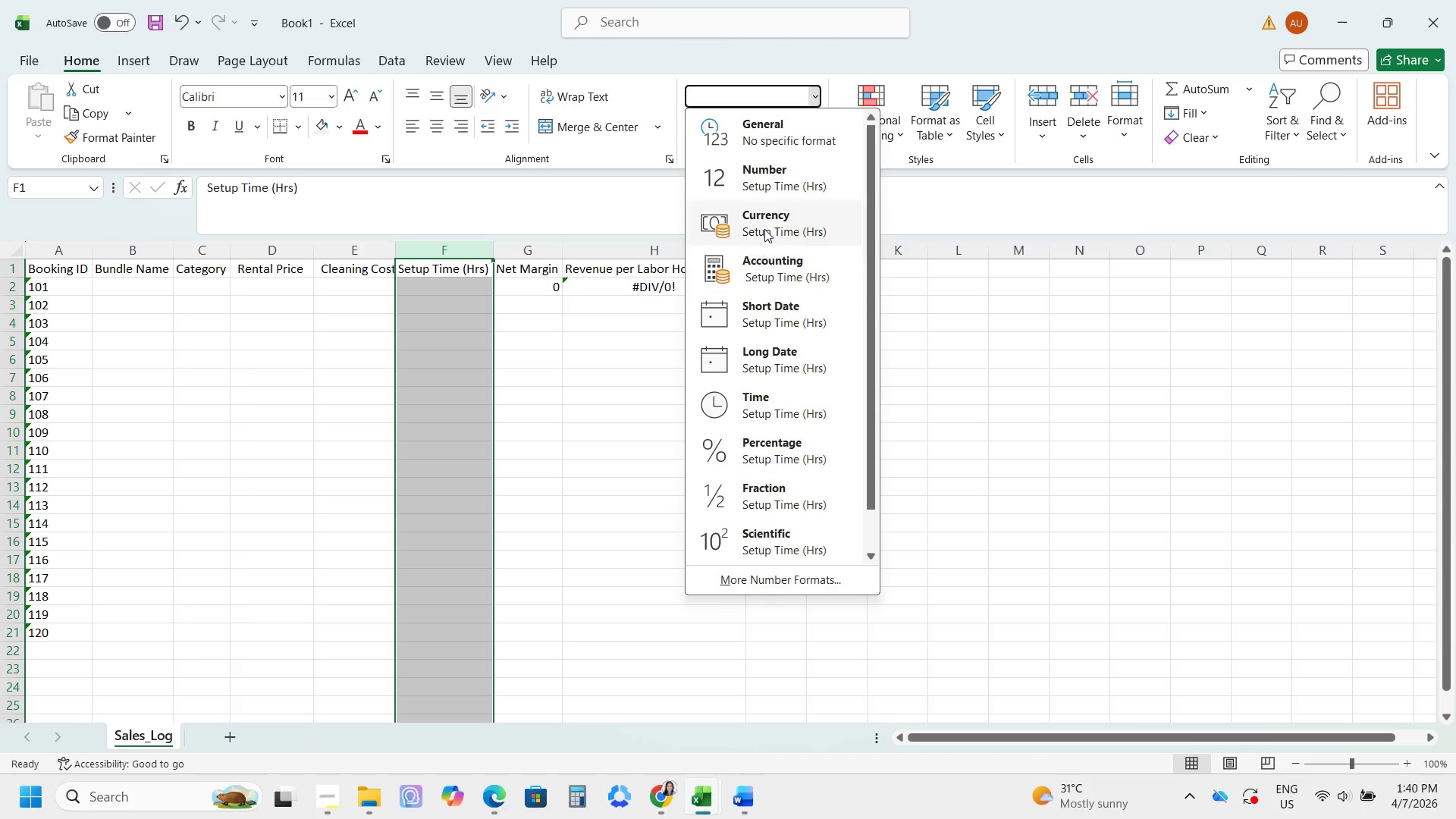 
left_click([780, 178])
 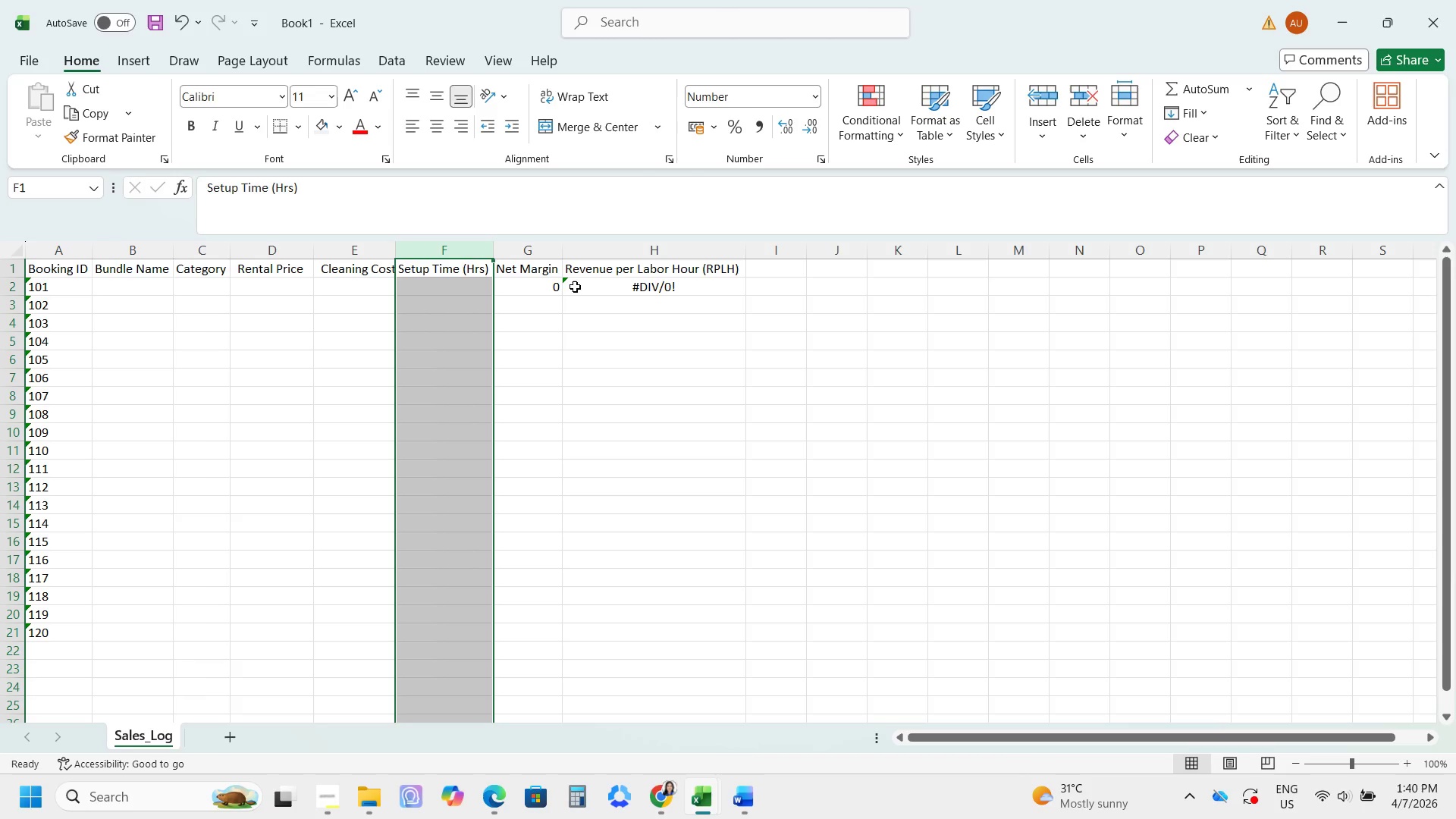 
wait(20.42)
 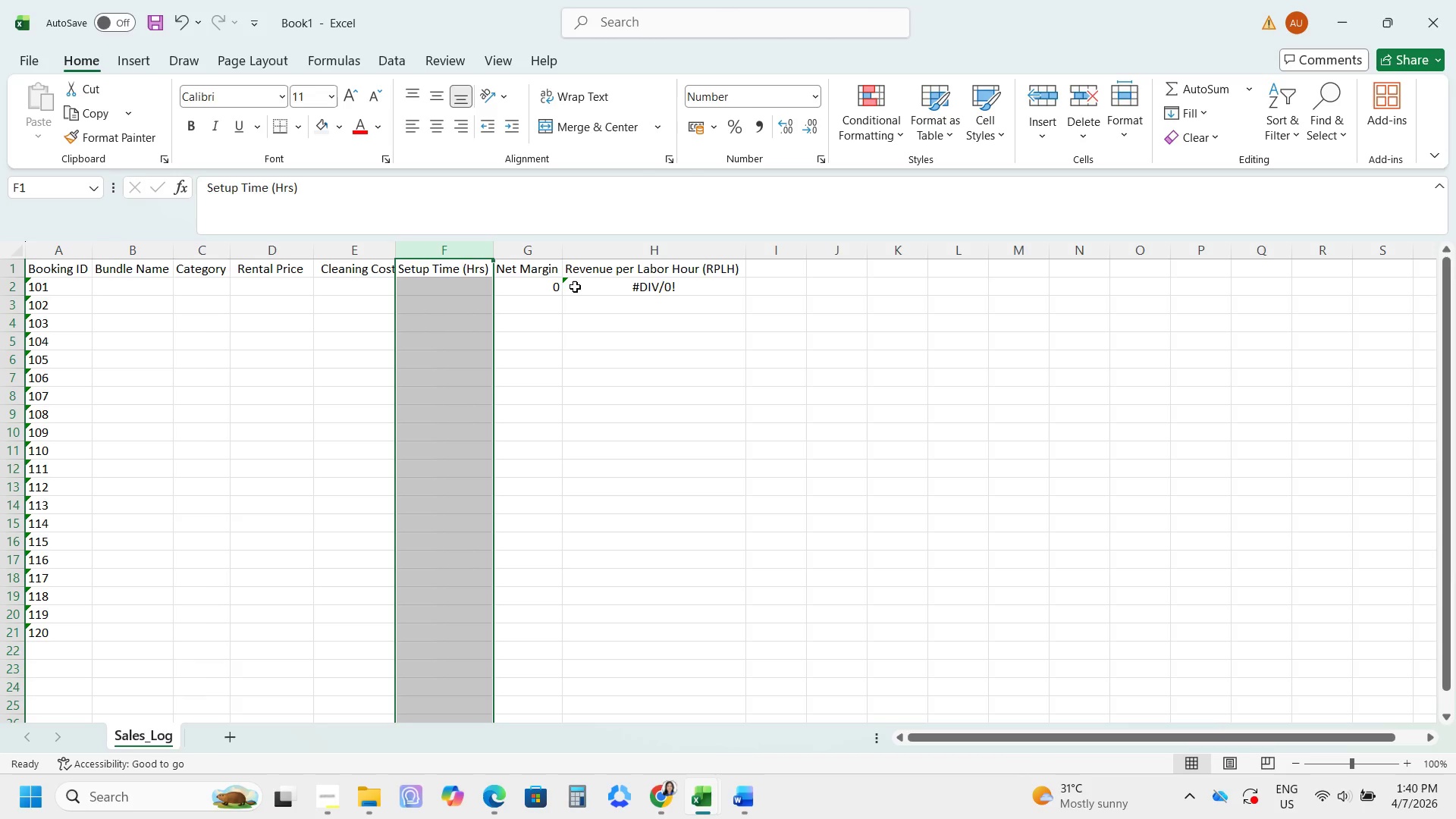 
left_click_drag(start_coordinate=[110, 297], to_coordinate=[117, 293])
 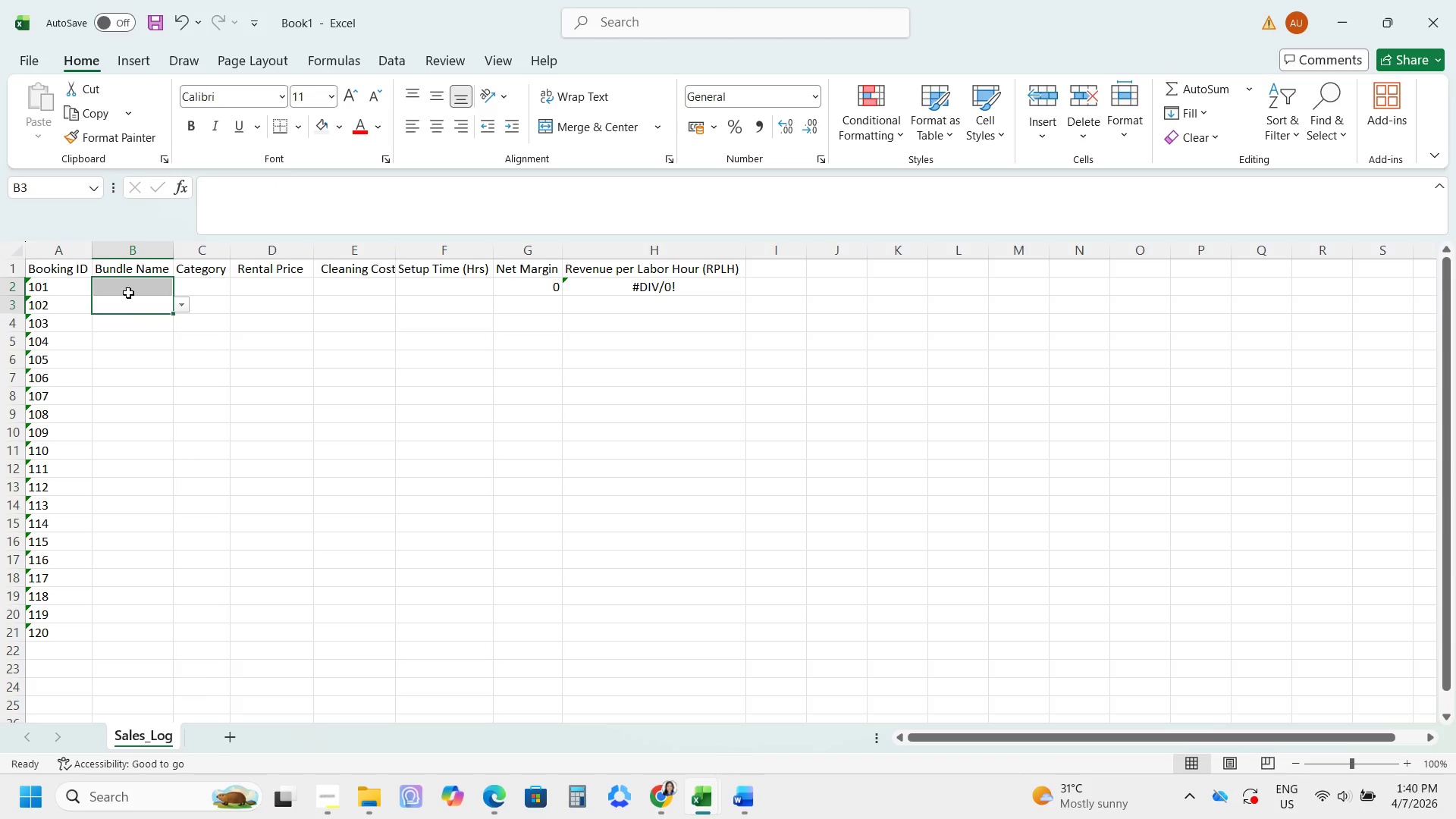 
double_click([128, 293])
 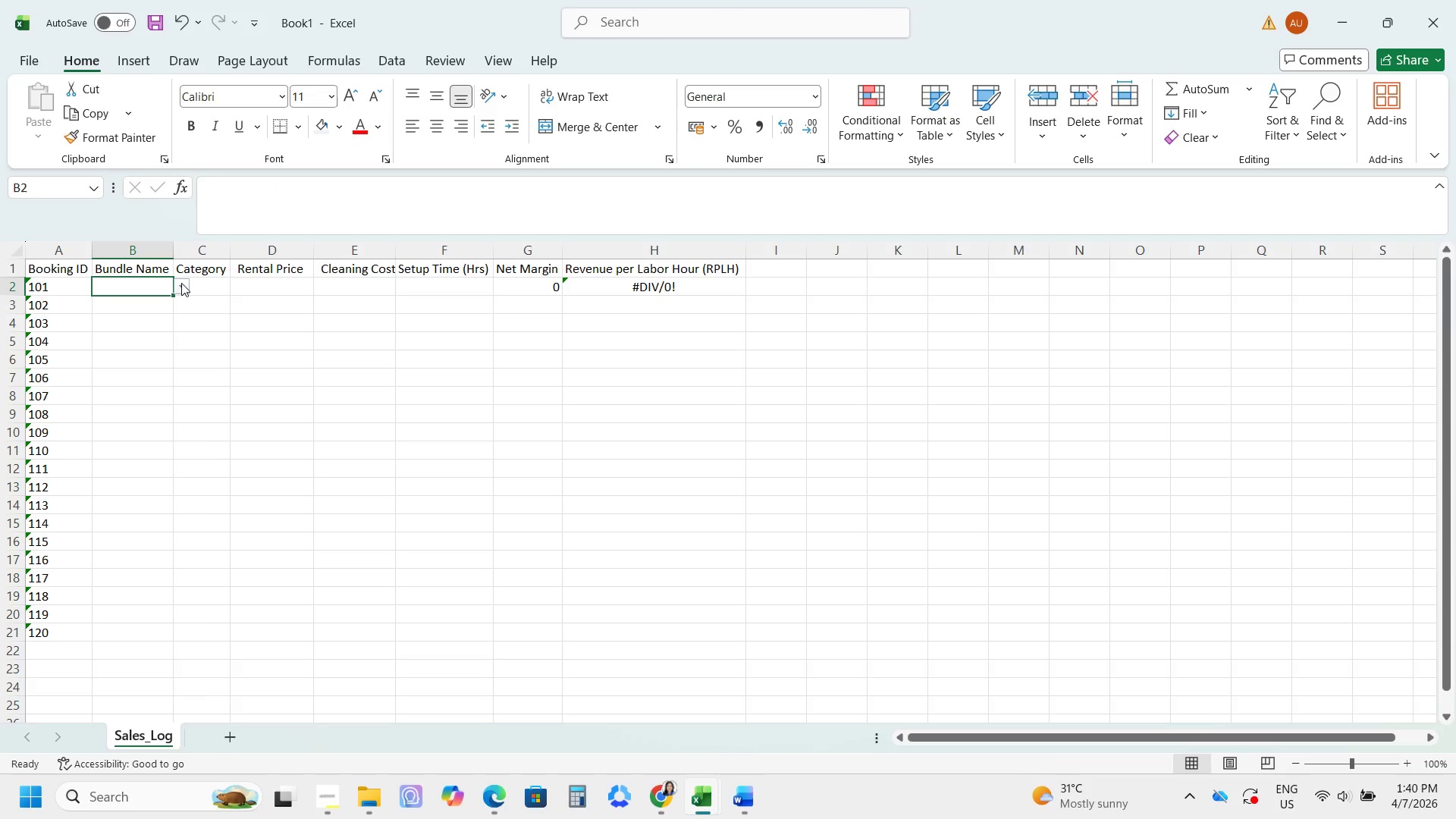 
left_click([177, 284])
 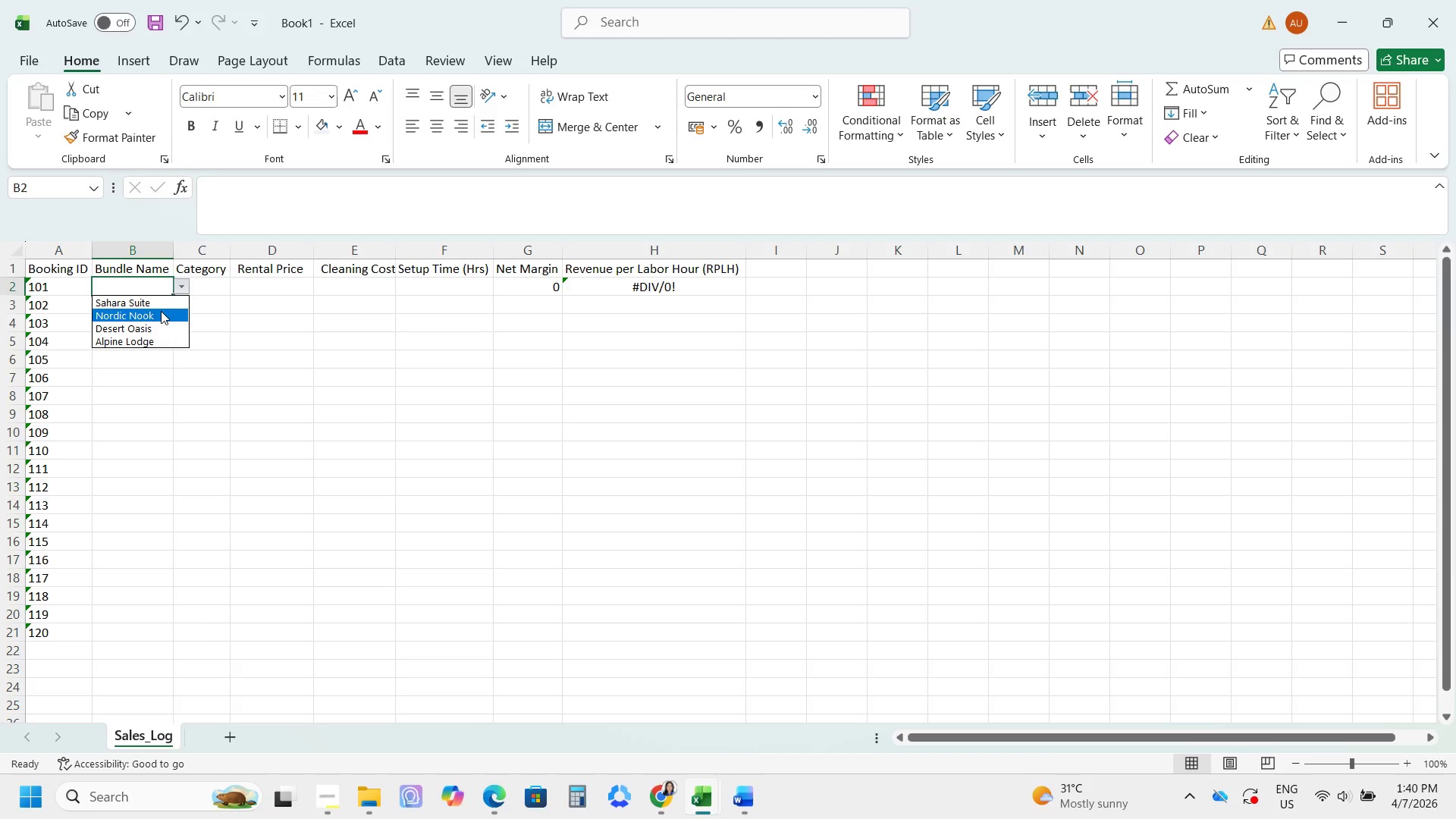 
left_click([156, 303])
 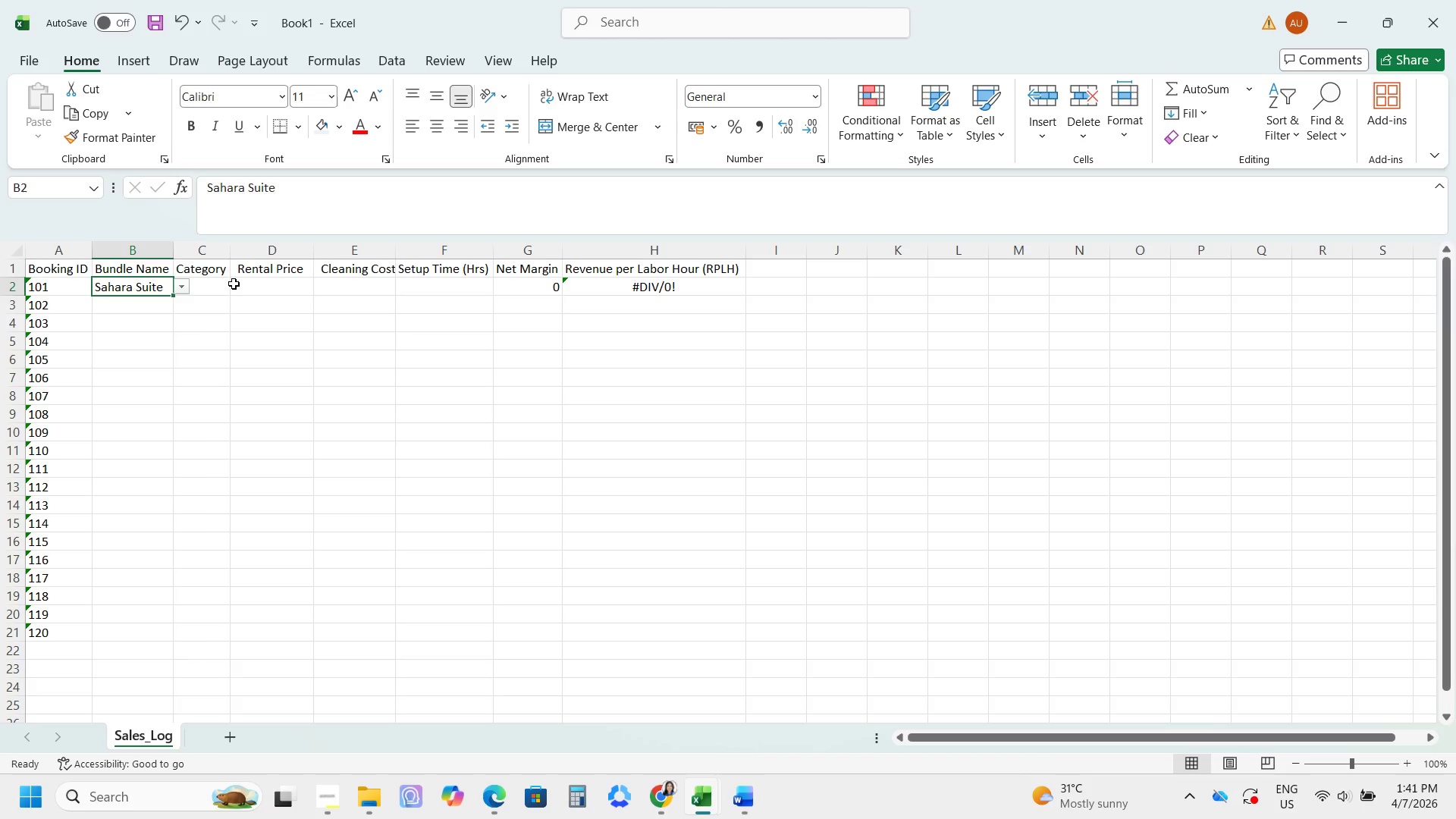 
double_click([213, 286])
 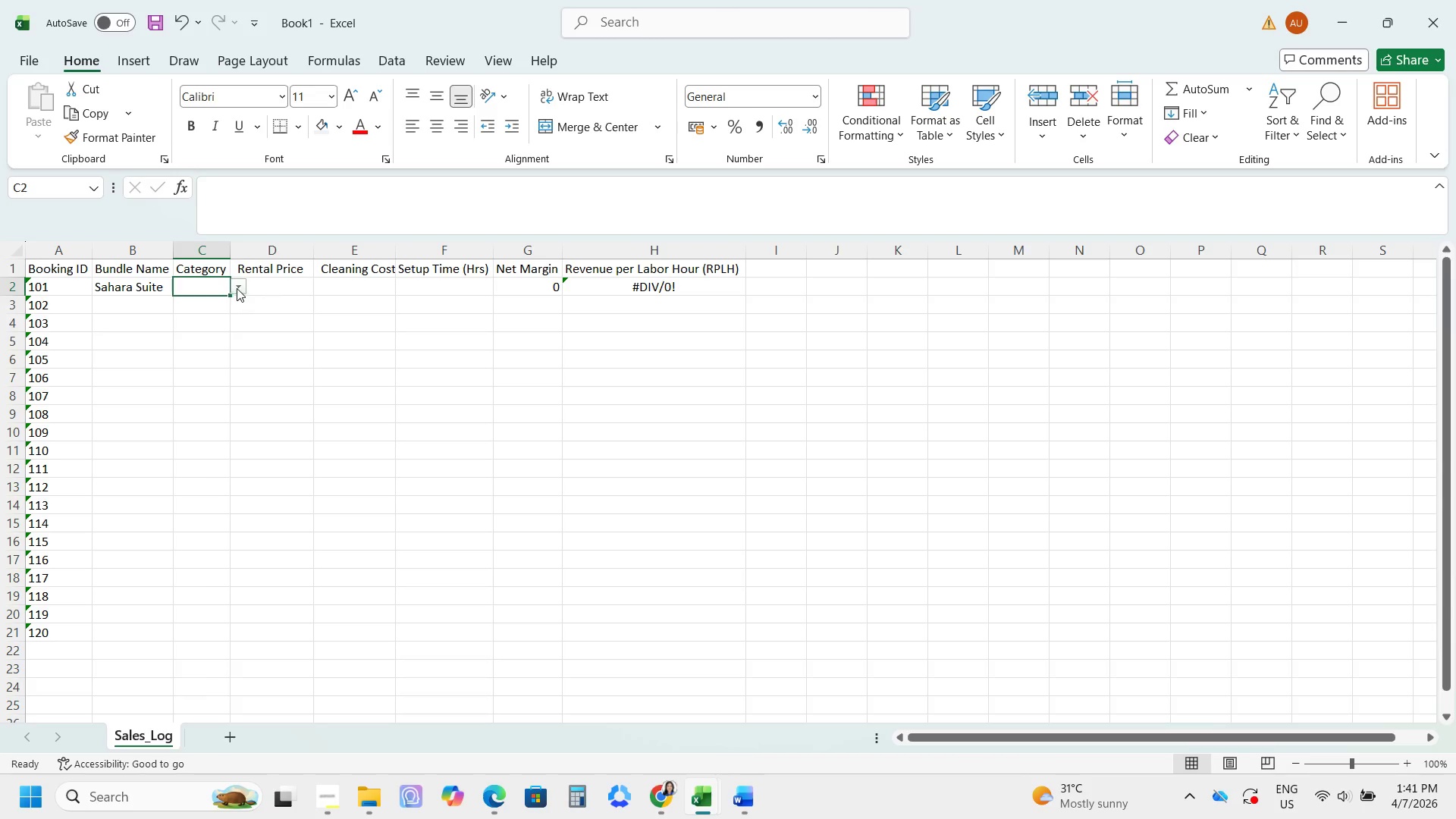 
left_click([237, 288])
 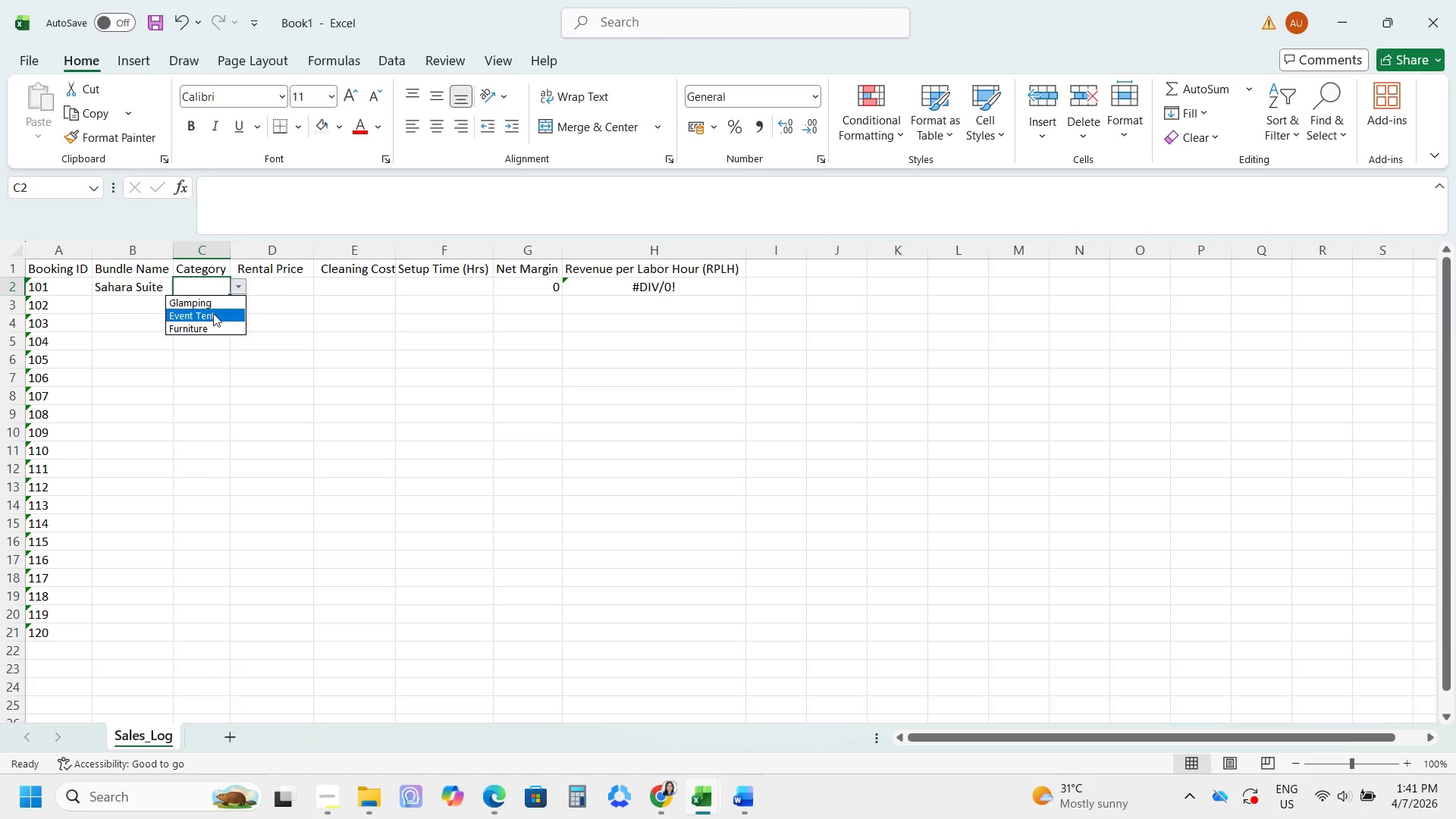 
left_click([213, 309])
 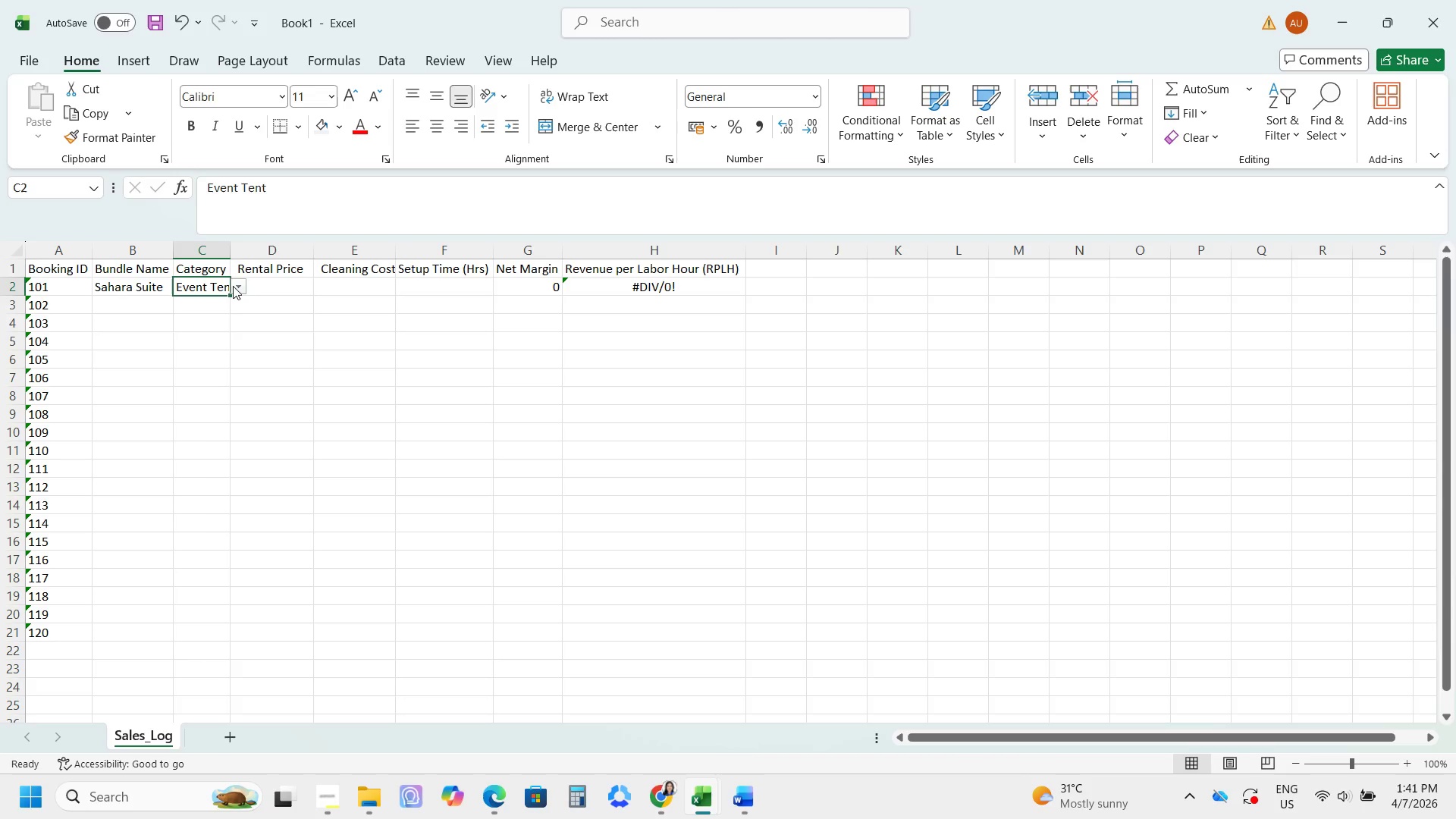 
left_click([235, 286])
 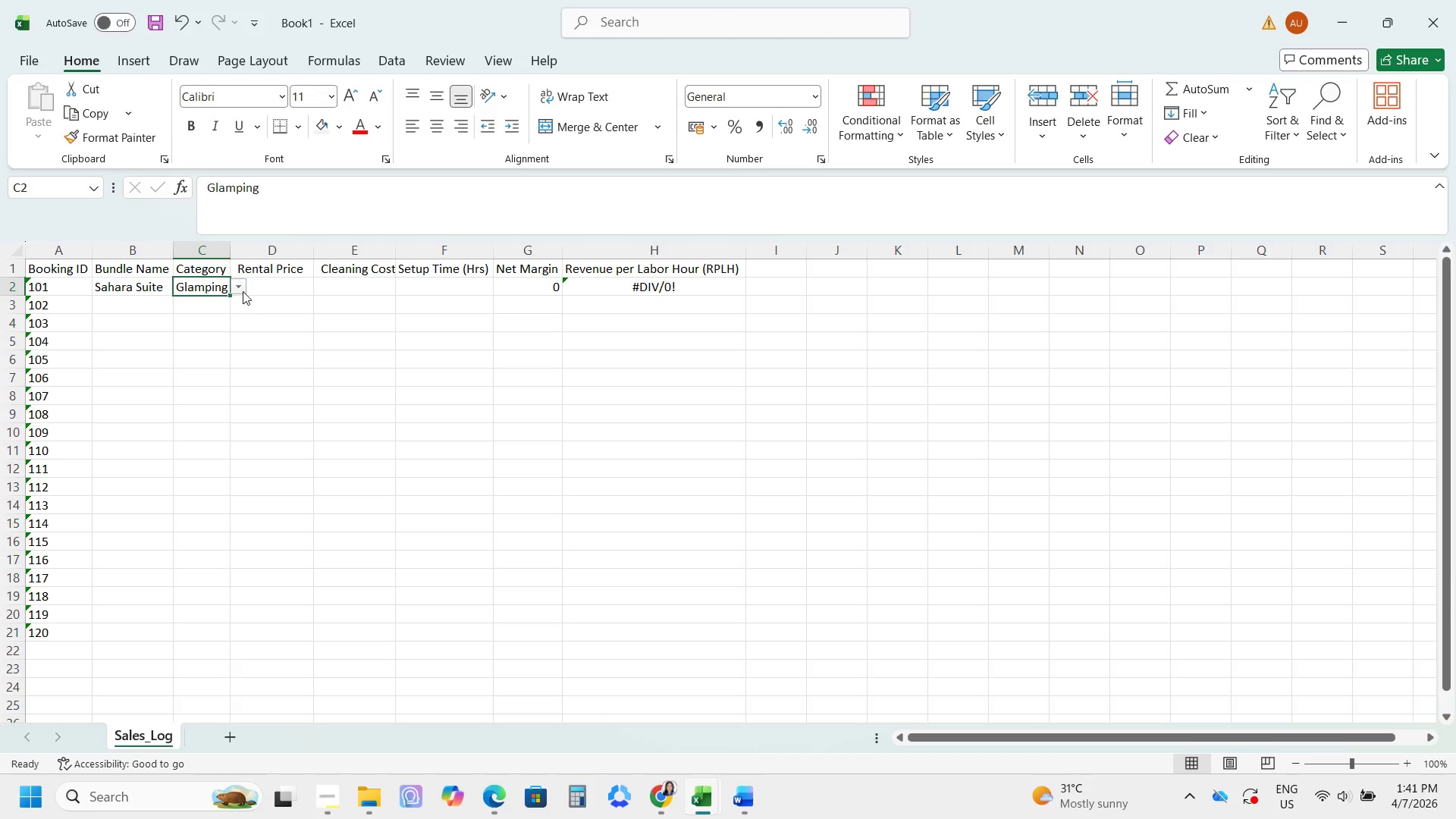 
left_click([261, 283])
 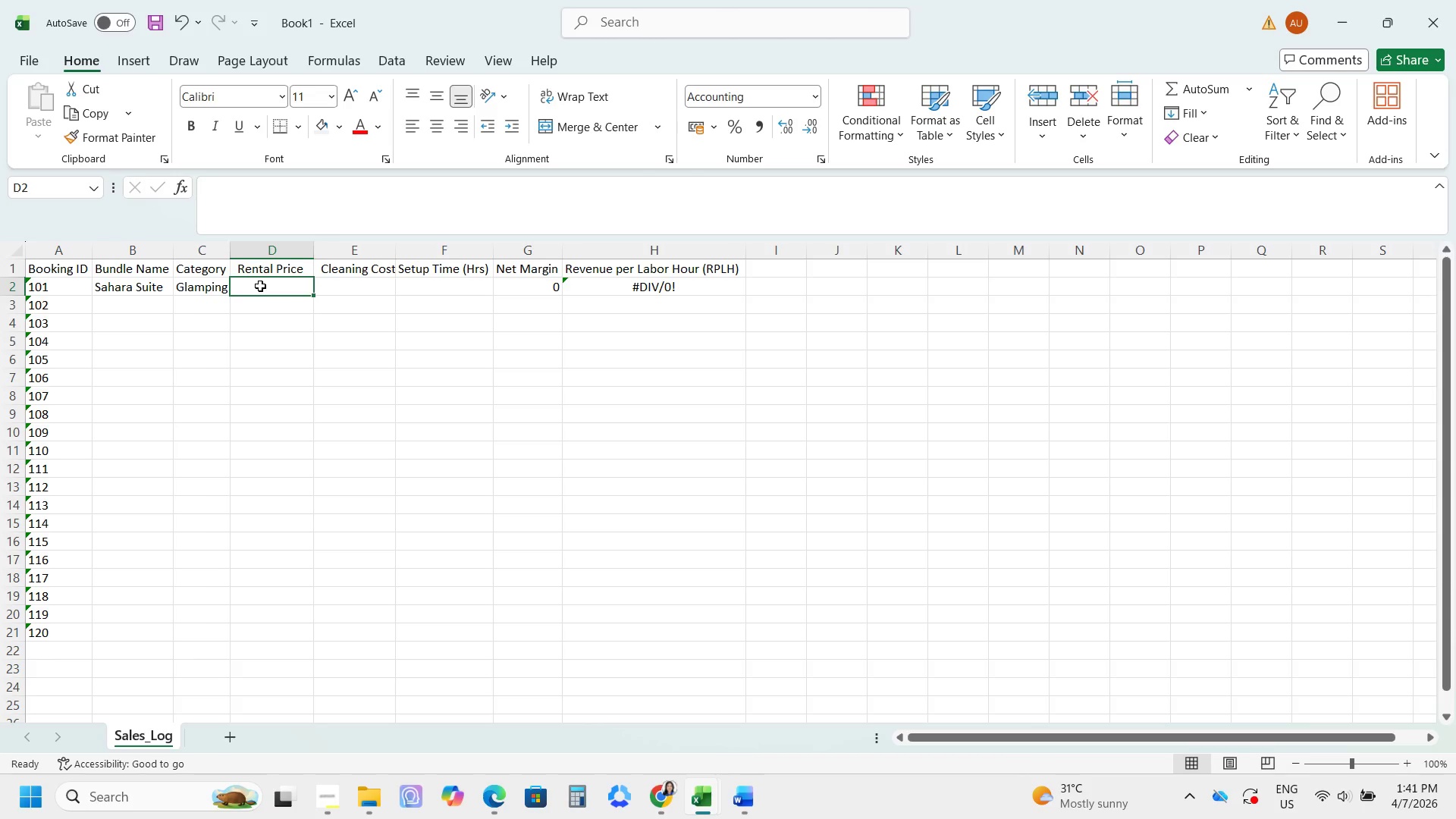 
key(Numpad4)
 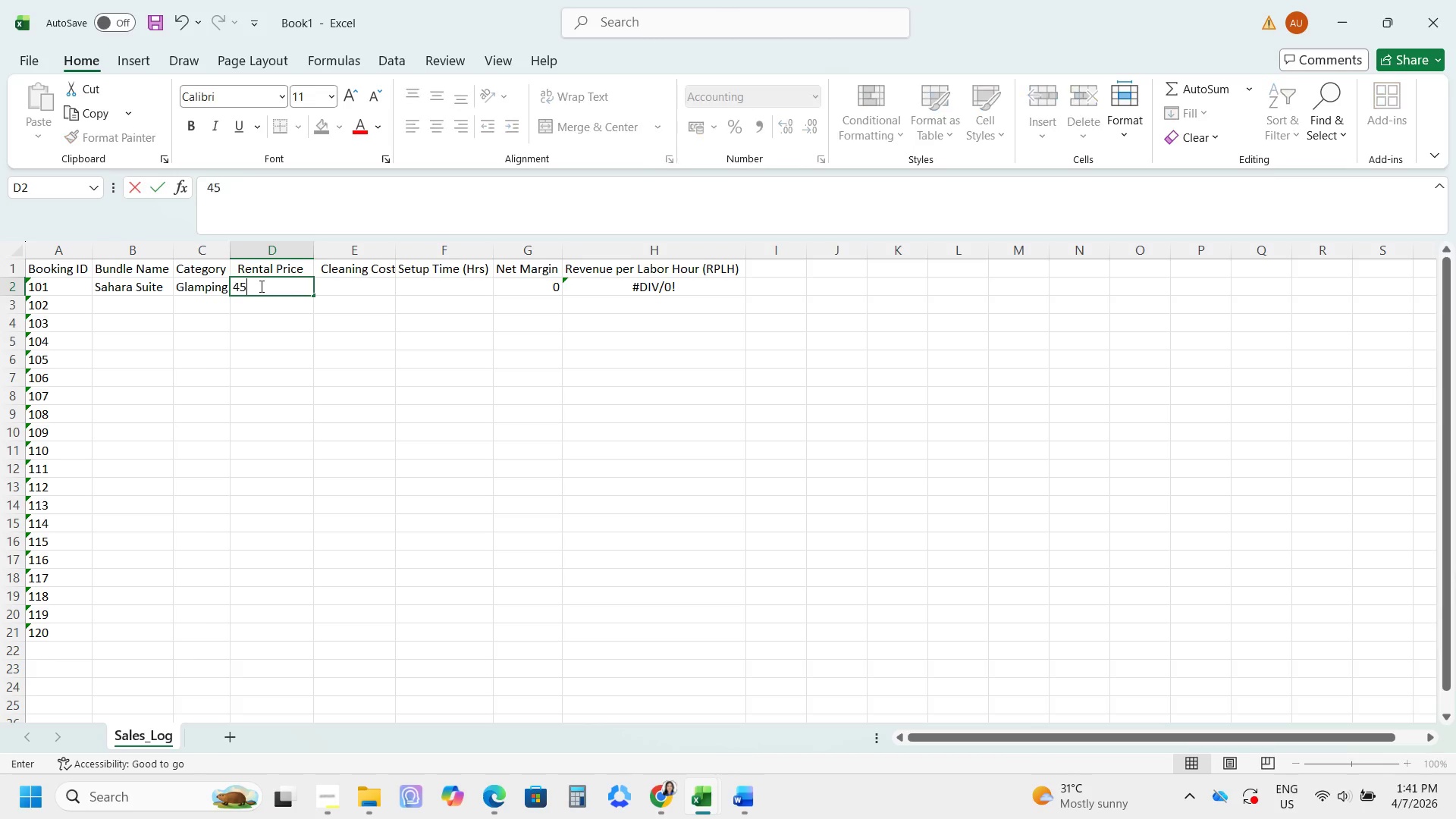 
key(Numpad5)
 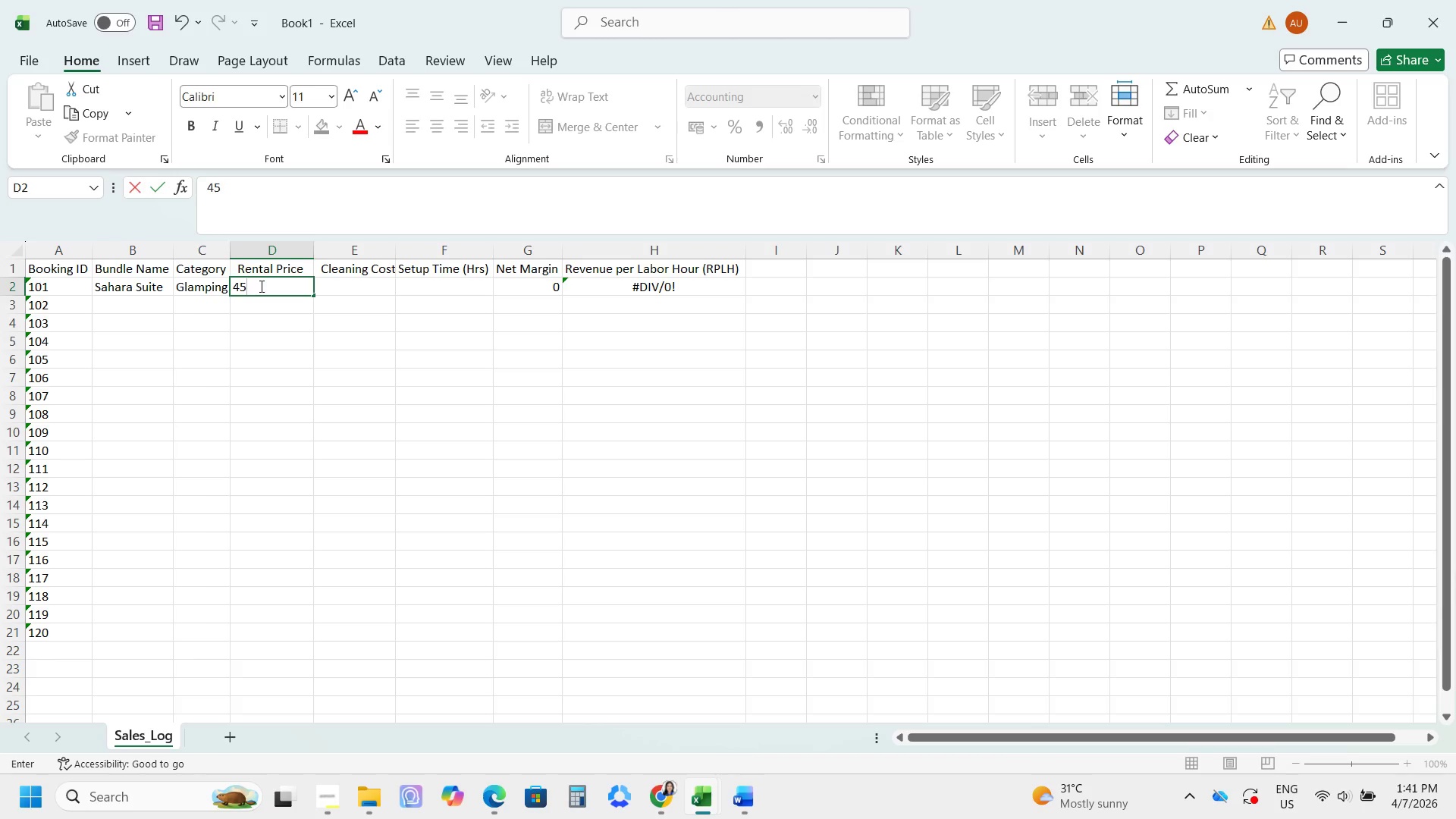 
key(Numpad0)
 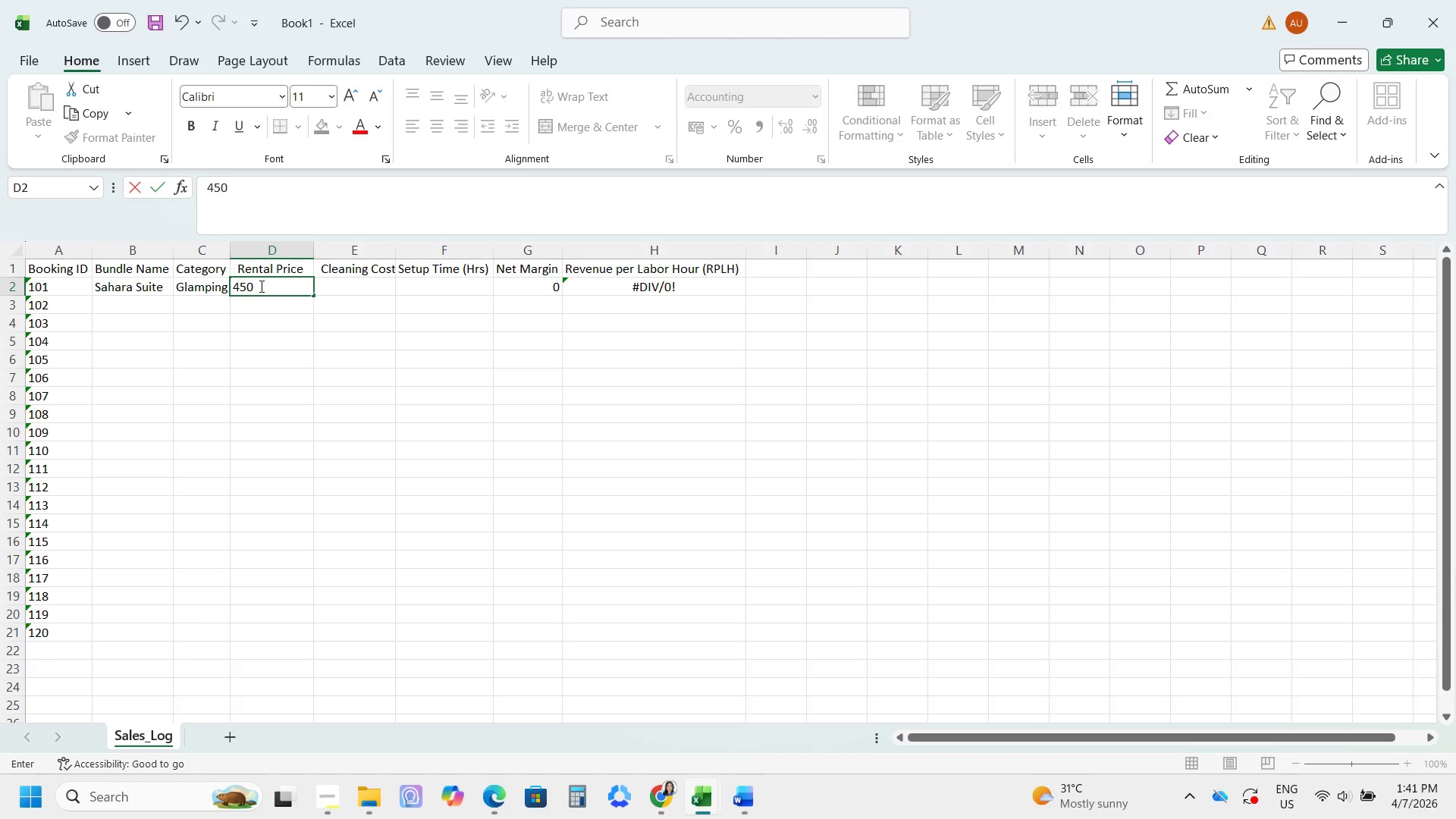 
key(Numpad0)
 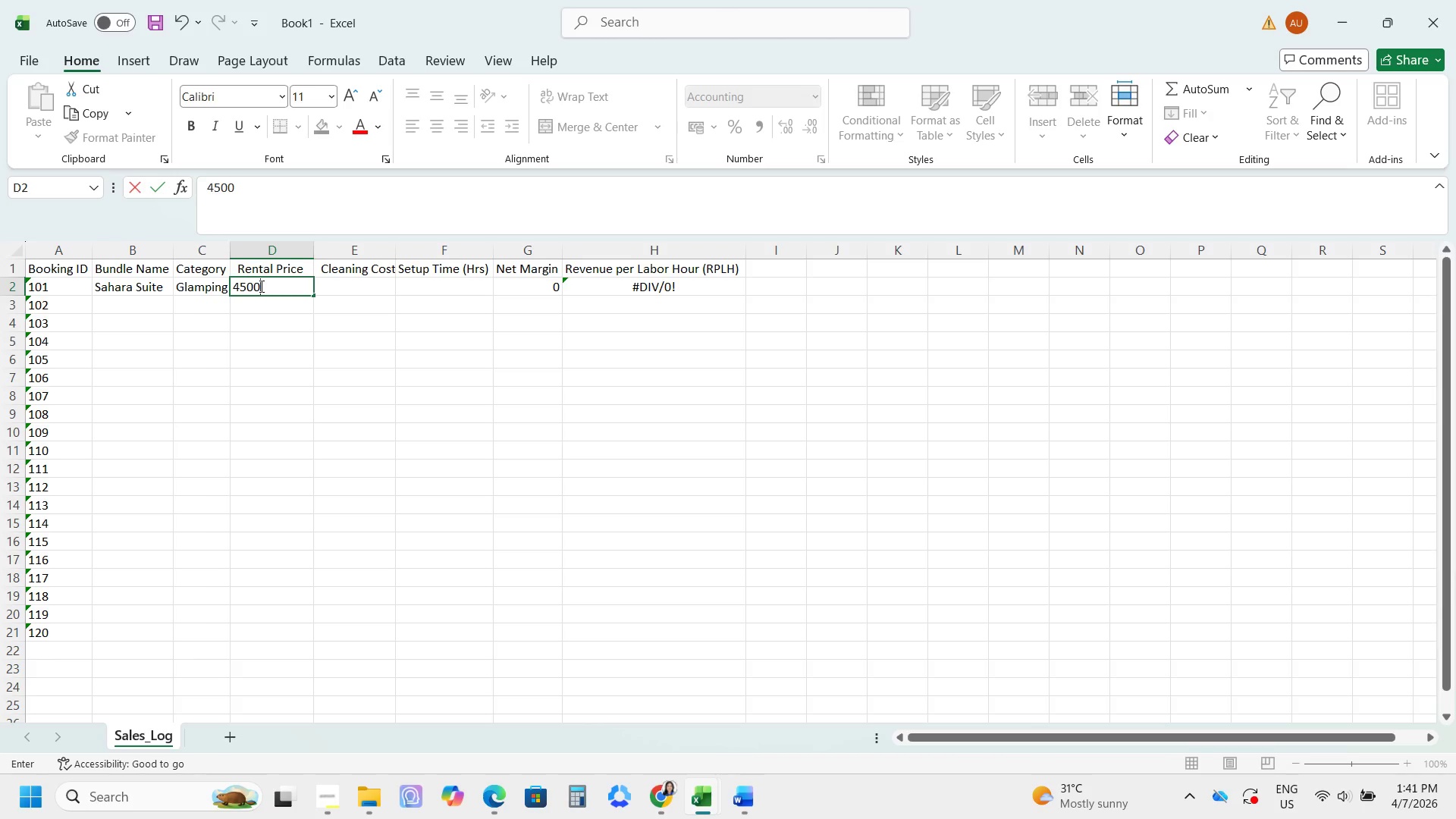 
key(Tab)
 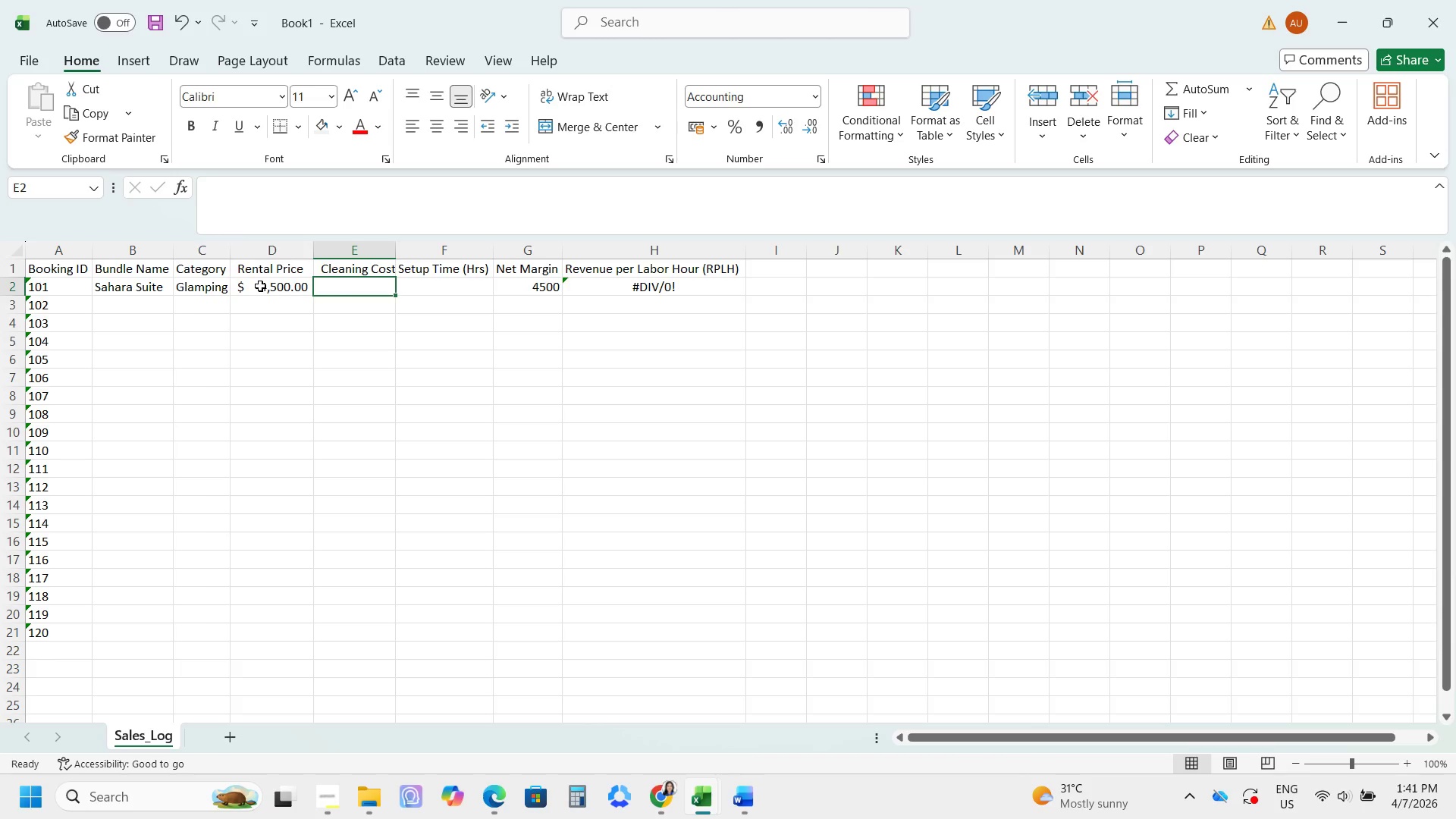 
key(Numpad3)
 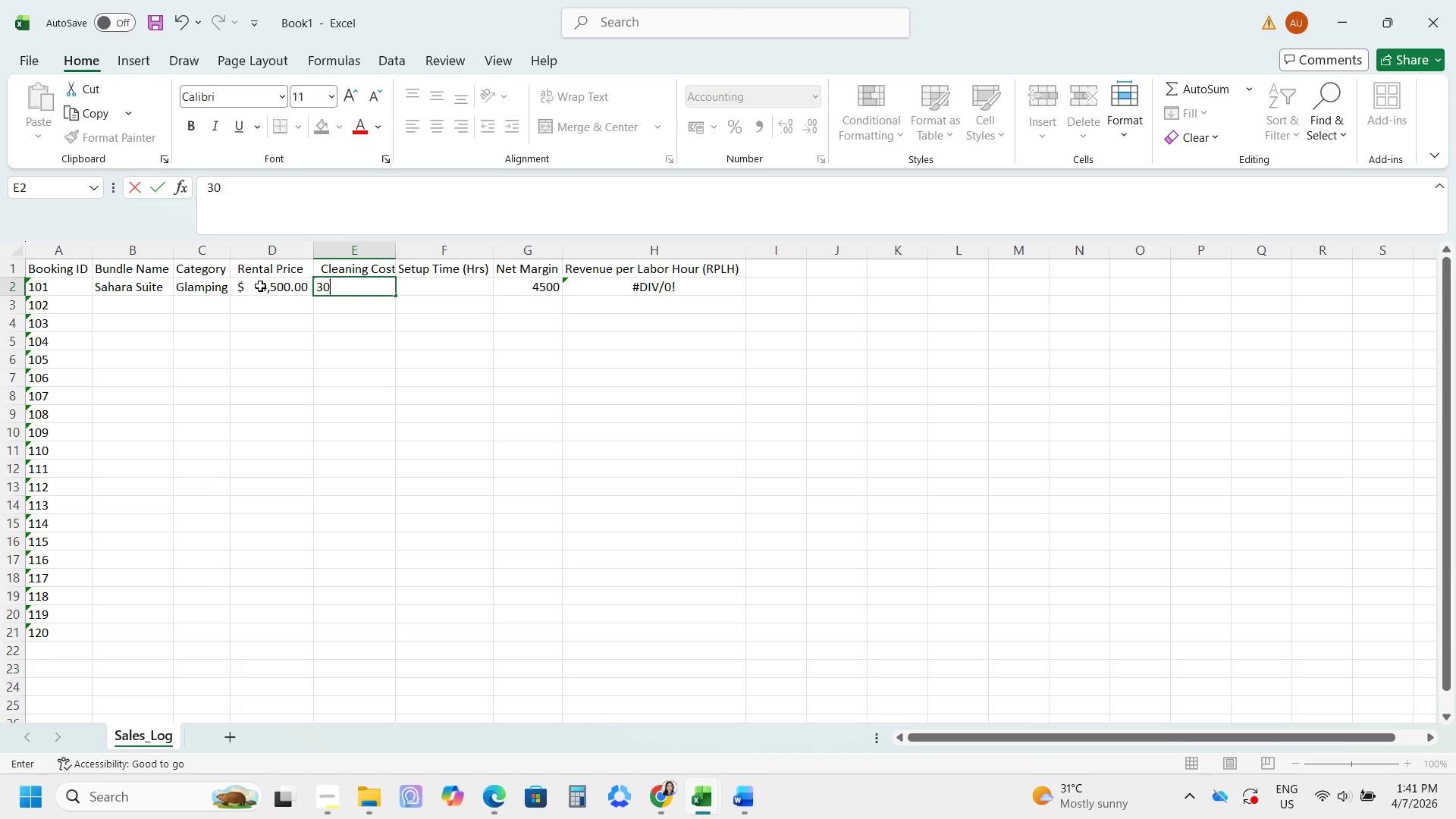 
key(Numpad0)
 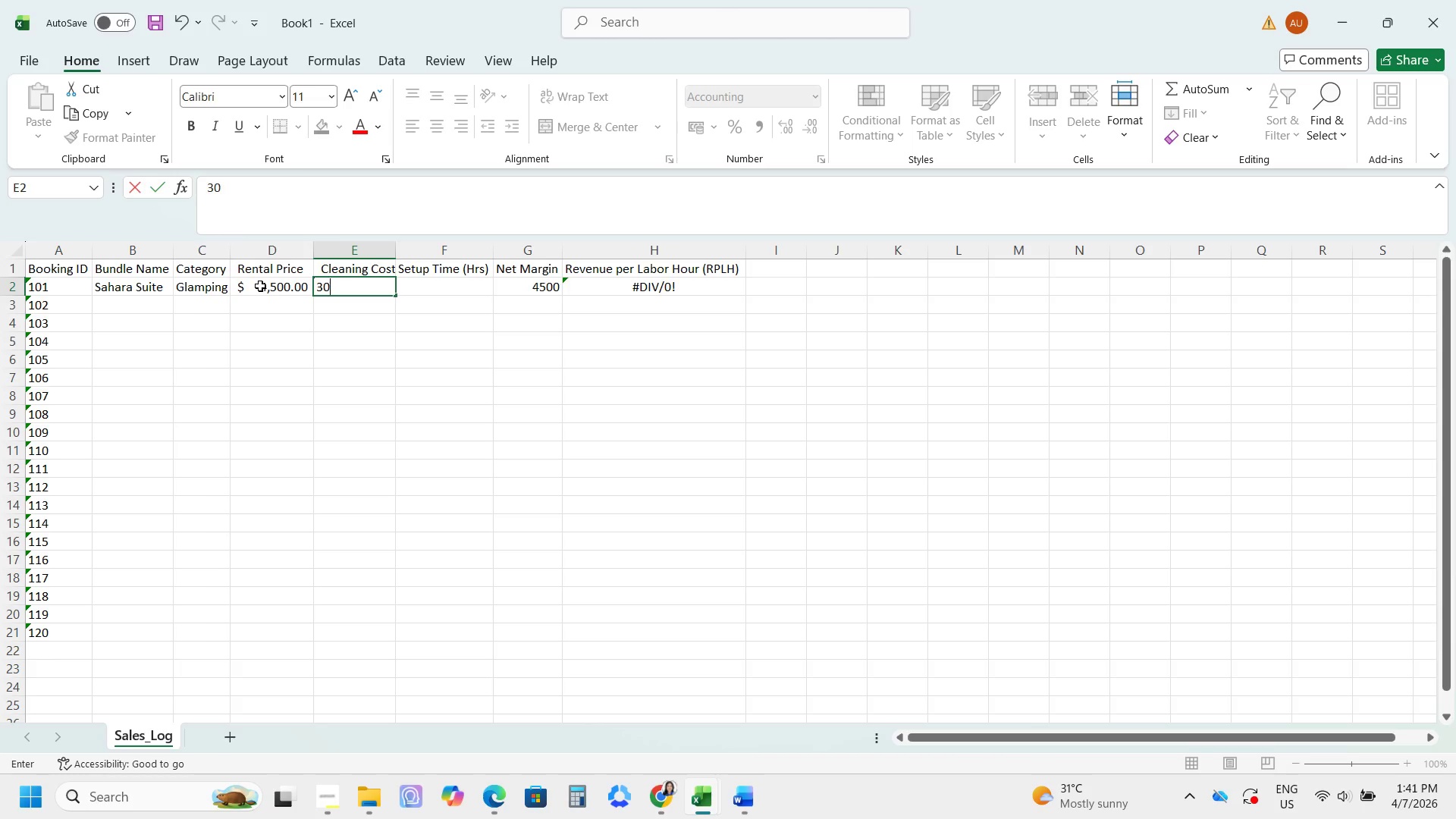 
key(Numpad0)
 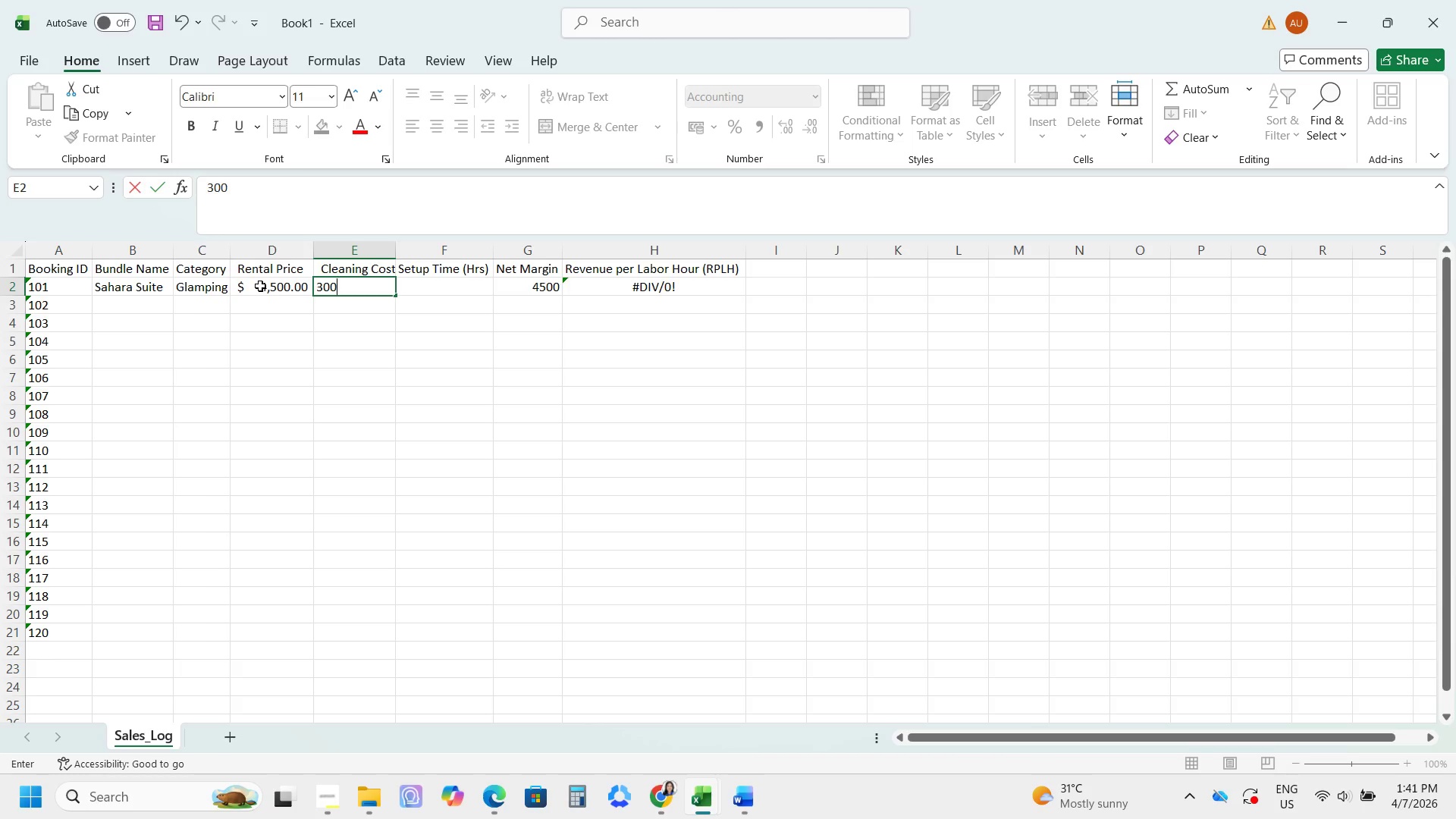 
wait(5.05)
 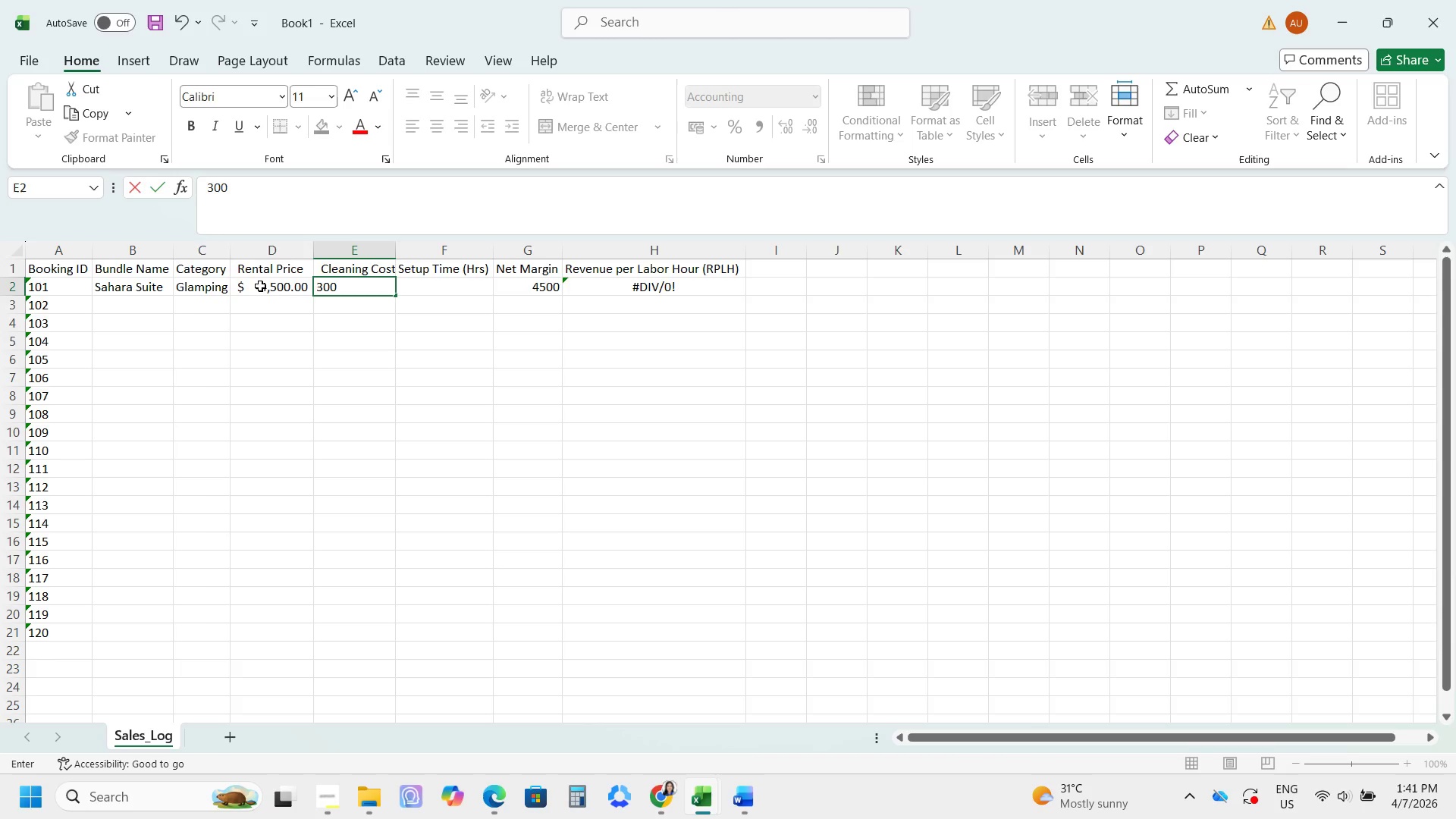 
key(Tab)
 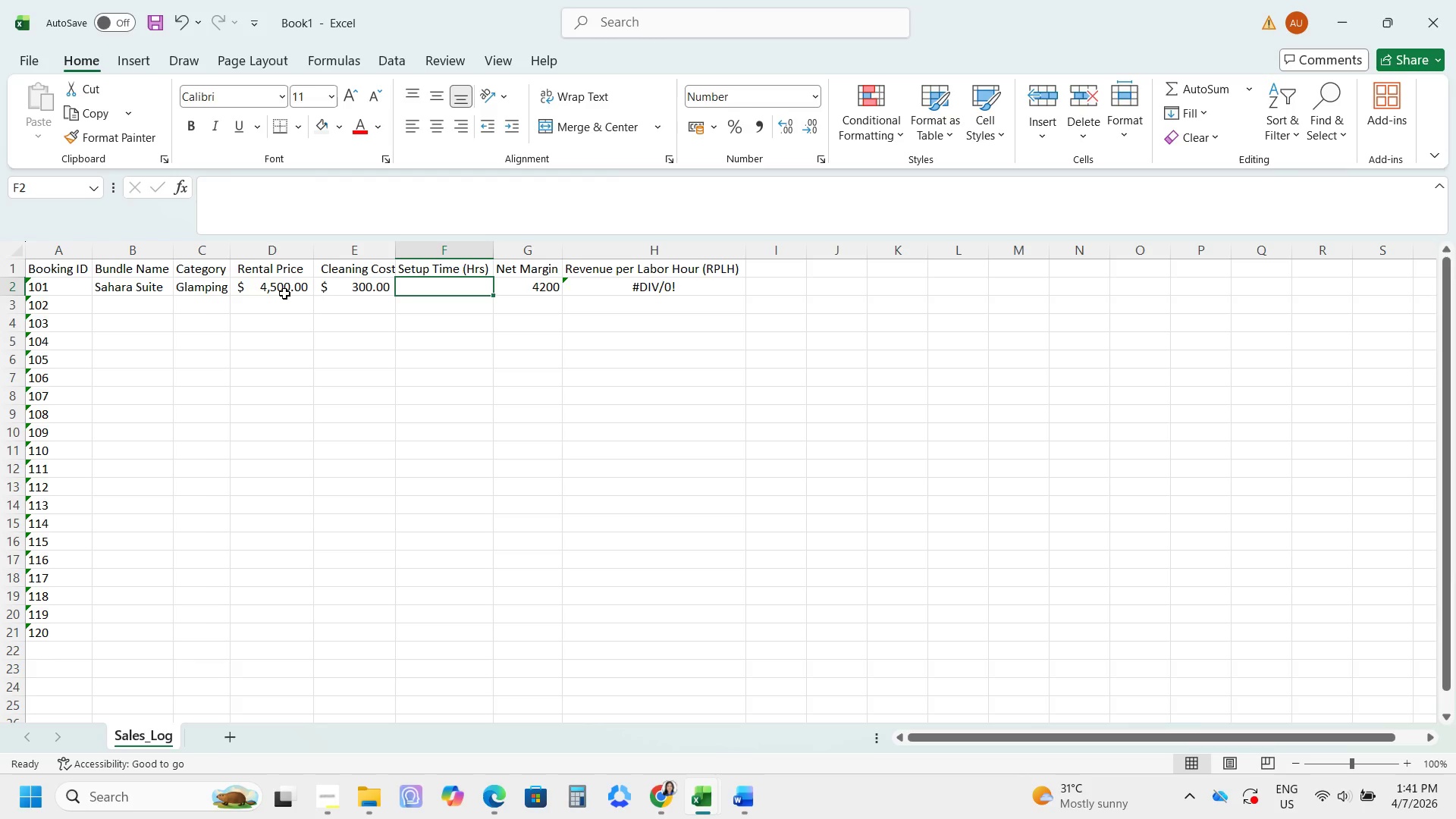 
key(Numpad1)
 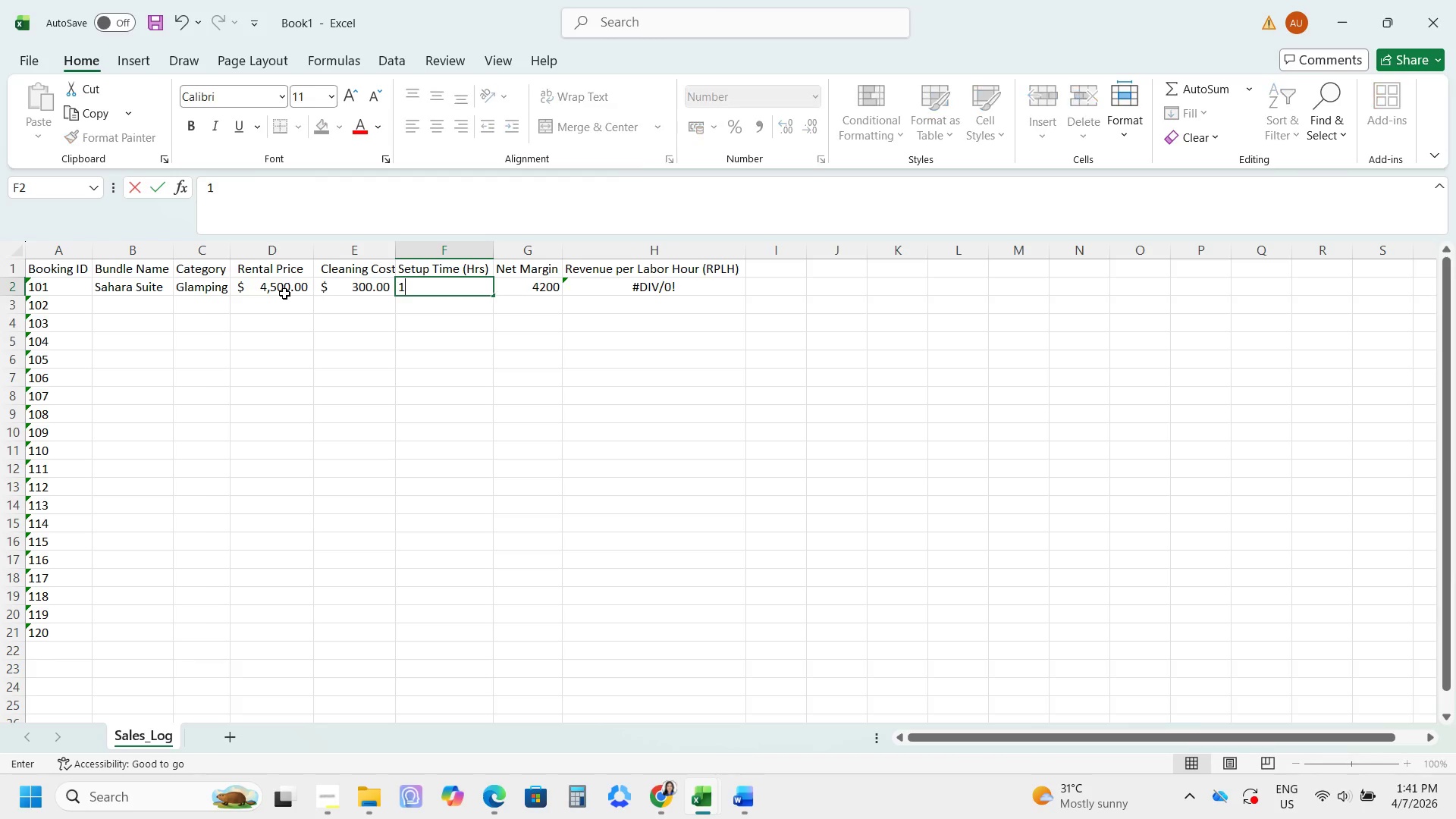 
key(Numpad2)
 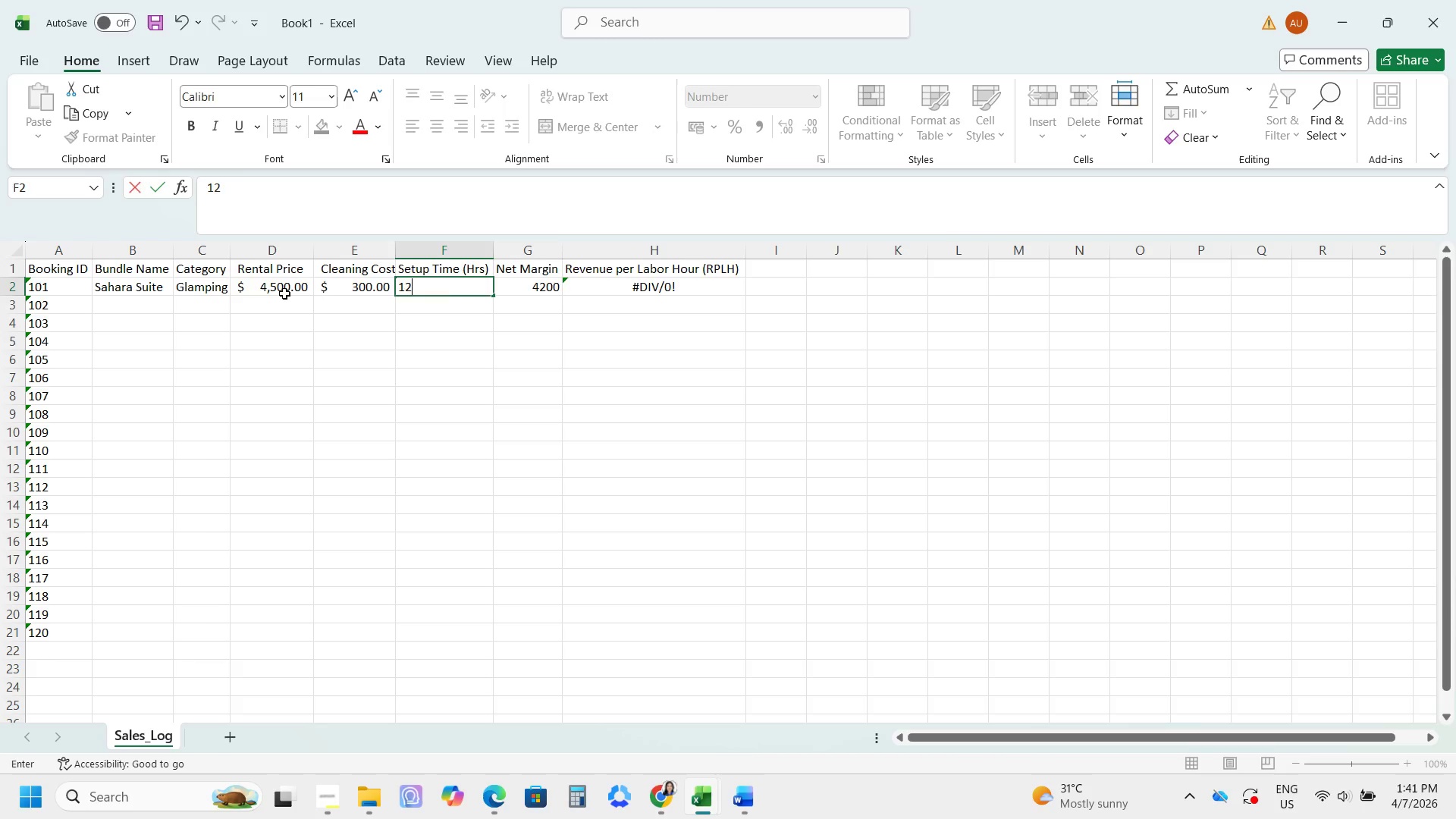 
key(Tab)
 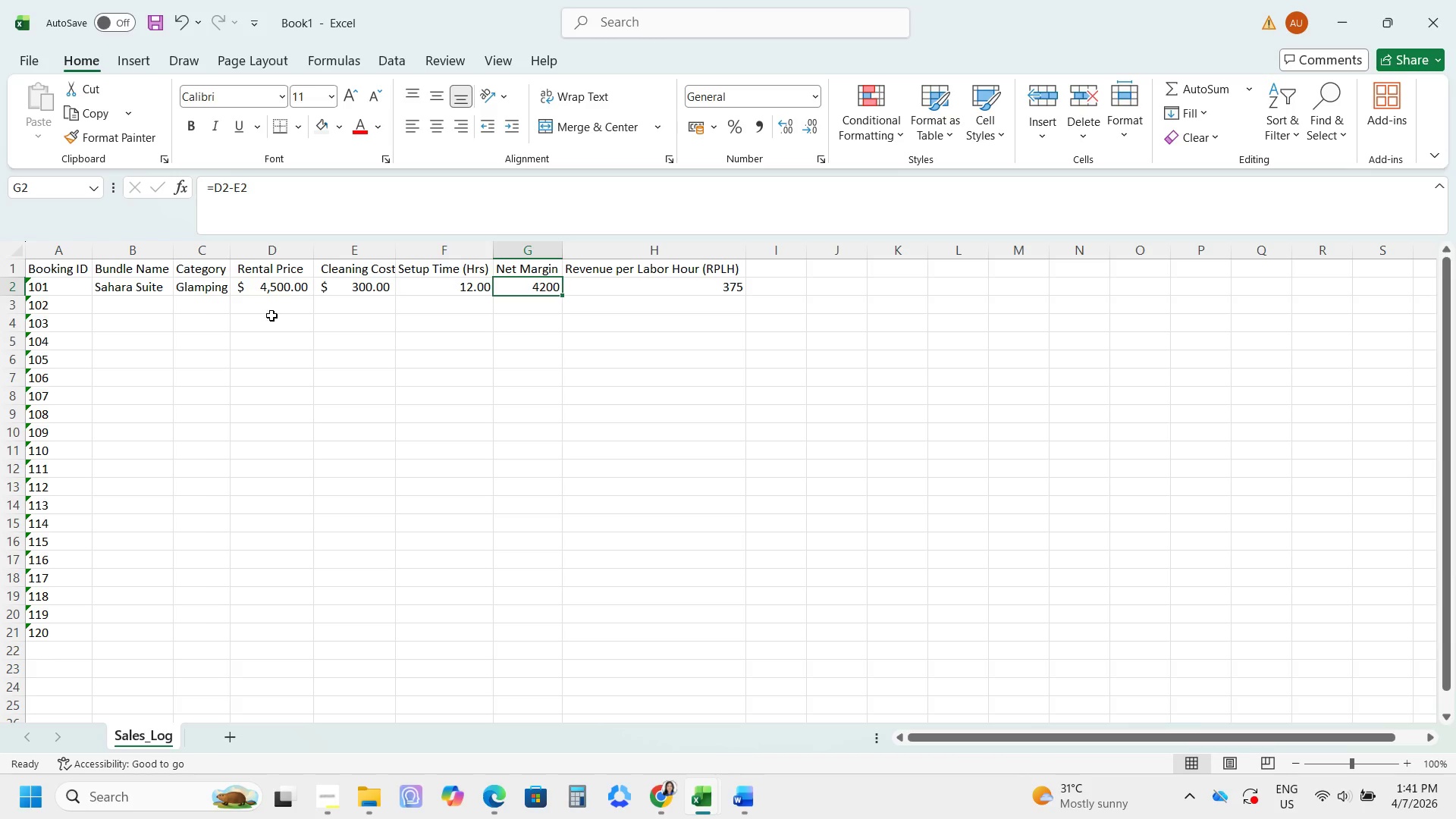 
left_click([115, 302])
 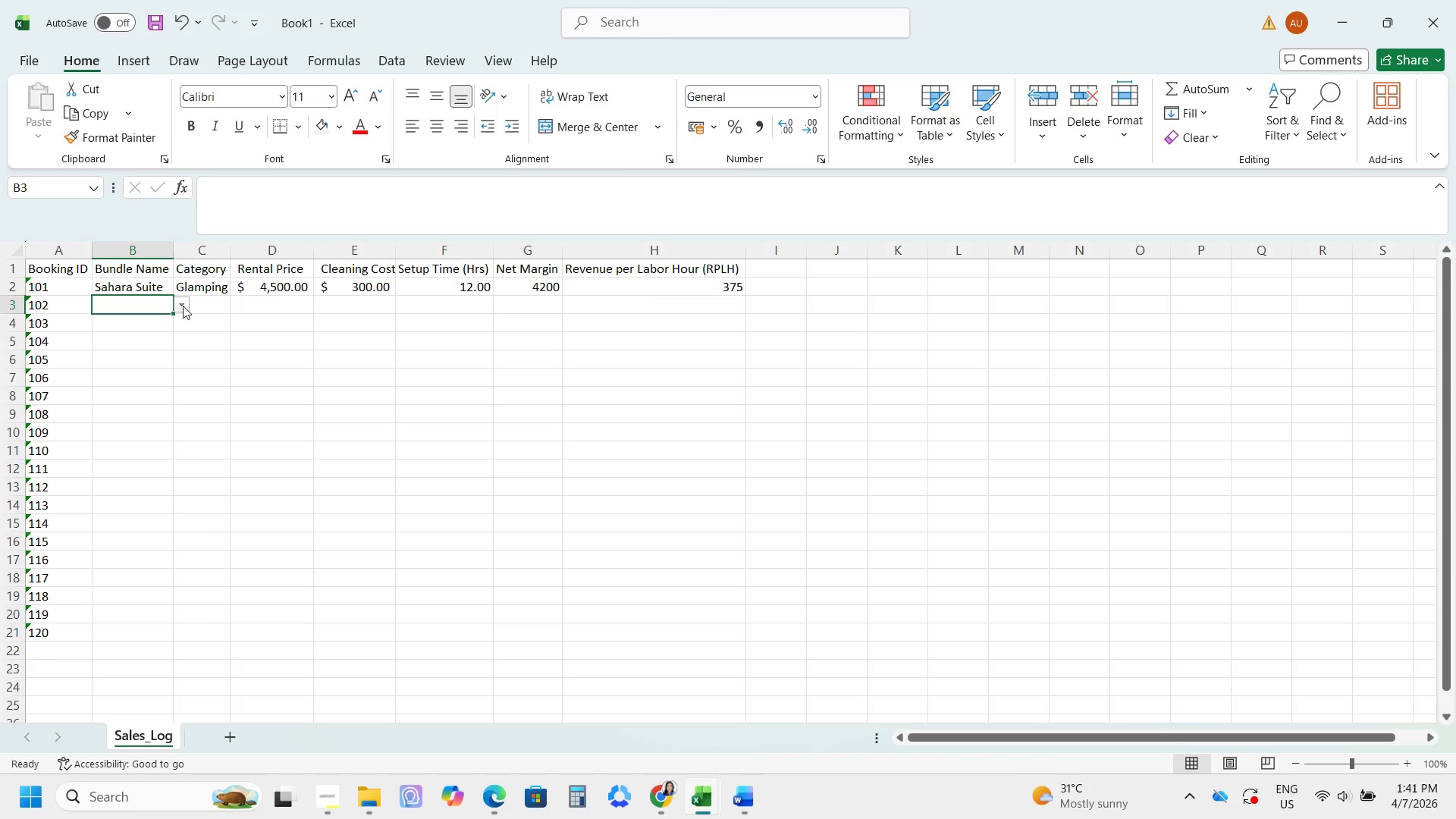 
left_click([184, 305])
 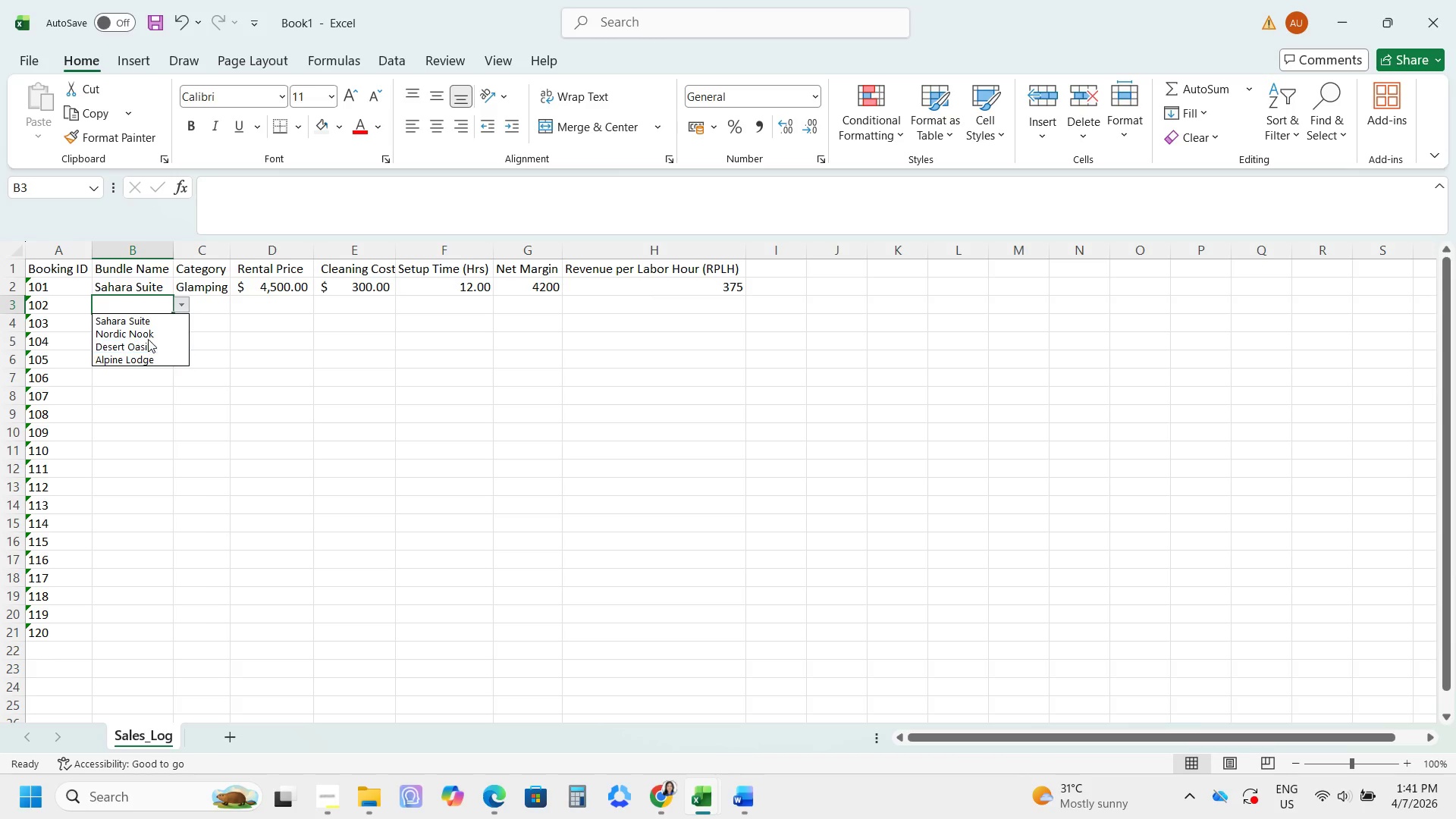 
left_click([146, 334])
 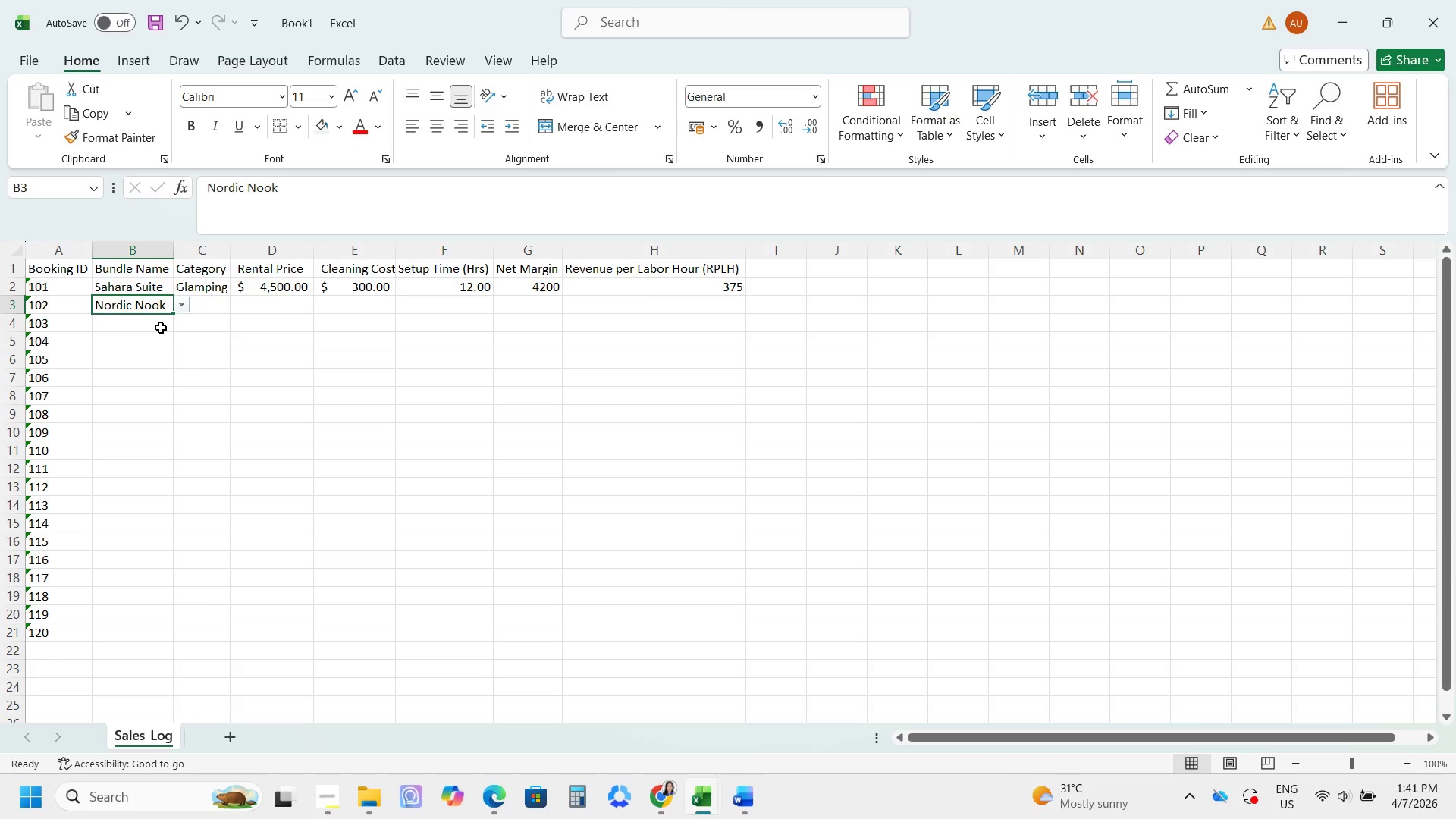 
left_click([161, 328])
 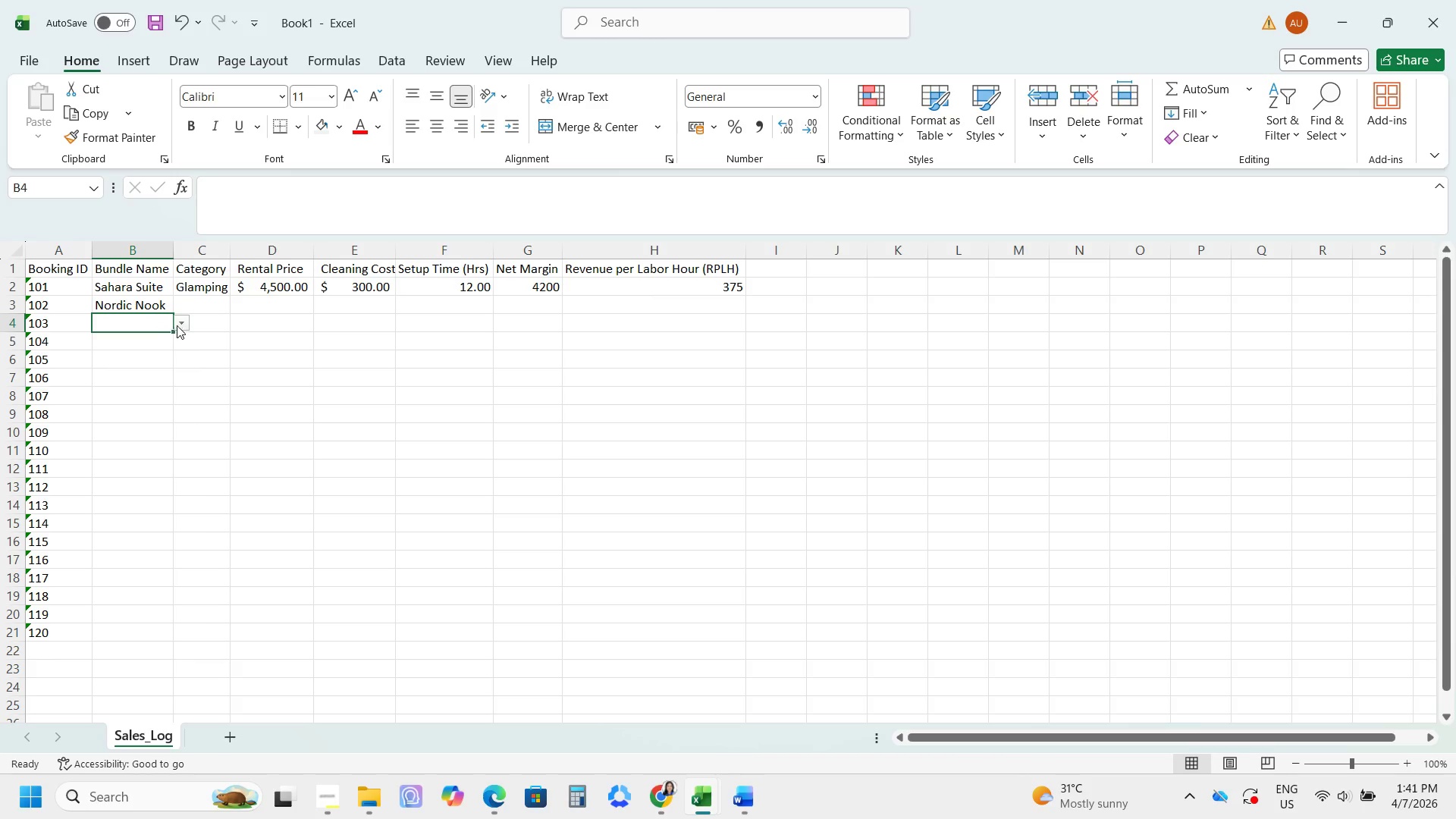 
left_click([183, 325])
 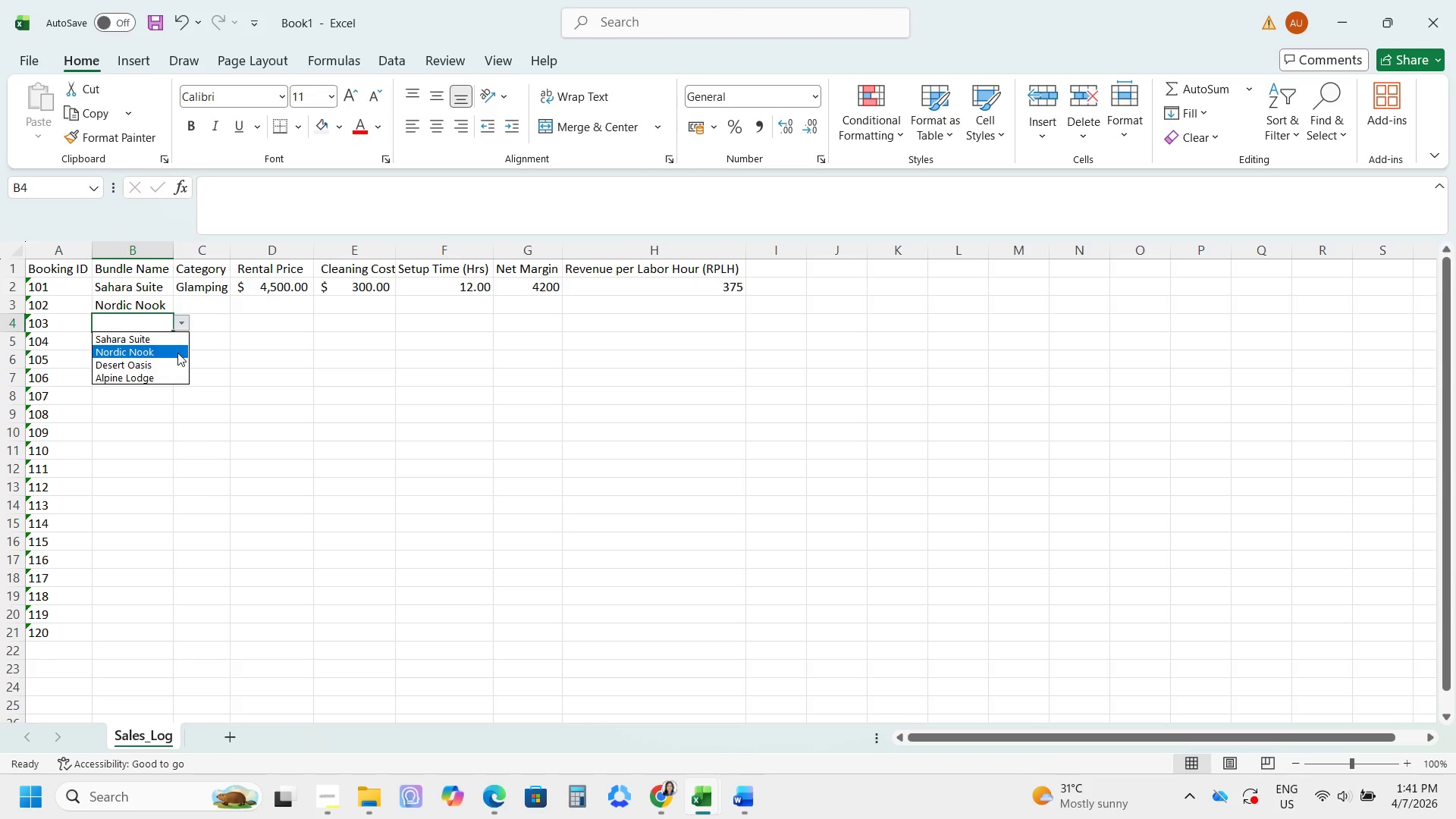 
left_click([170, 359])
 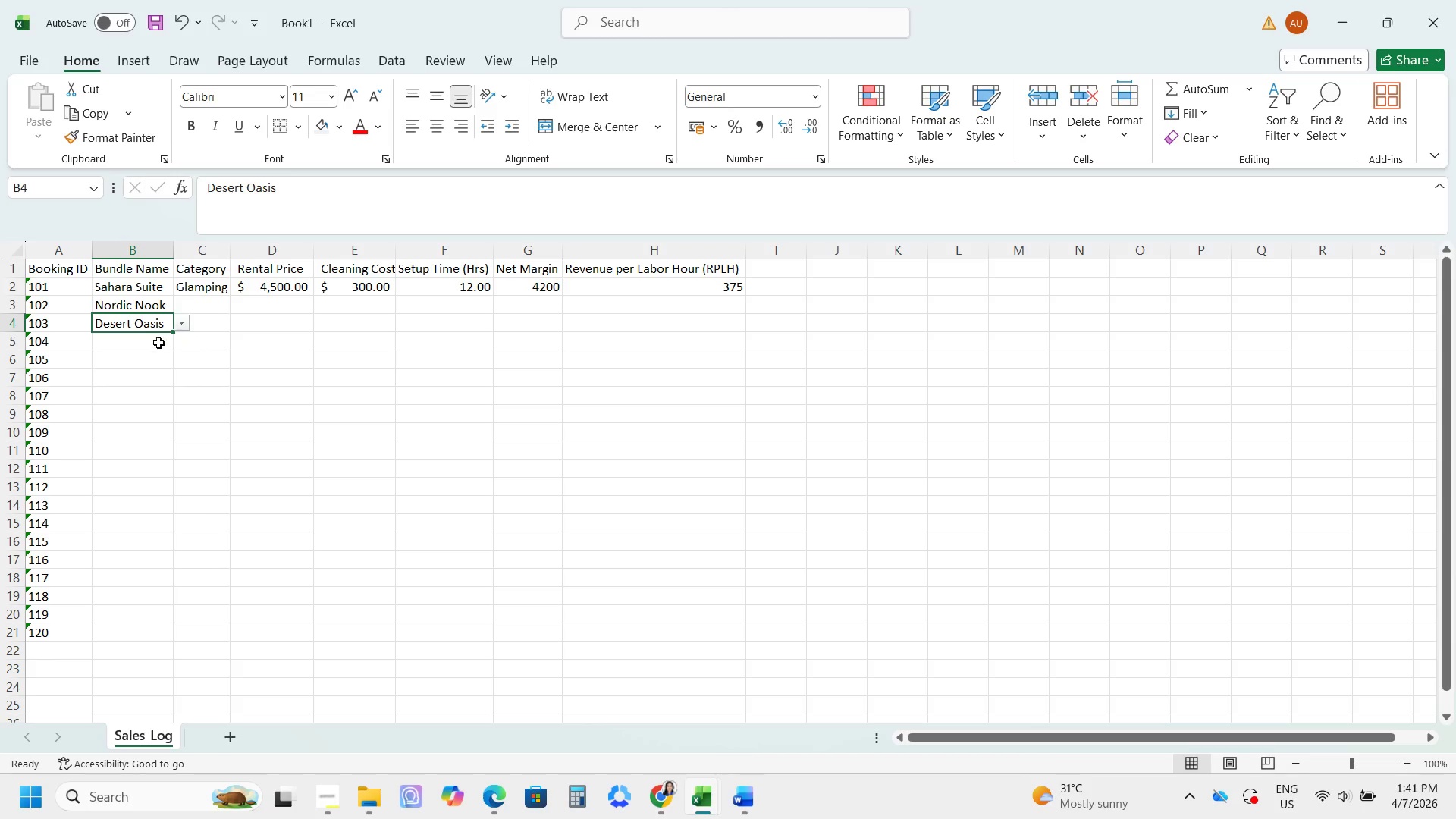 
left_click([155, 341])
 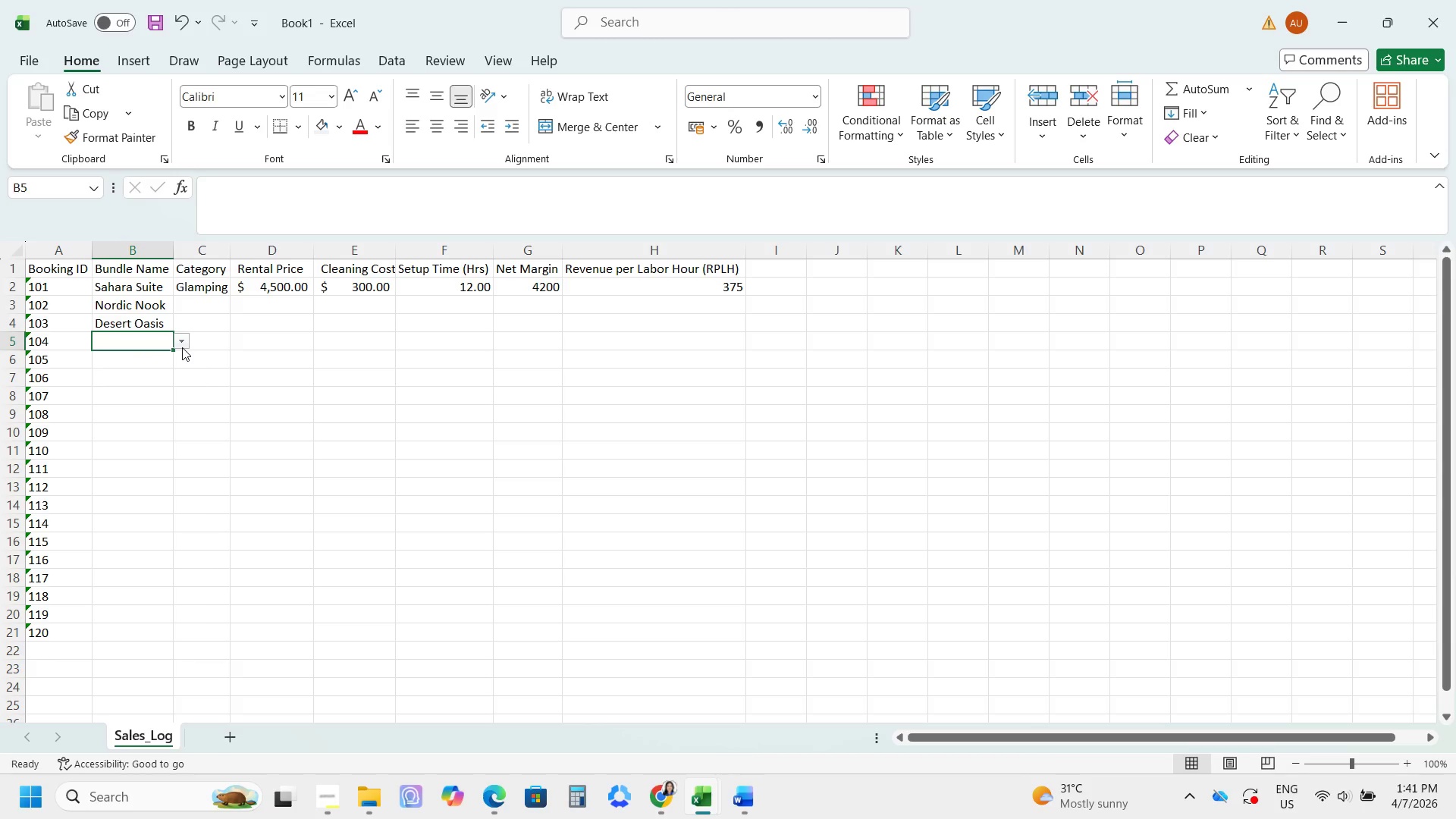 
left_click([182, 347])
 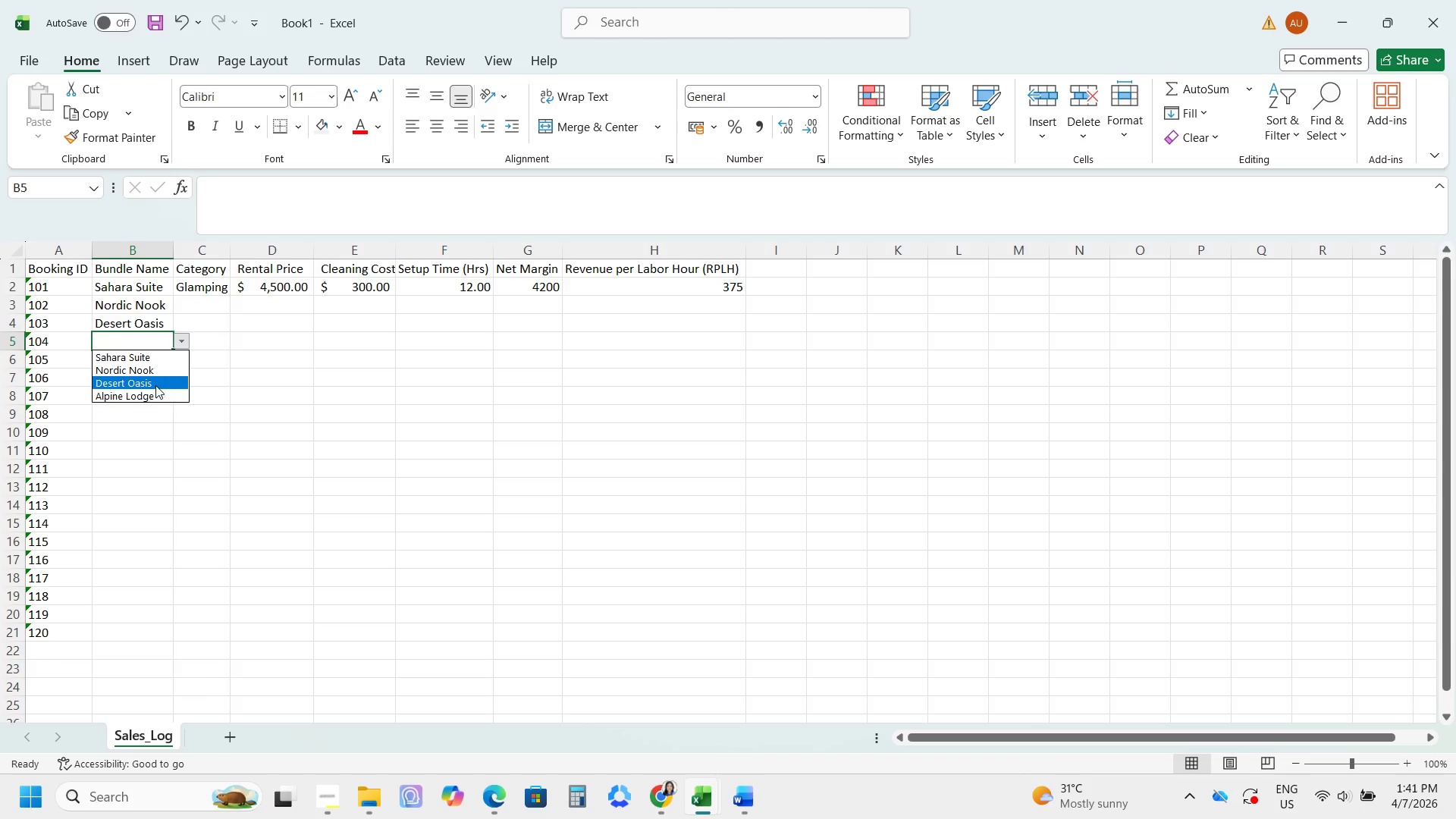 
left_click([142, 393])
 